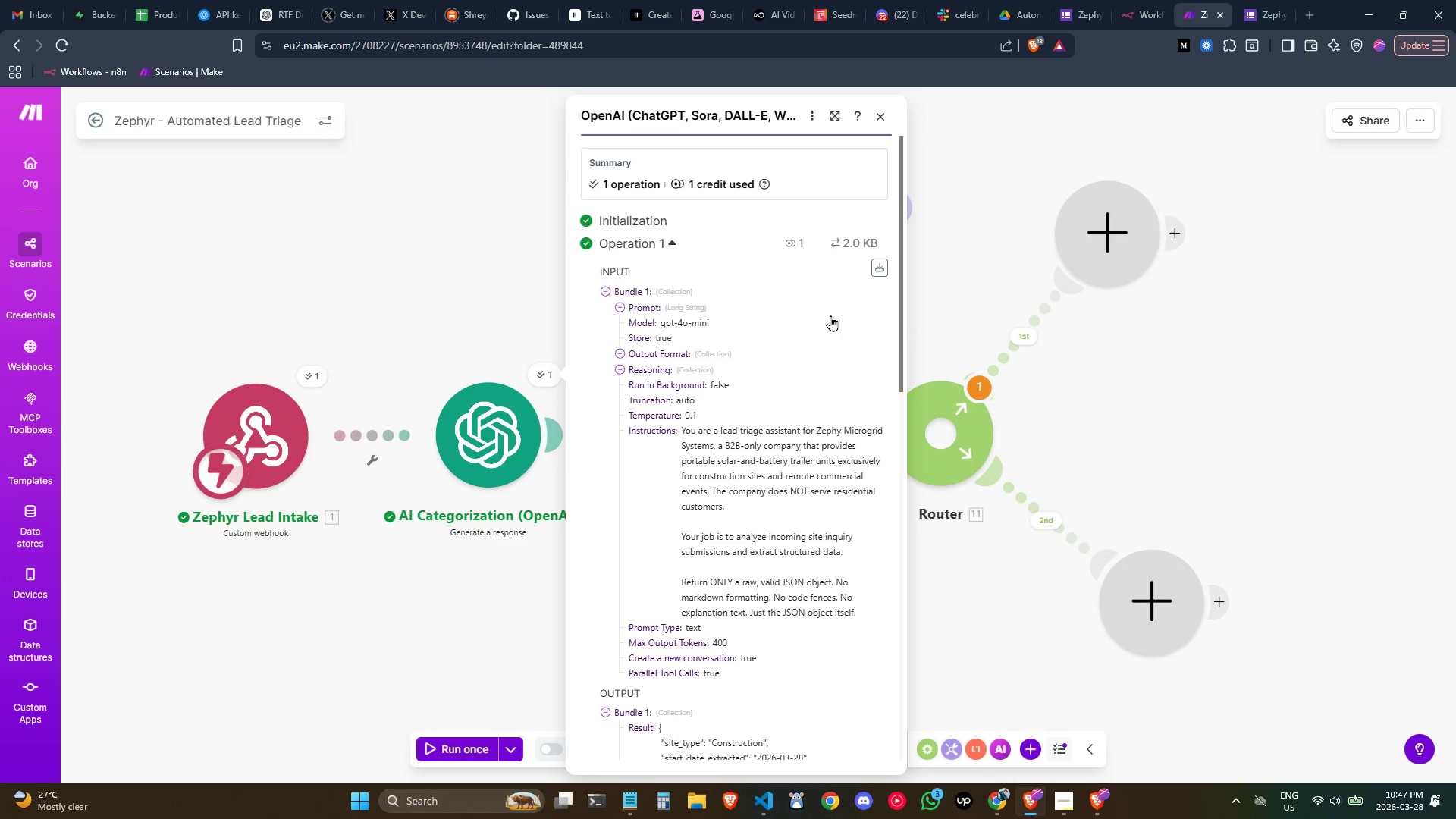 
left_click([947, 324])
 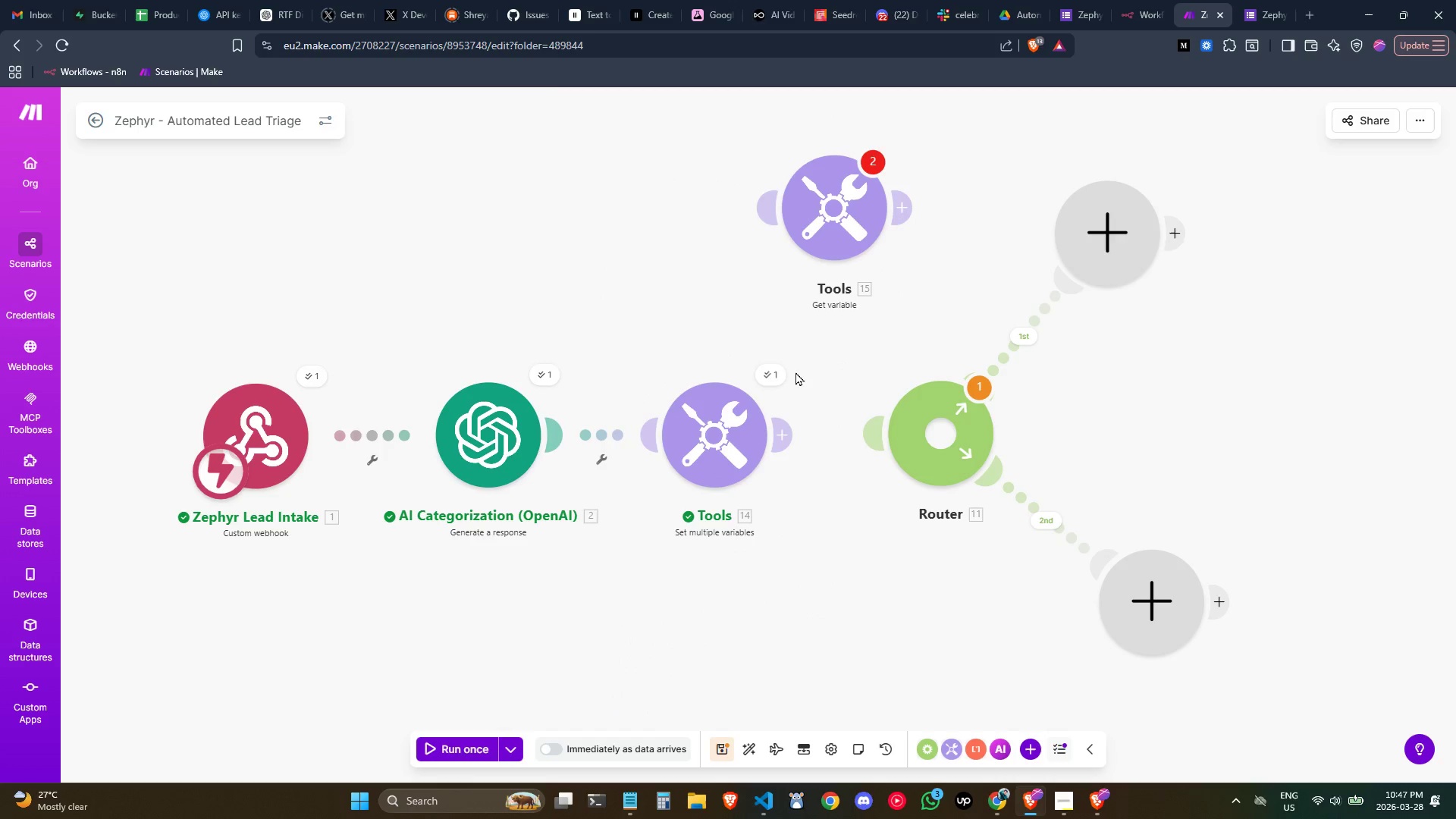 
left_click([767, 379])
 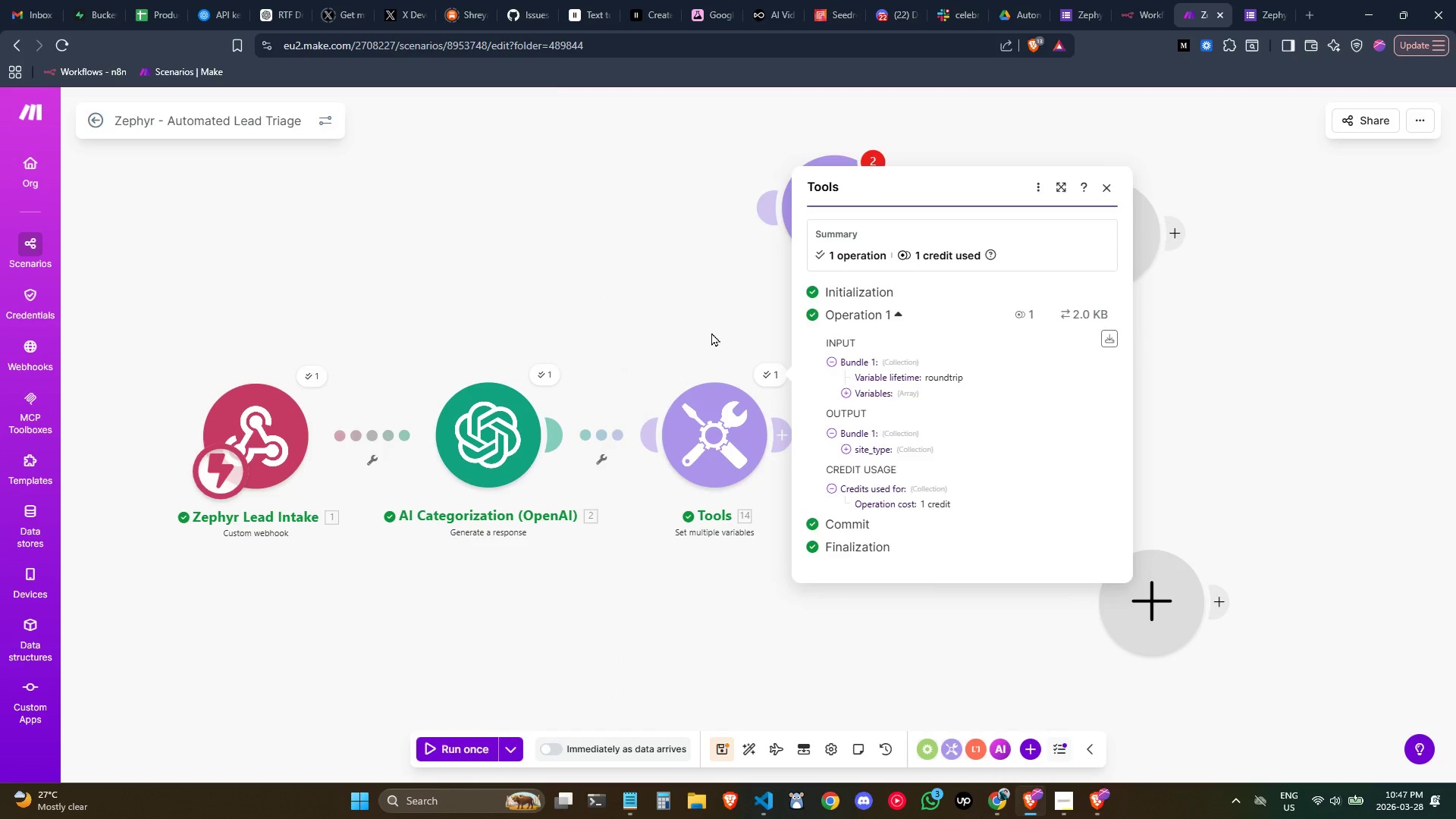 
double_click([735, 427])
 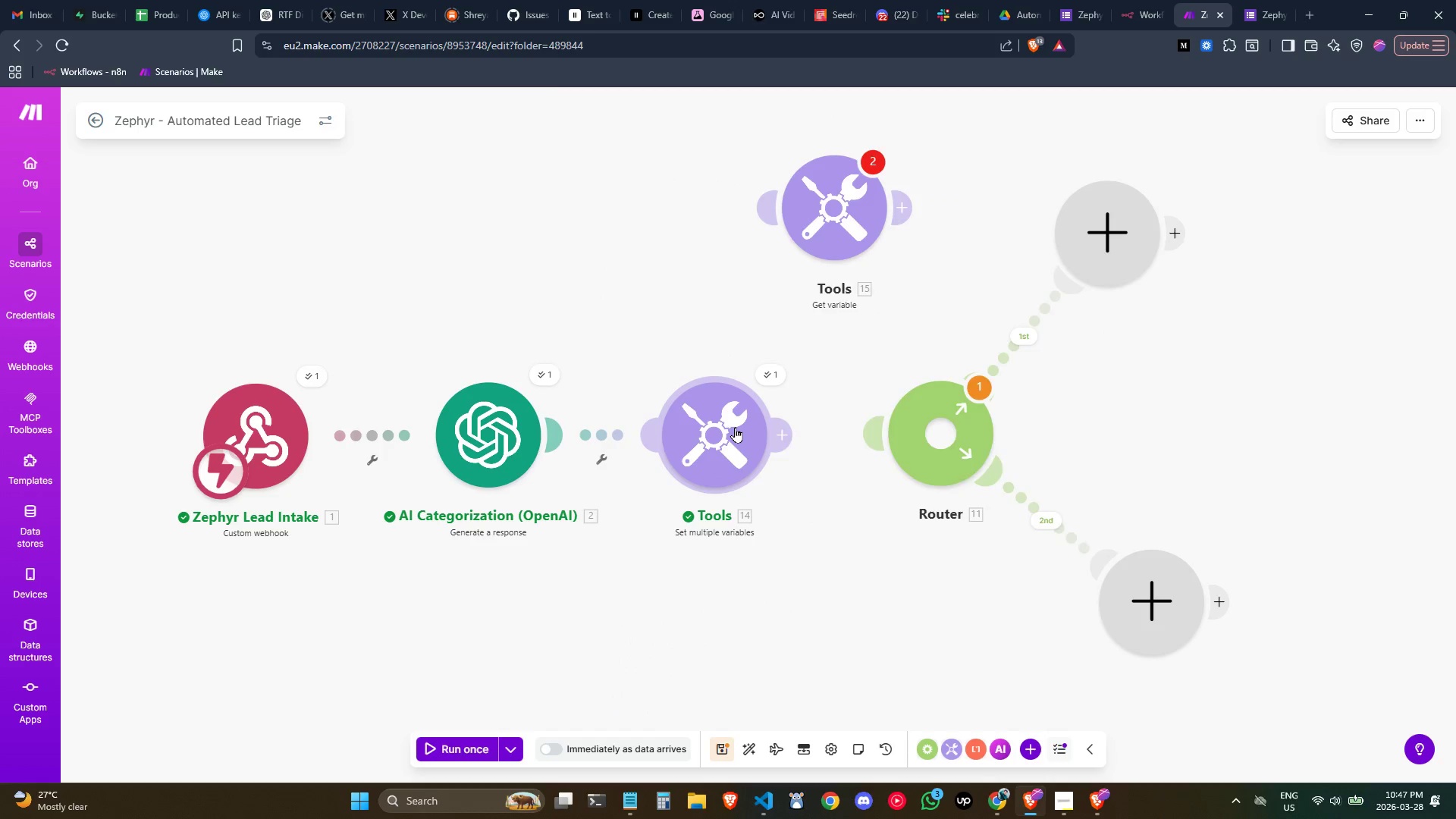 
triple_click([735, 427])
 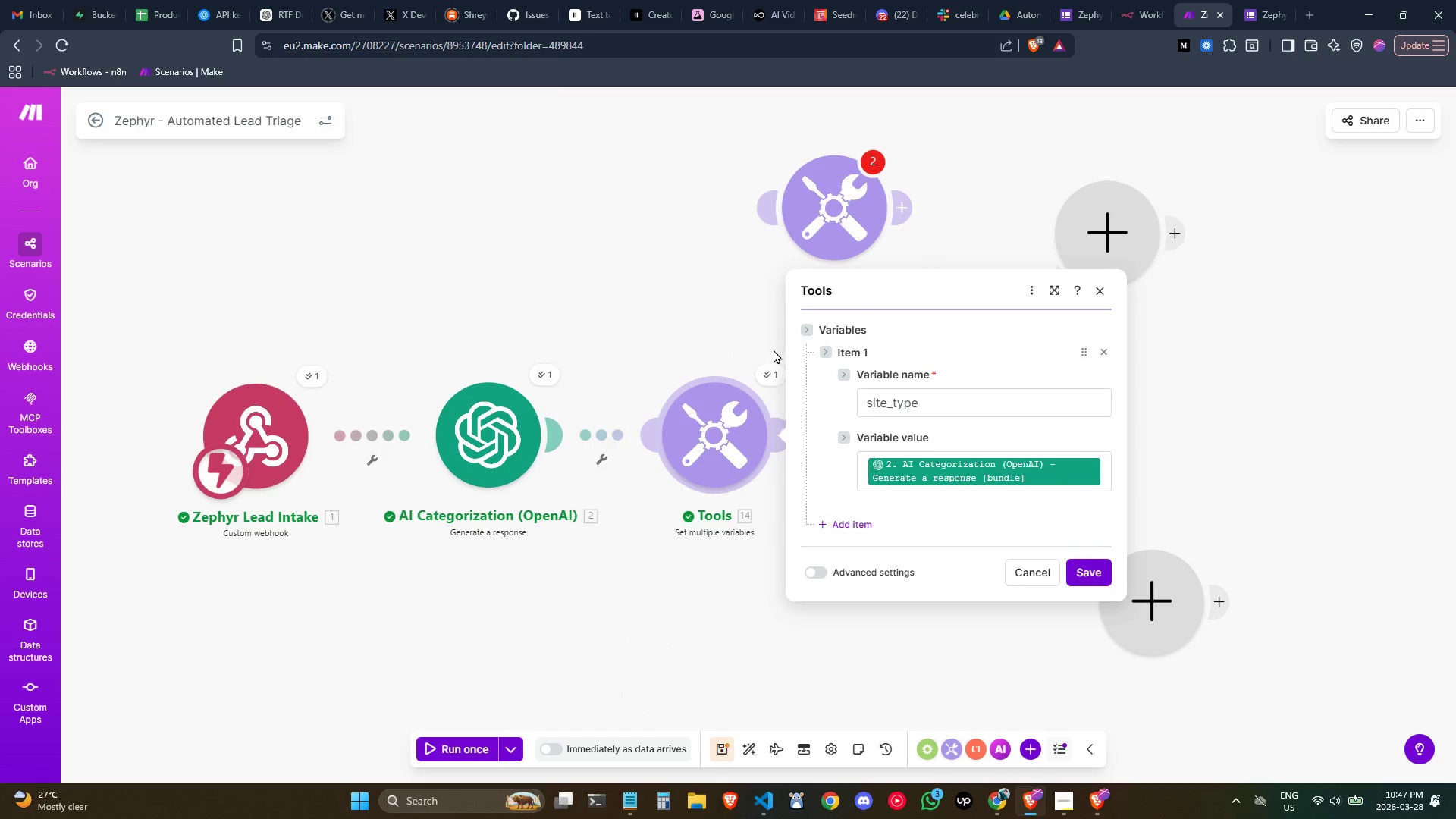 
left_click([749, 334])
 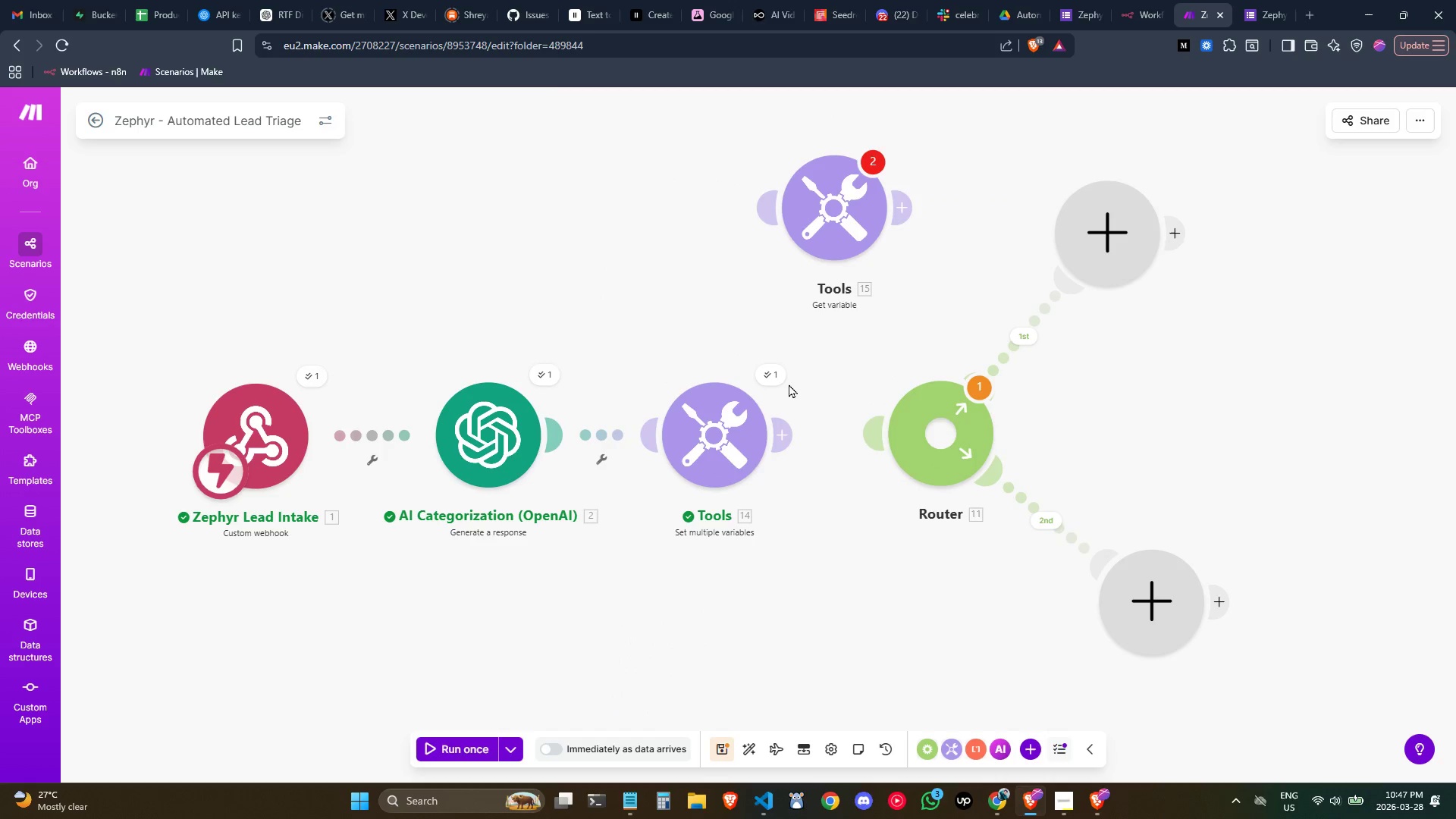 
left_click([780, 378])
 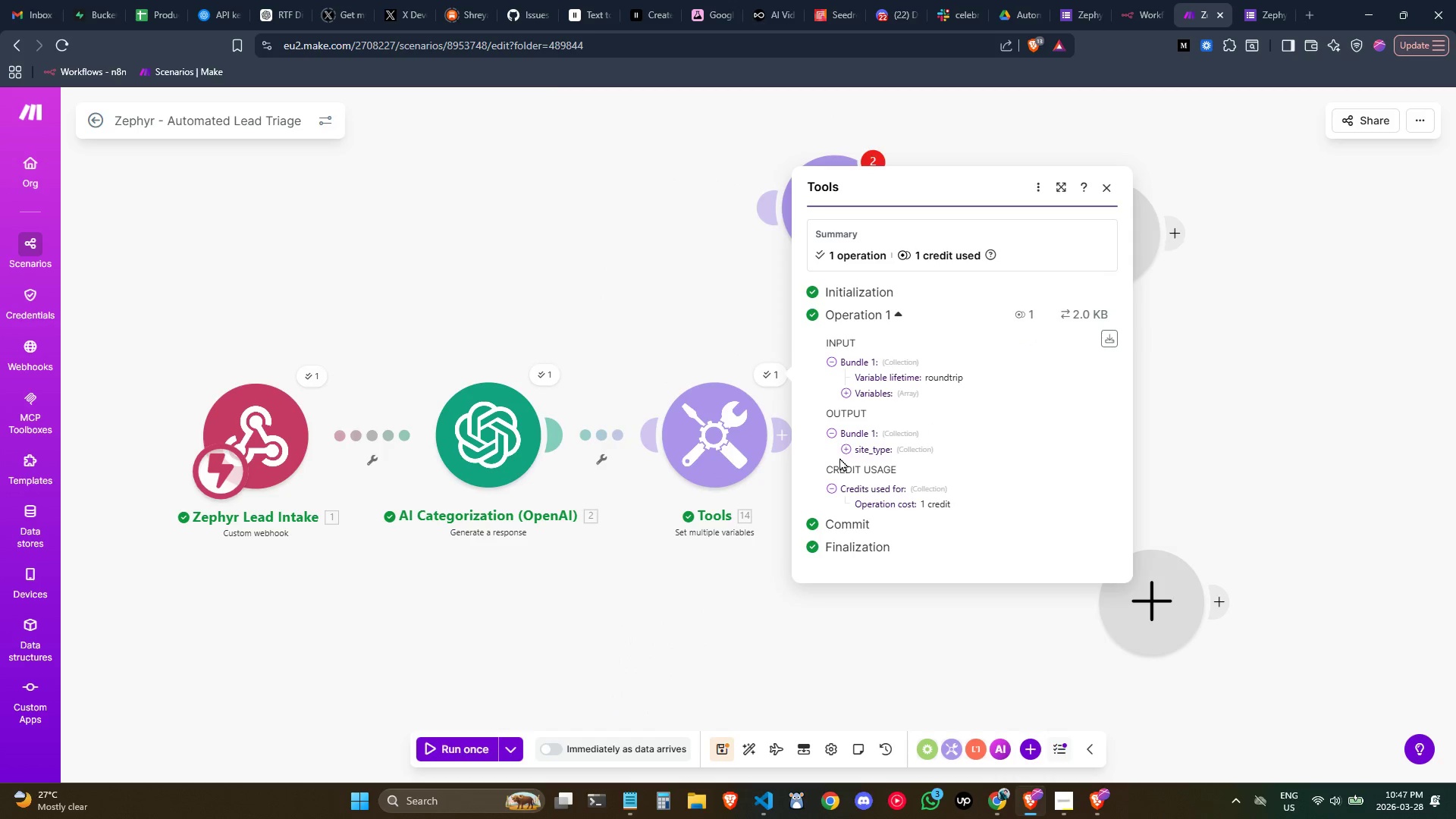 
left_click([852, 448])
 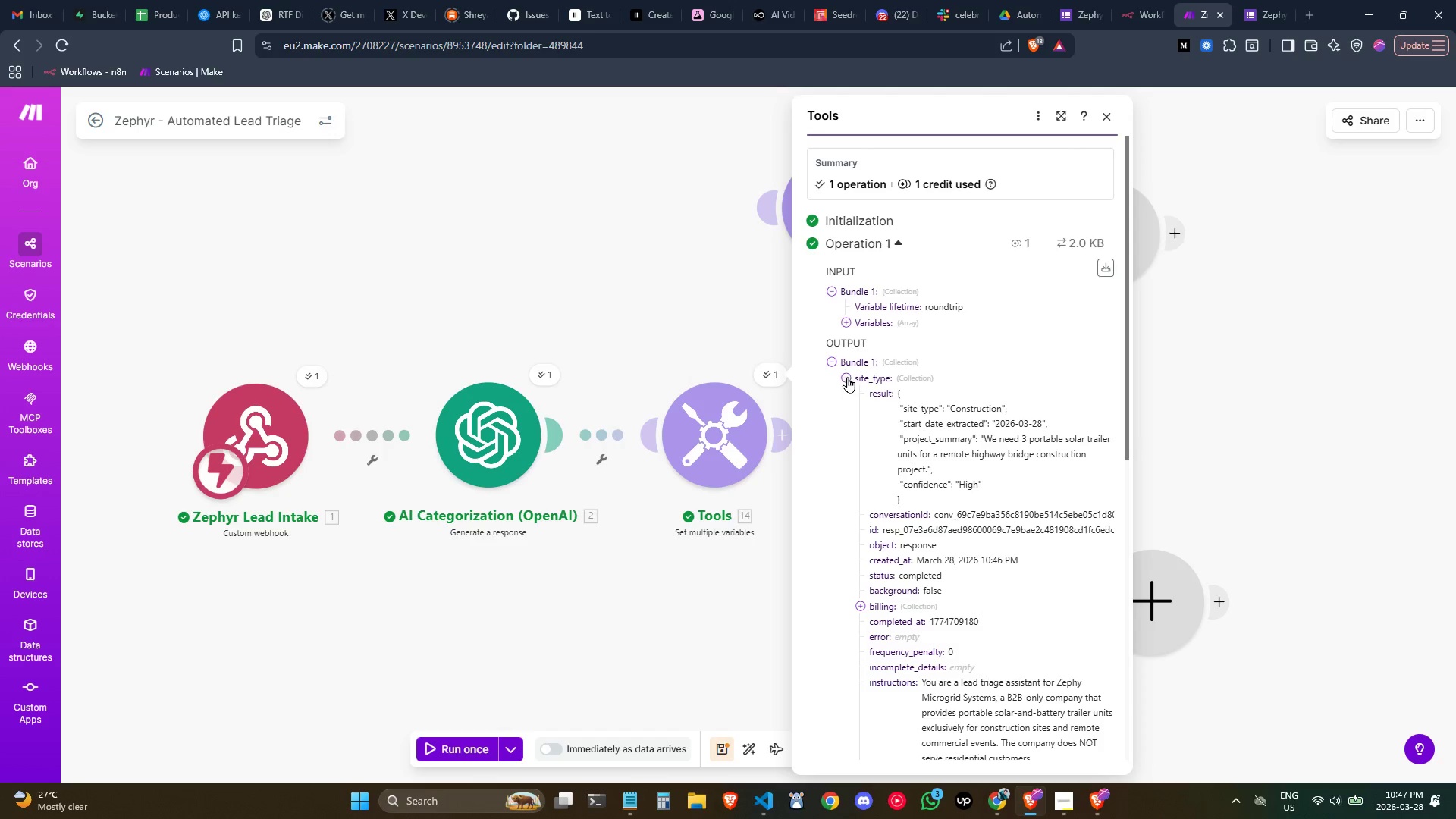 
wait(6.22)
 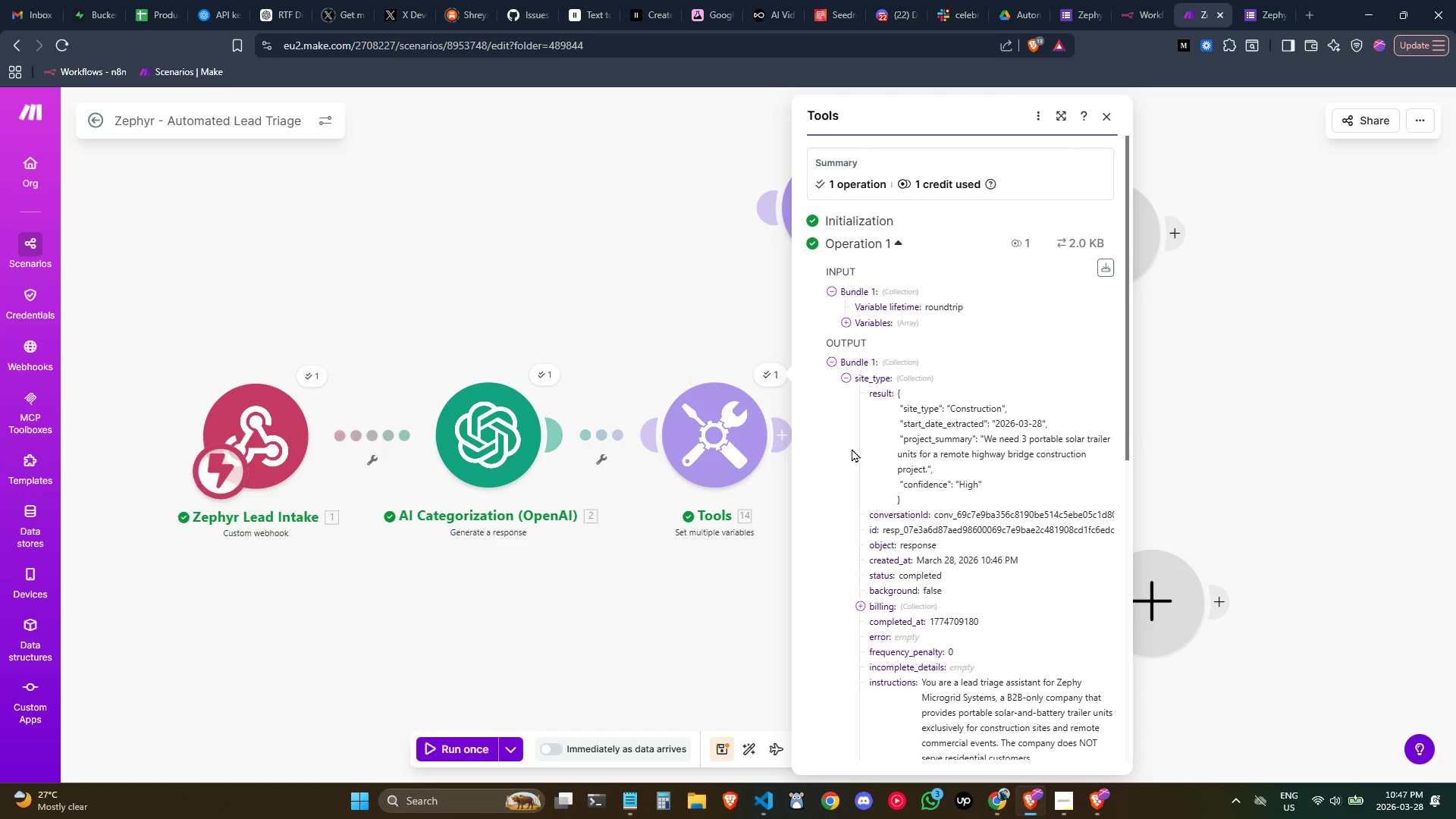 
double_click([888, 394])
 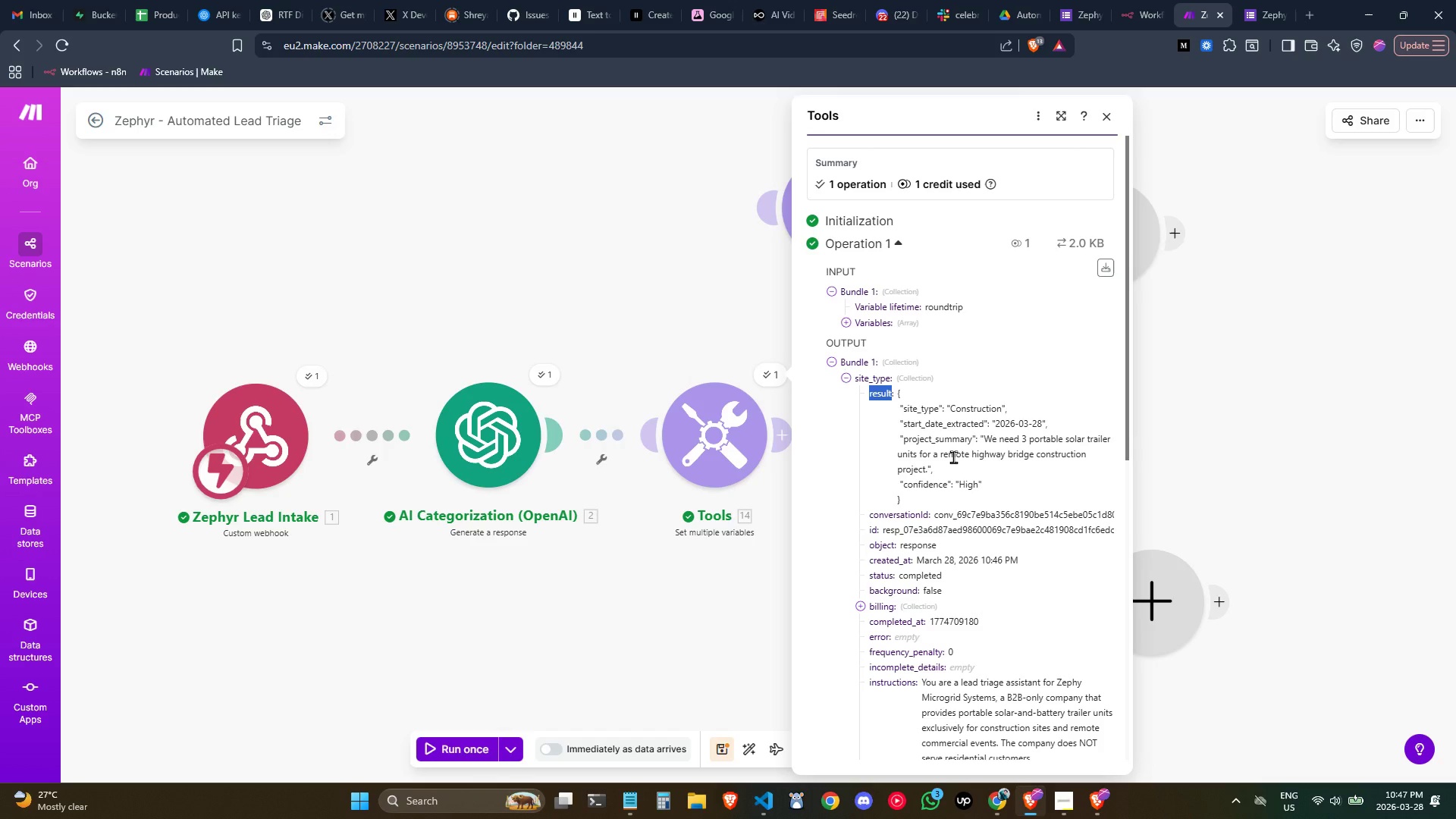 
key(Alt+AltLeft)
 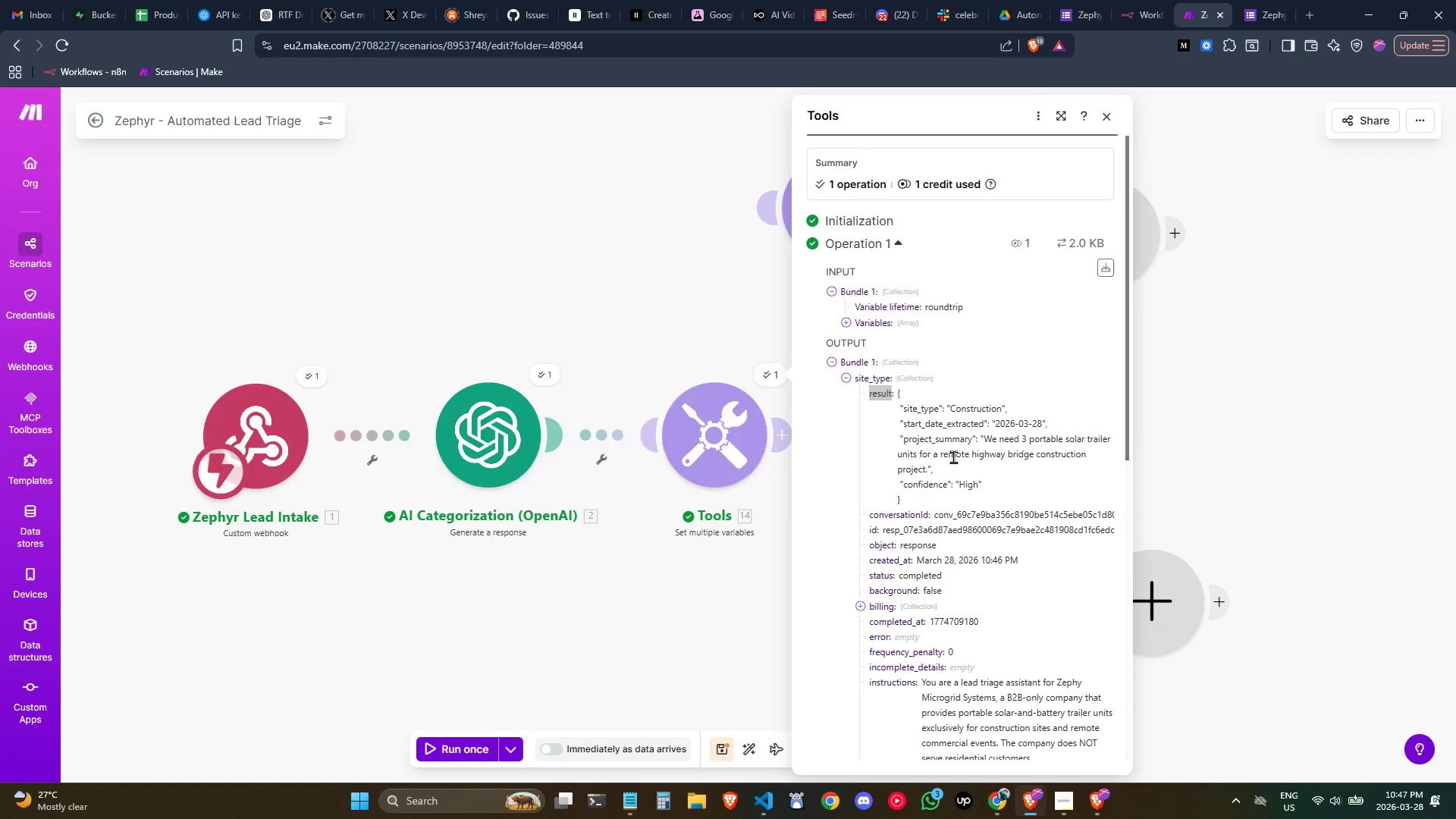 
key(Alt+Tab)
 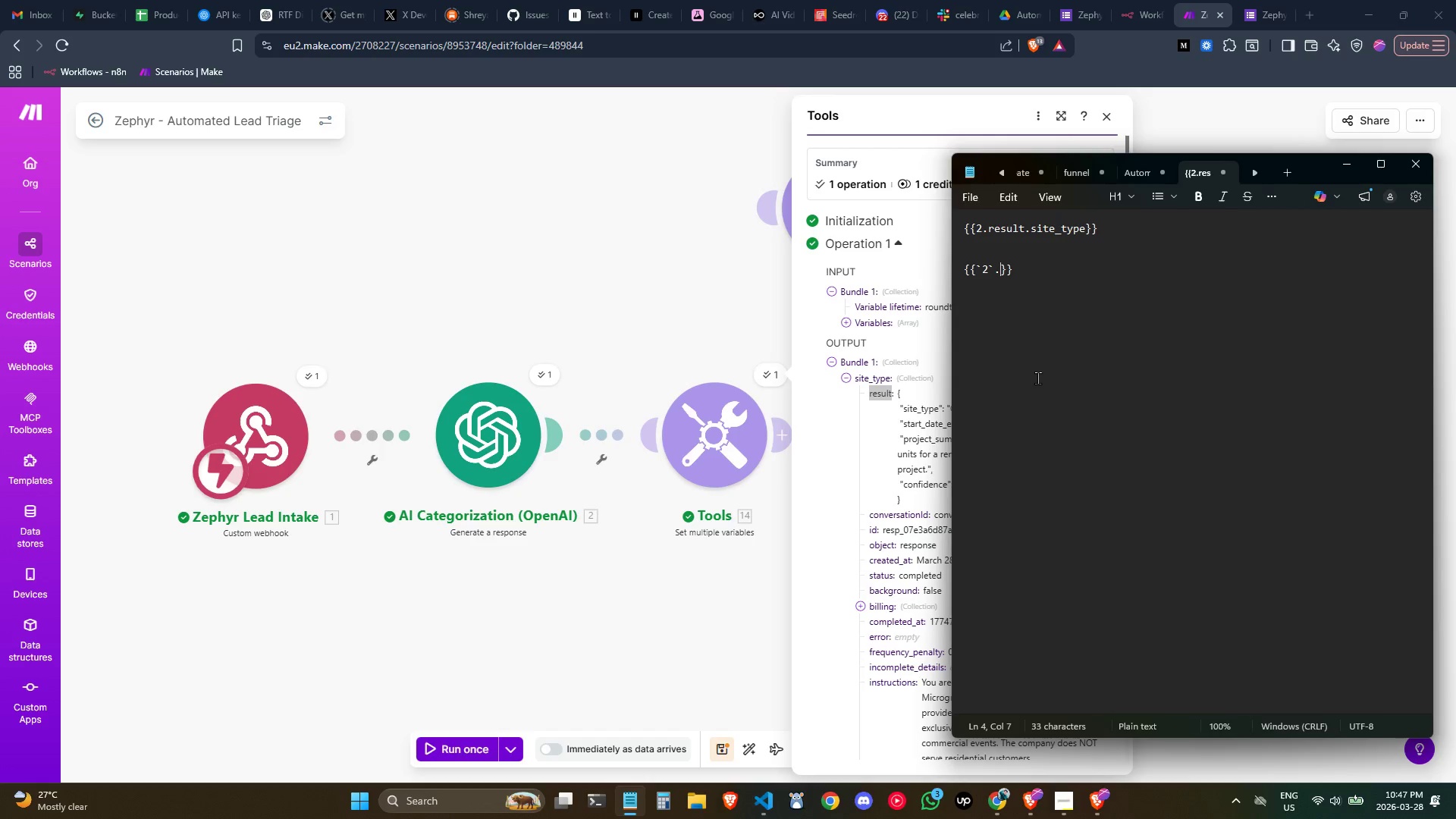 
type(site_type.result)
 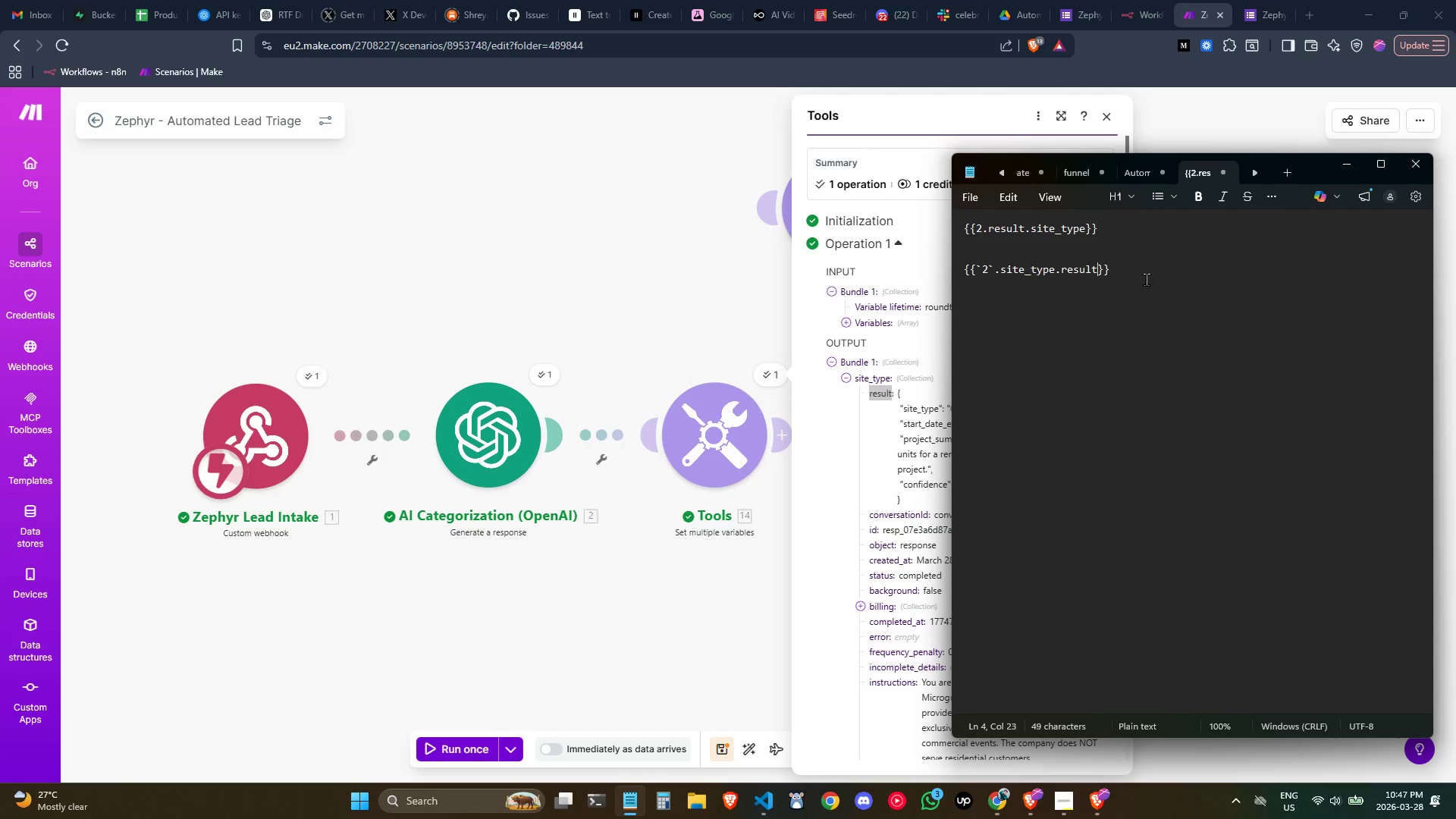 
type(.sitetyop)
key(Backspace)
key(Backspace)
key(Backspace)
key(Backspace)
type(_type)
 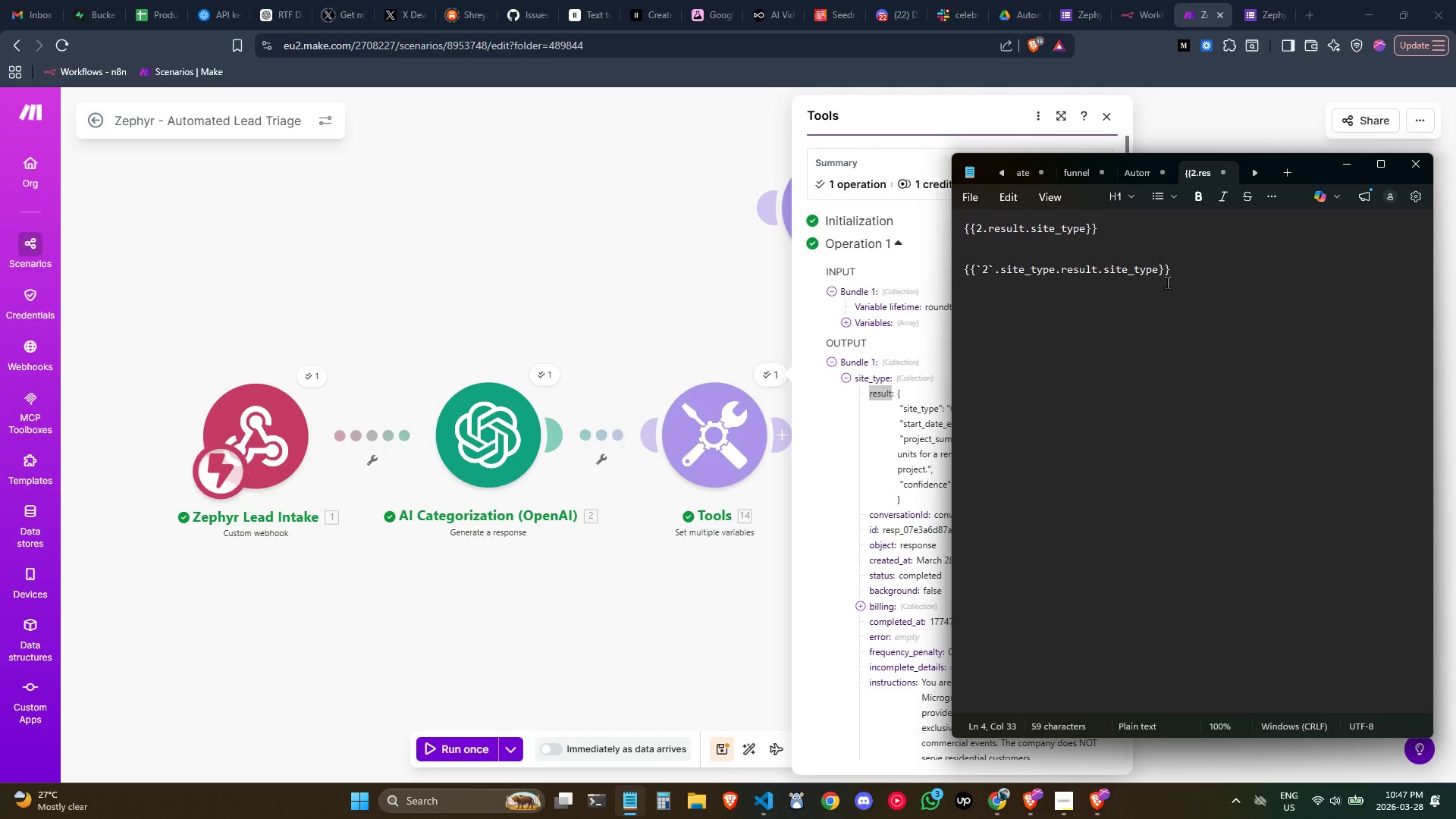 
left_click_drag(start_coordinate=[1197, 275], to_coordinate=[962, 269])
 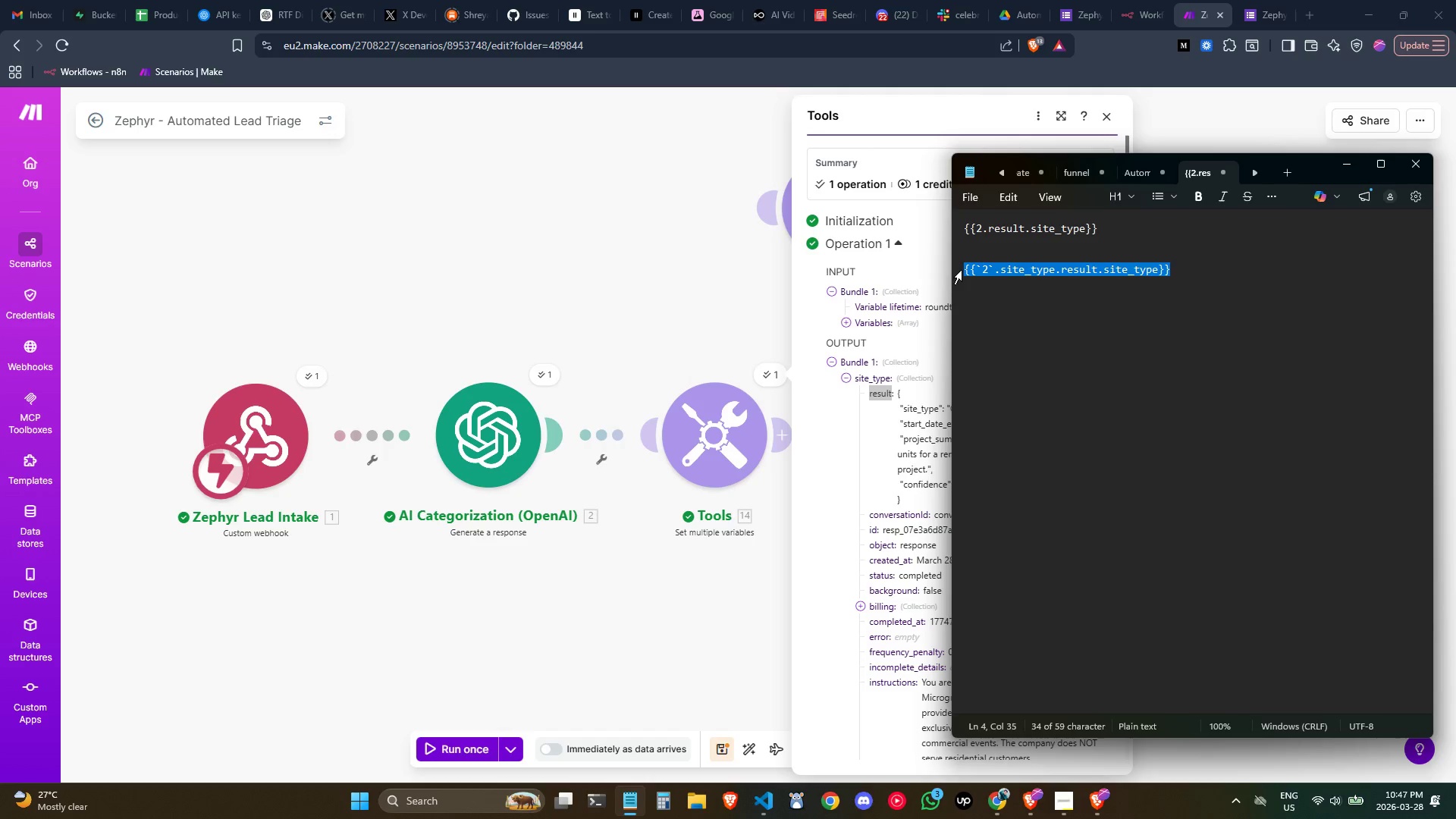 
key(Control+C)
 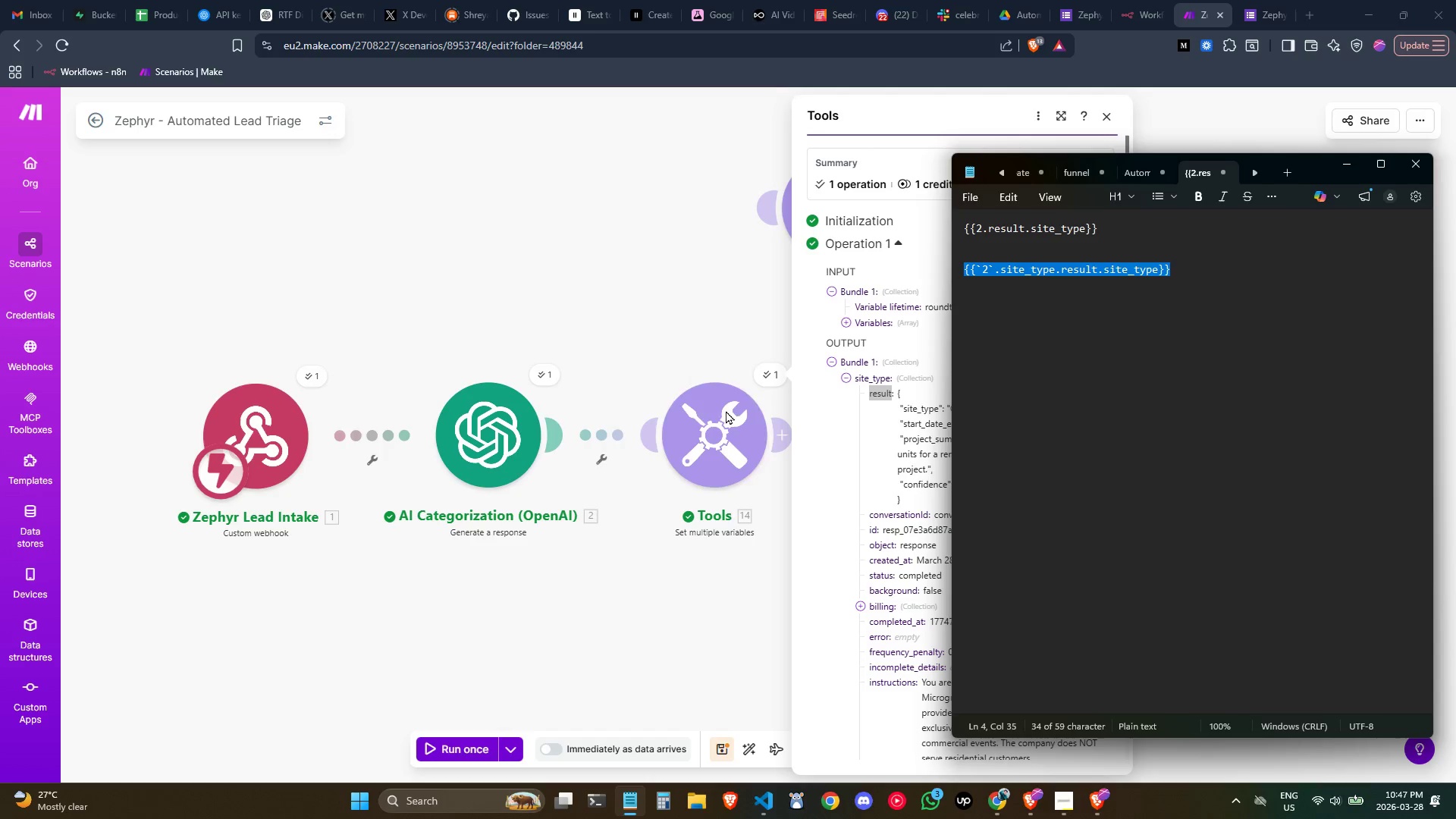 
key(Control+C)
 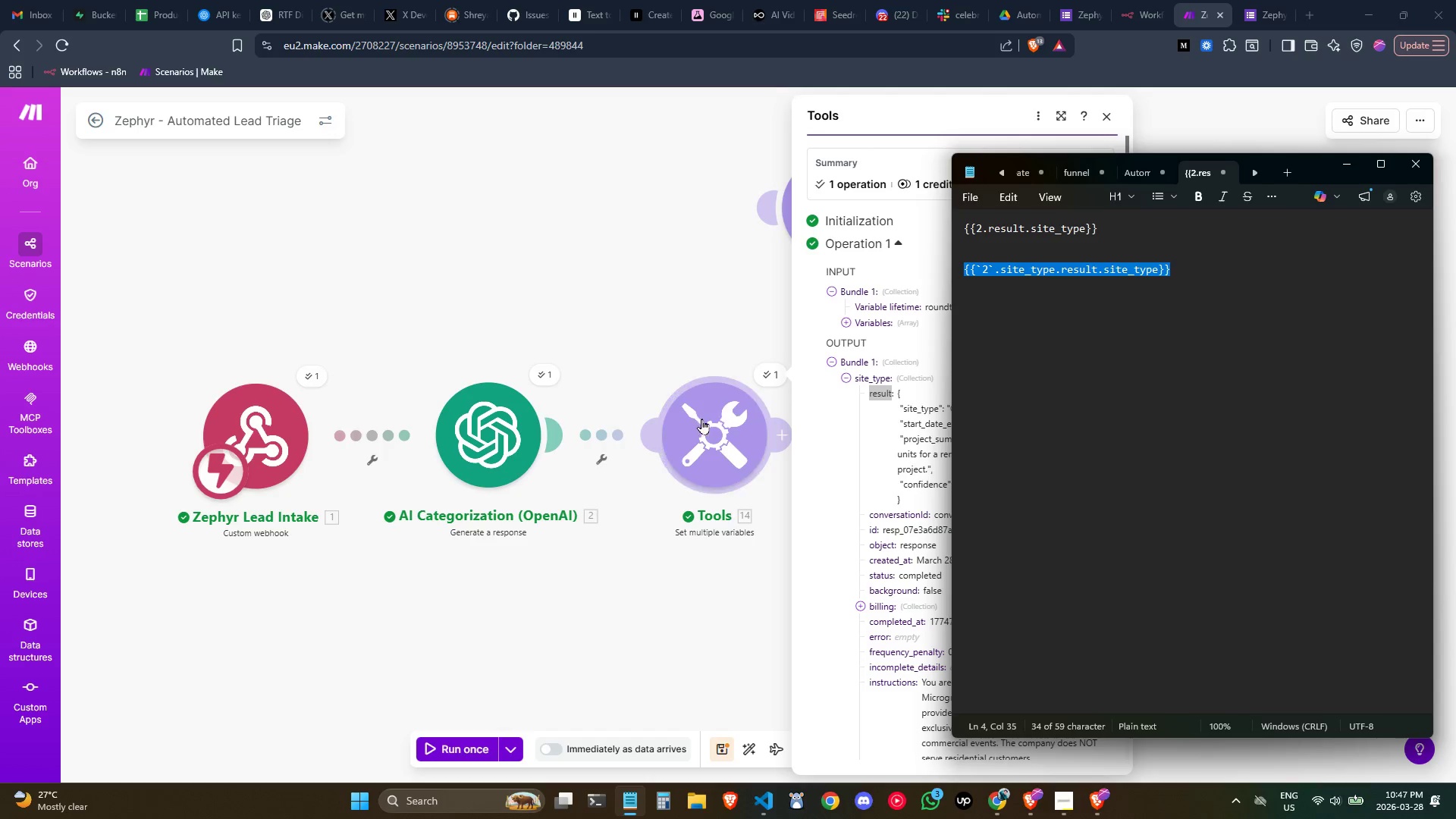 
key(Control+C)
 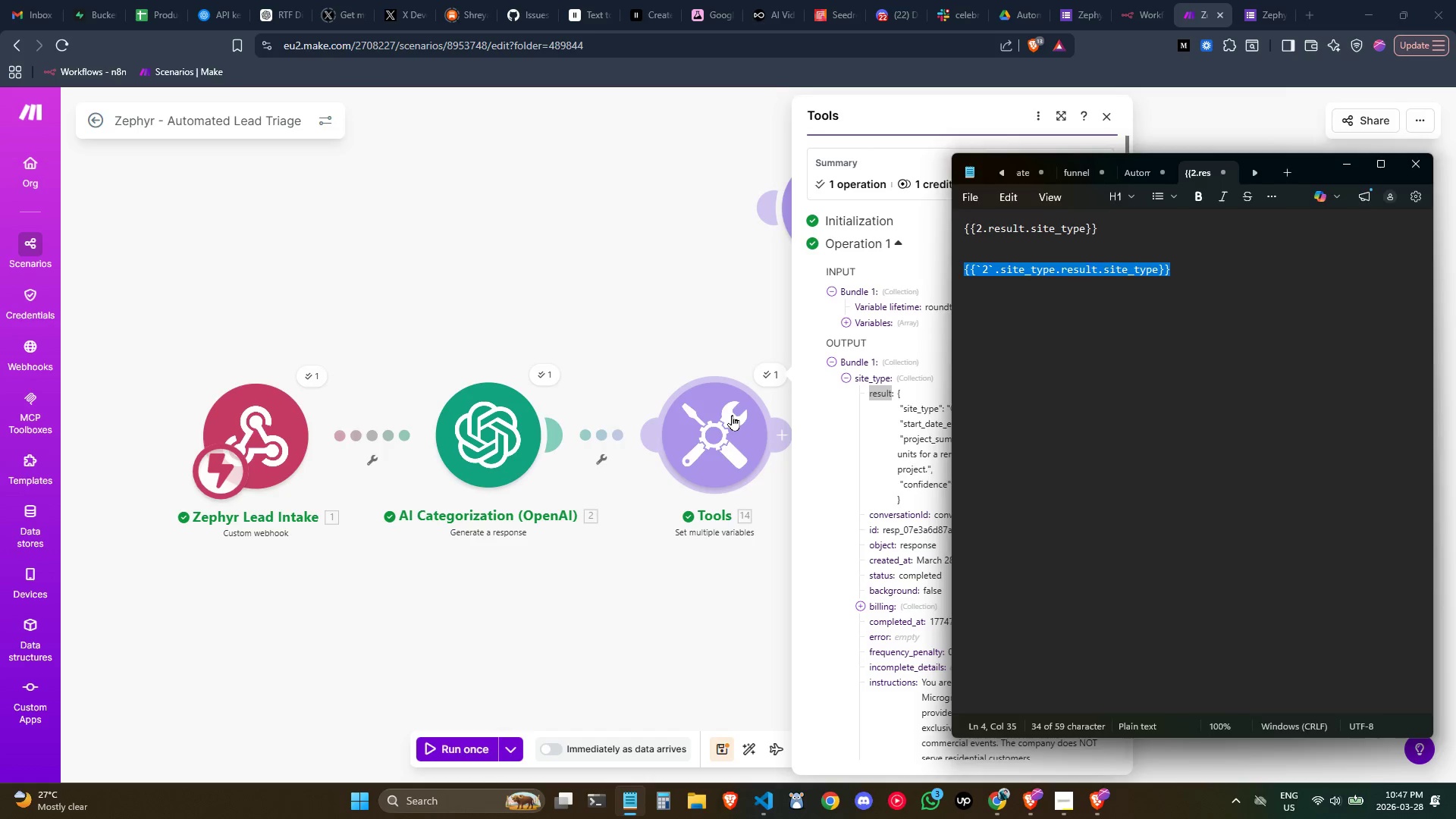 
double_click([732, 415])
 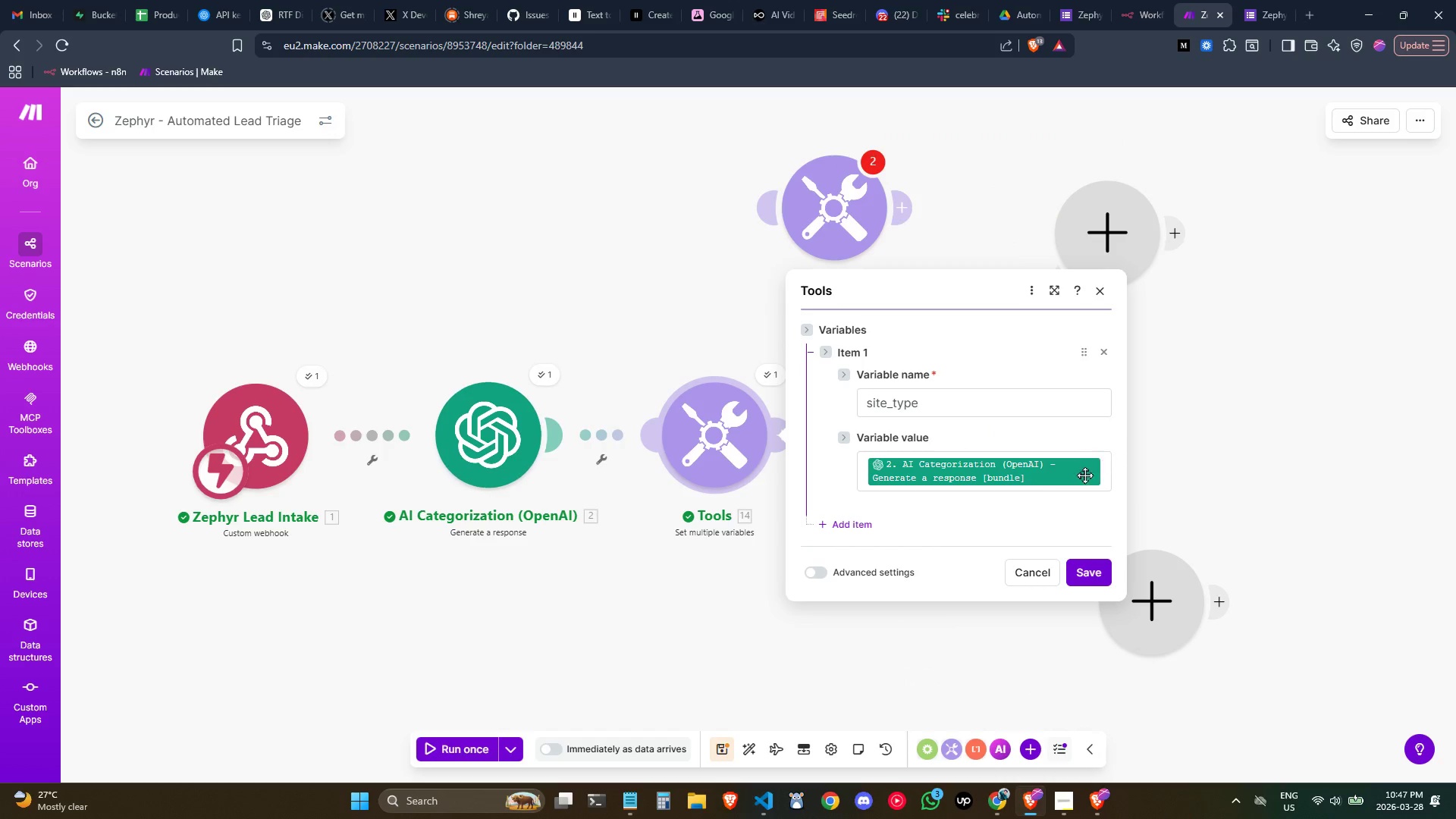 
left_click([595, 313])
 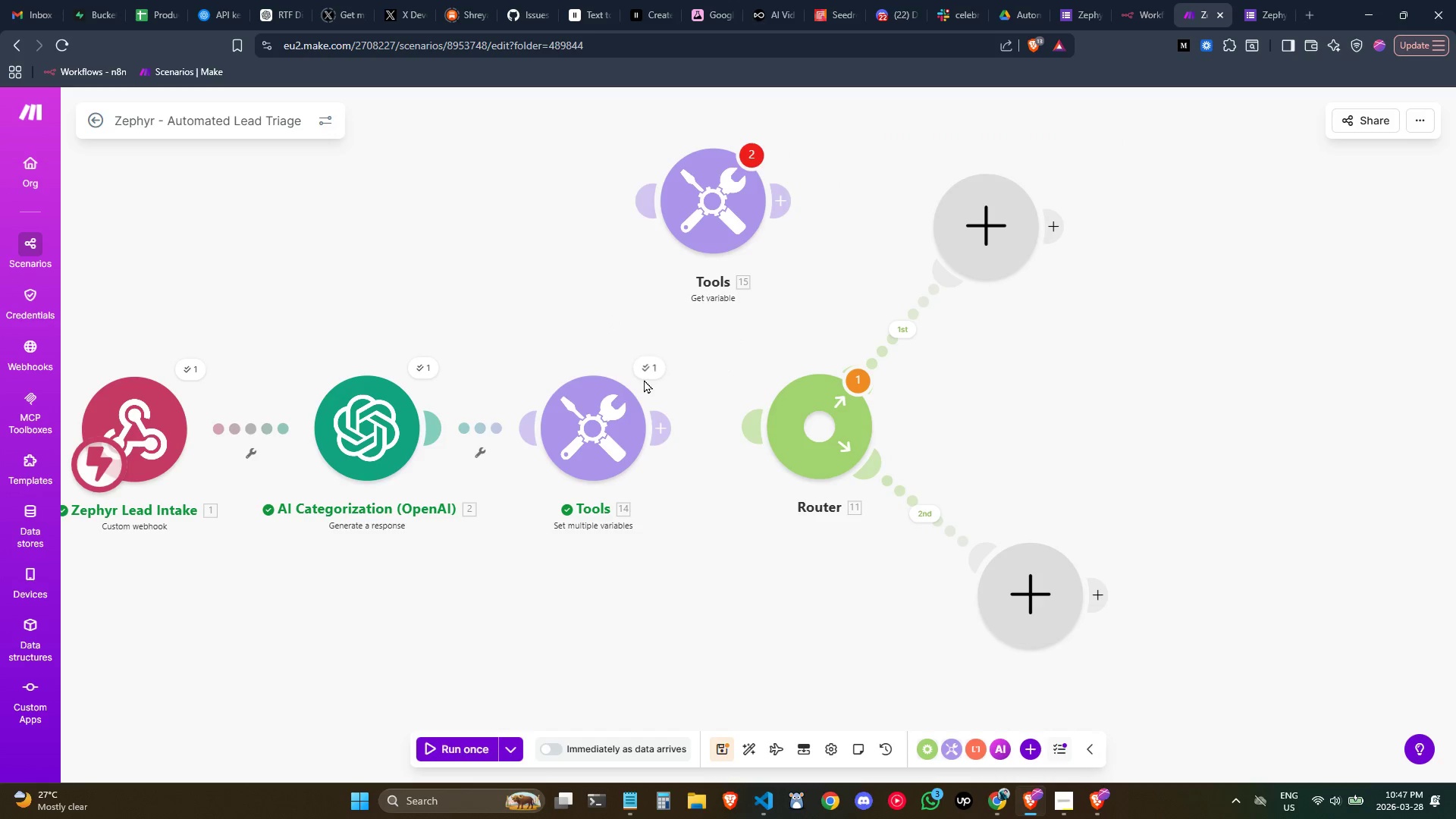 
left_click([645, 371])
 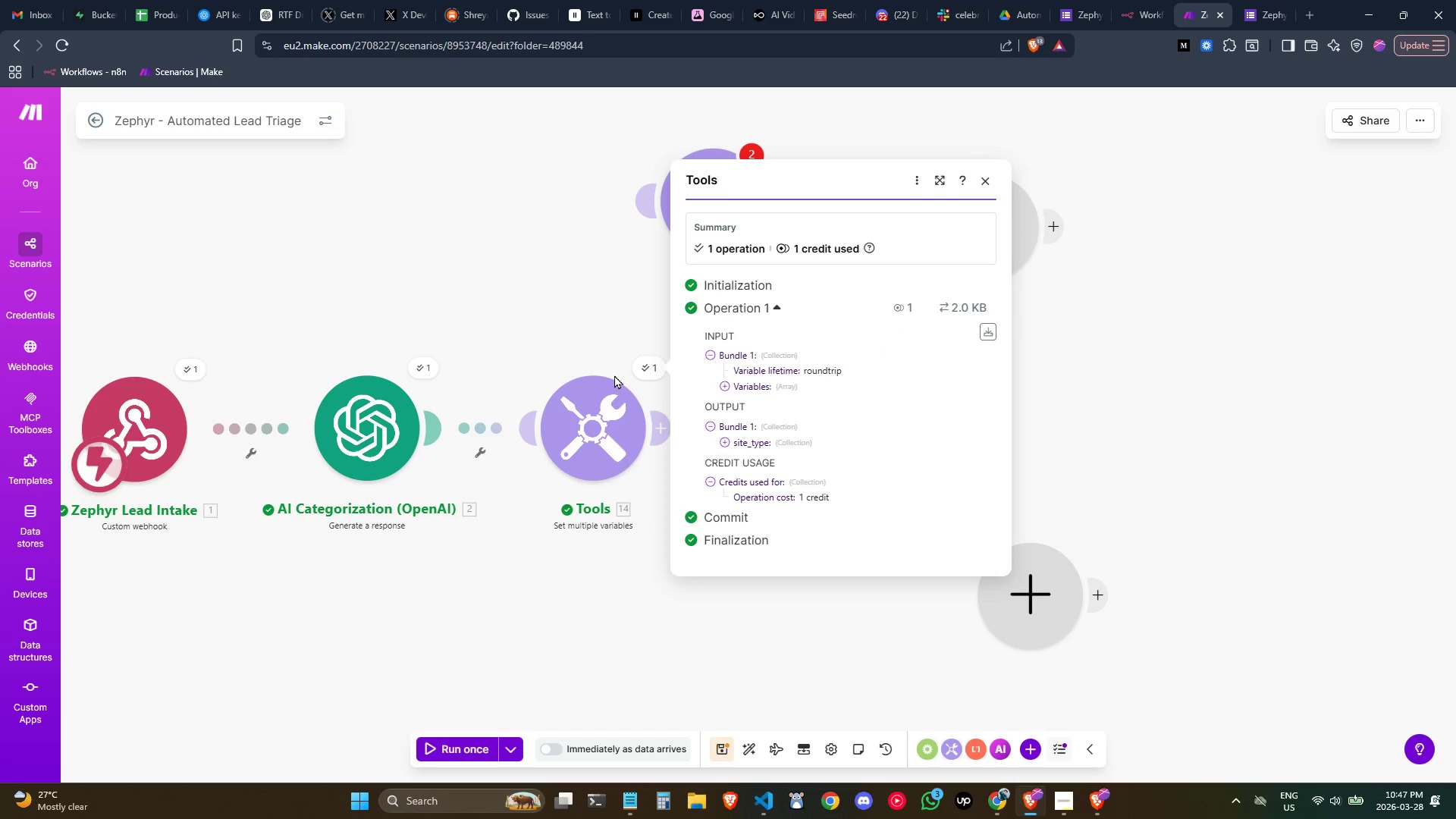 
left_click([590, 350])
 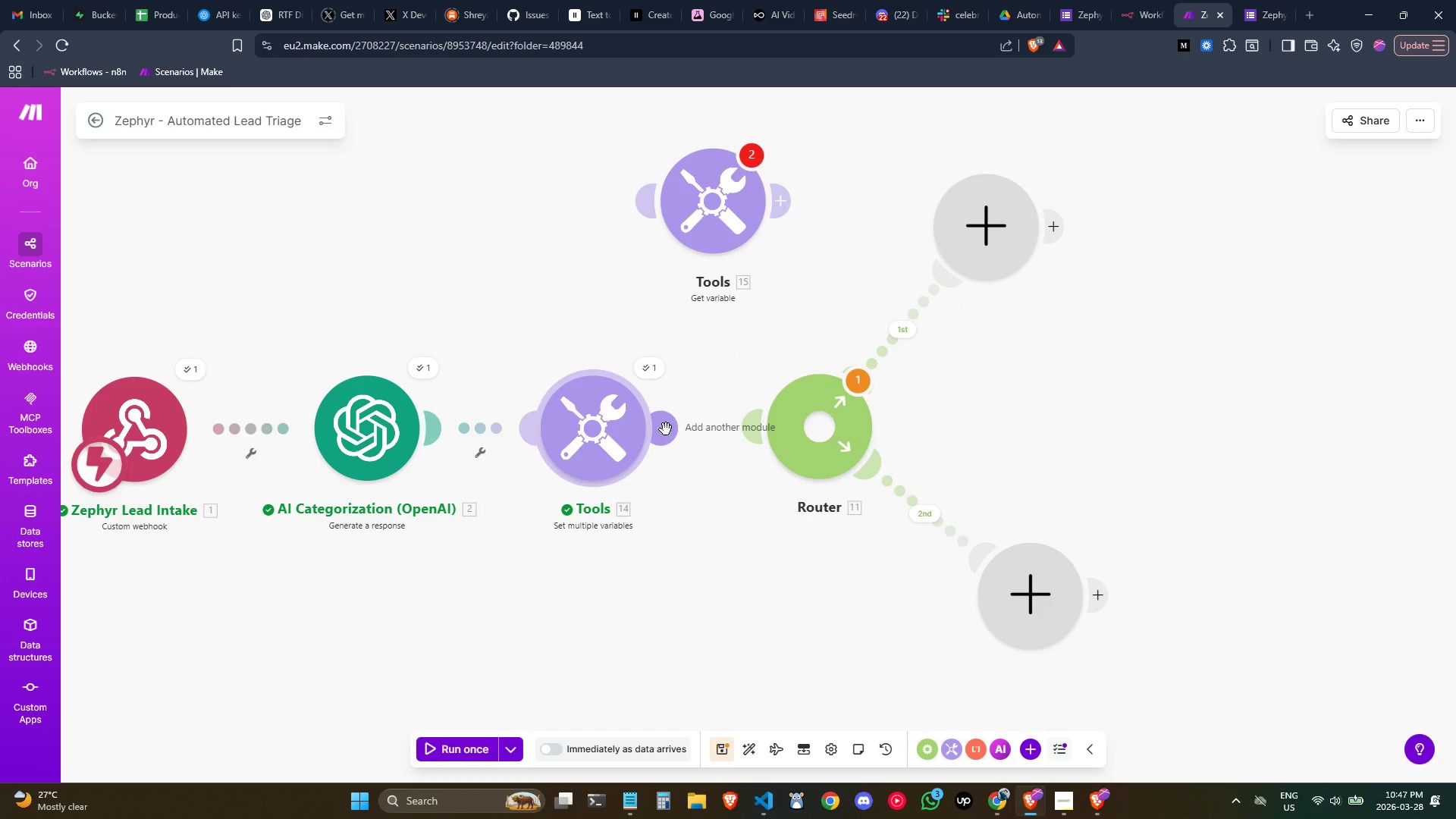 
left_click([666, 429])
 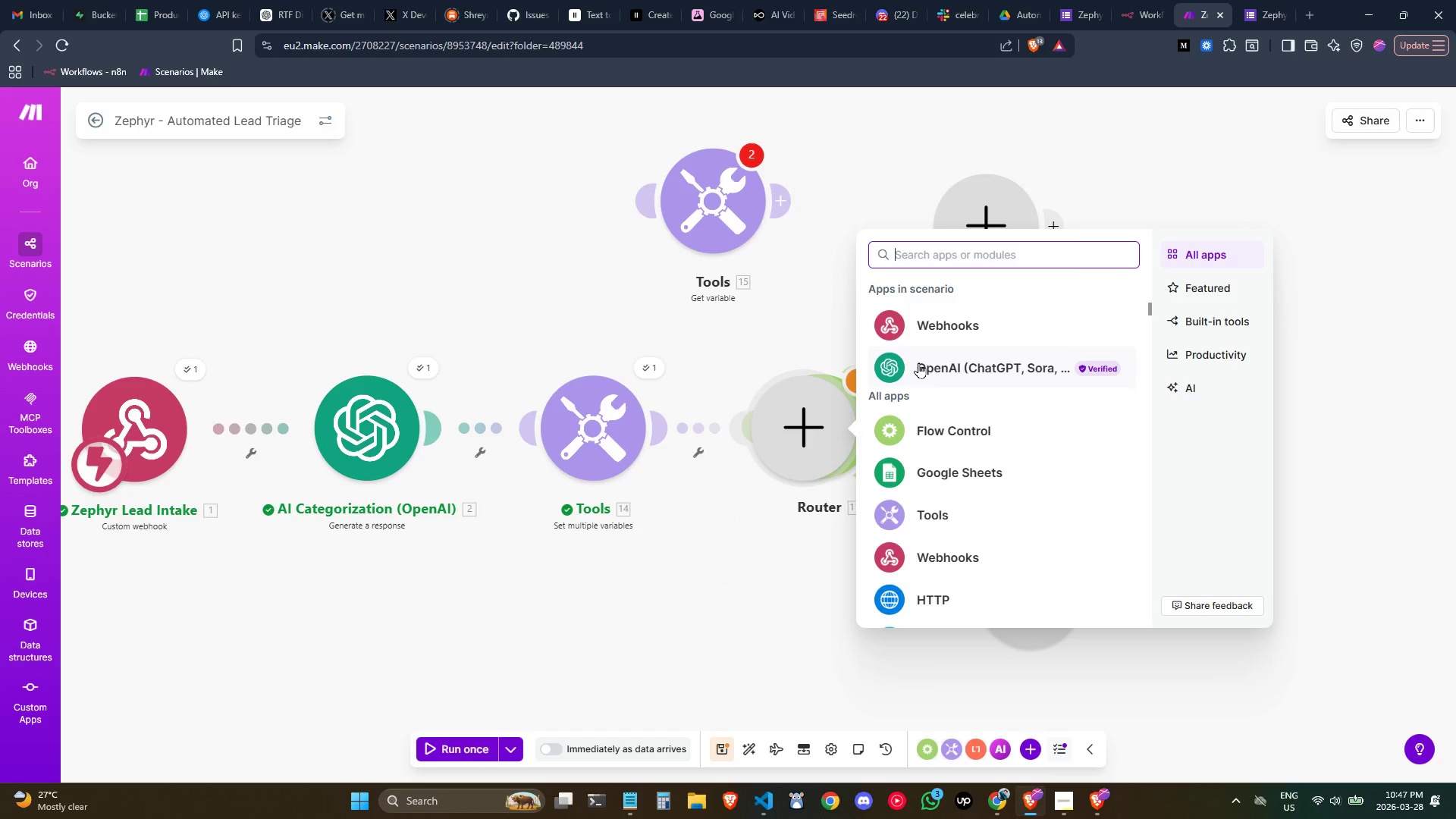 
type(set)
 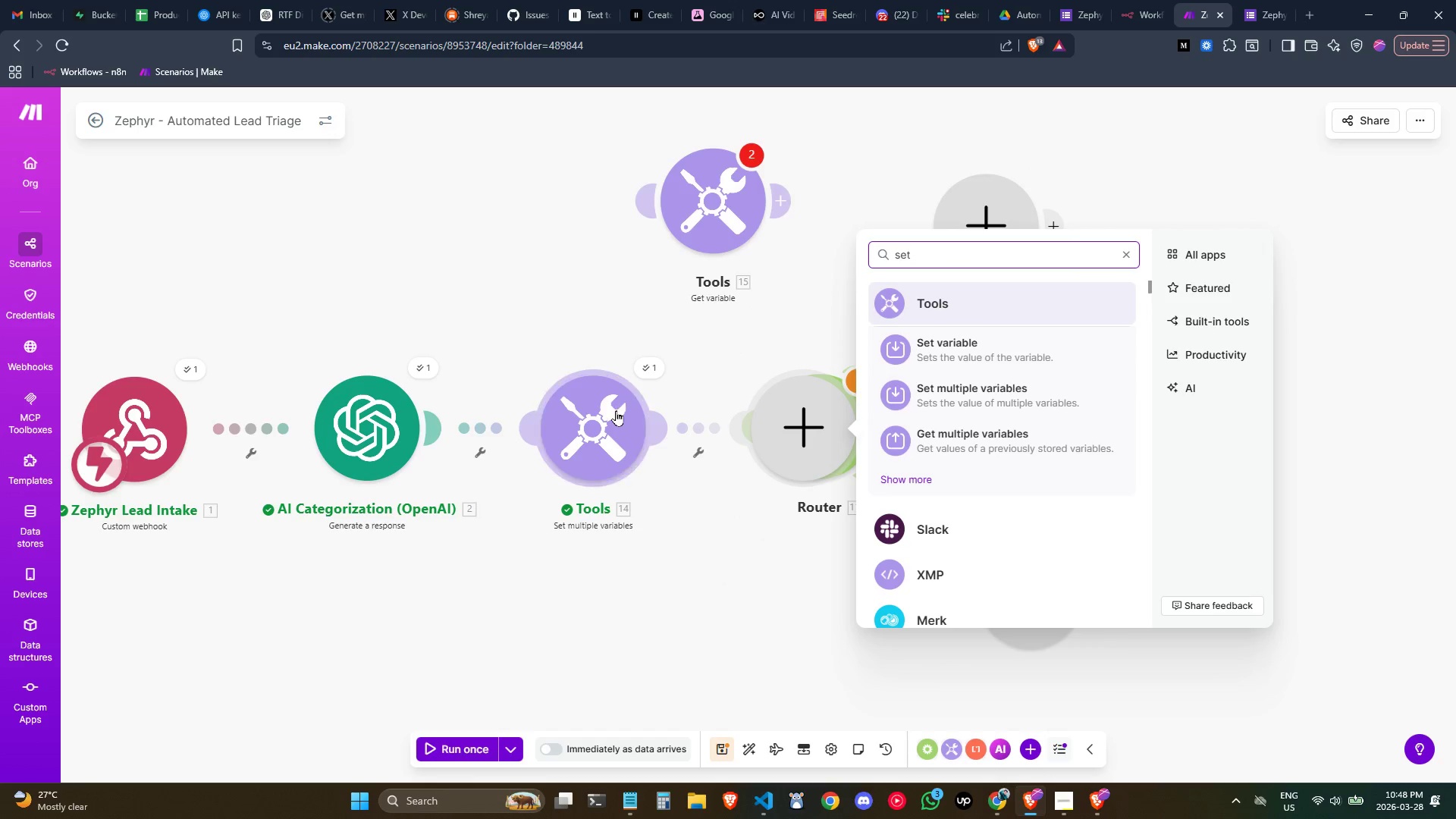 
left_click([616, 412])
 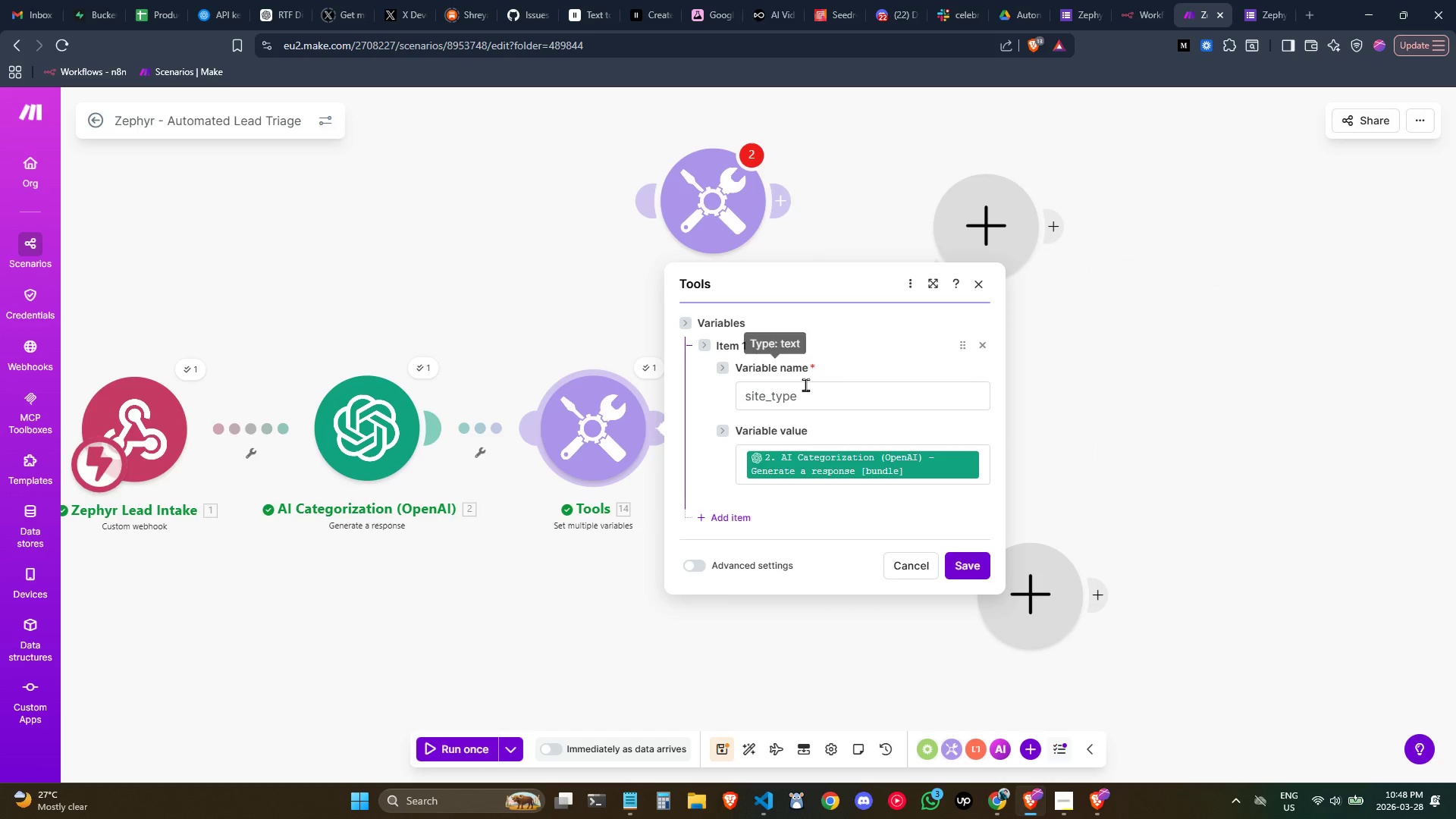 
left_click_drag(start_coordinate=[808, 396], to_coordinate=[591, 367])
 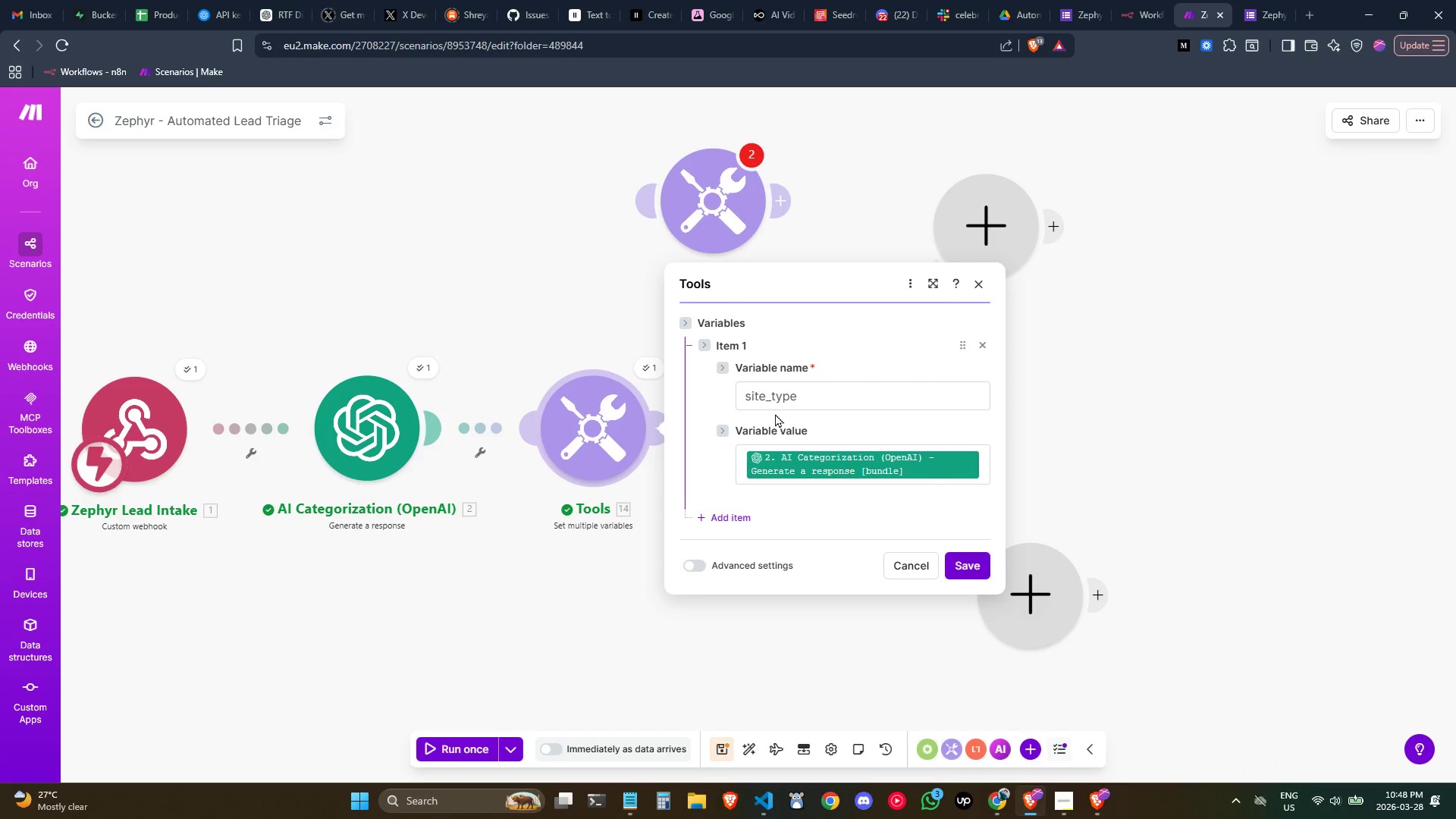 
double_click([784, 393])
 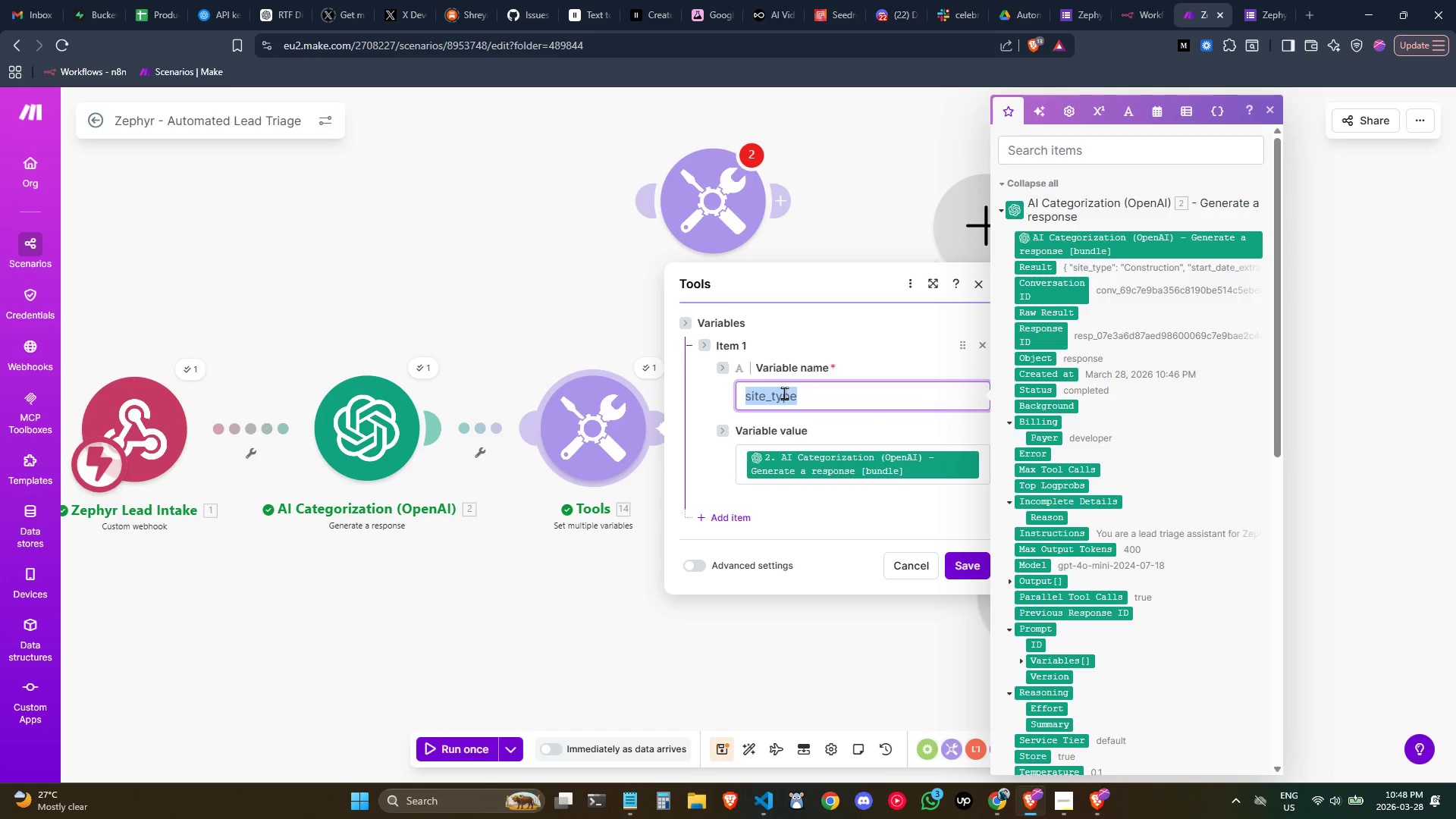 
triple_click([784, 393])
 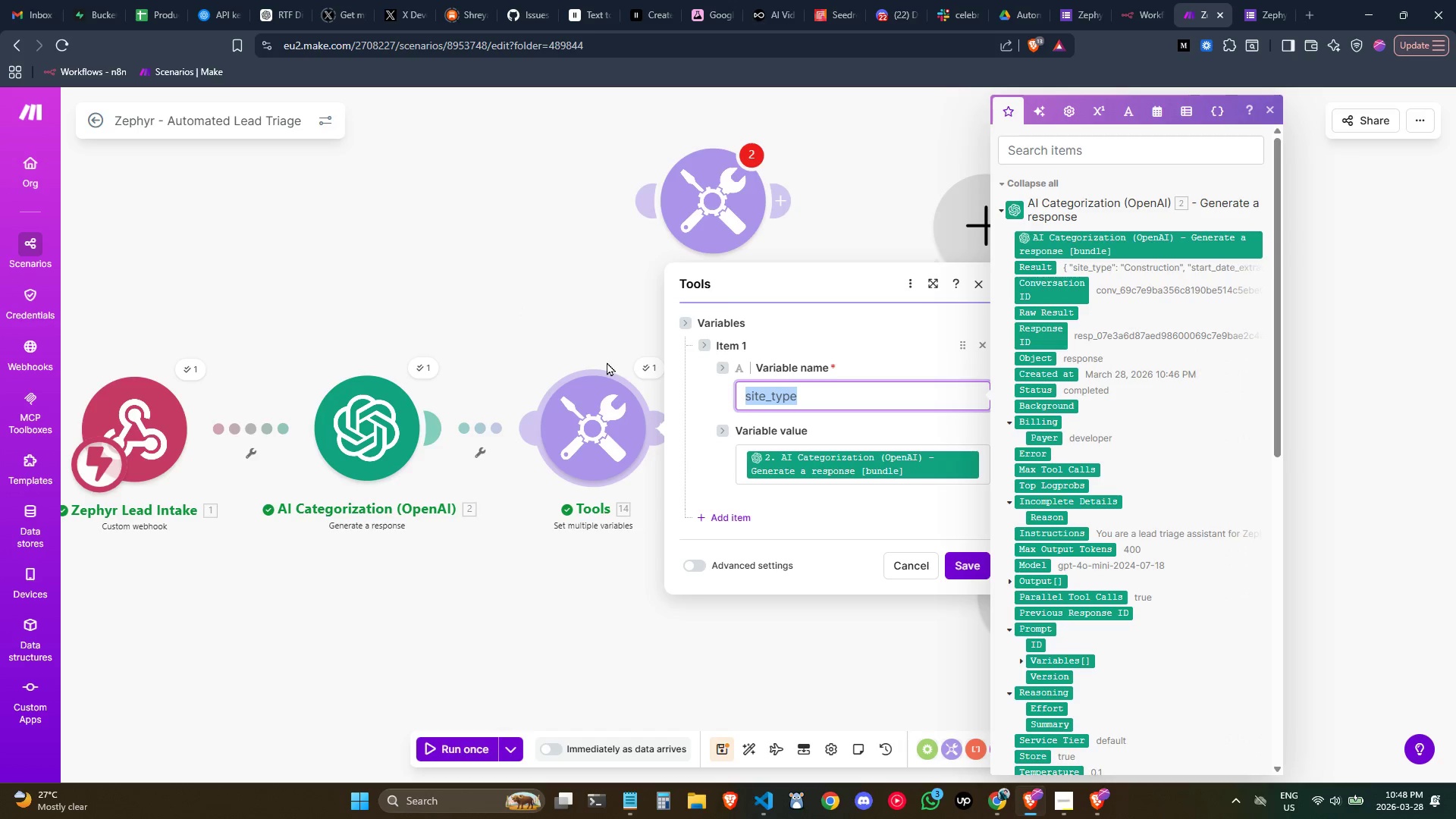 
wait(7.11)
 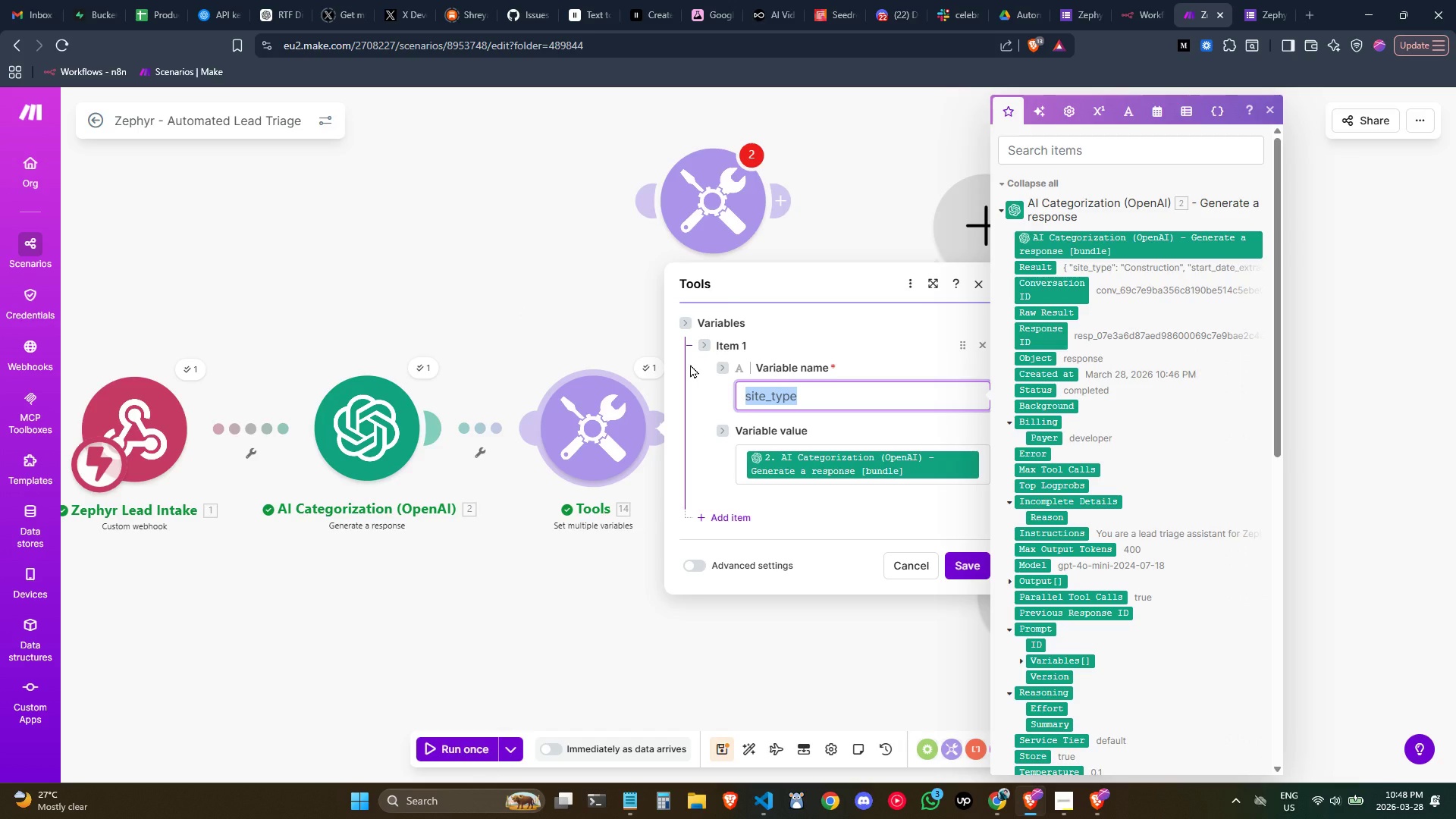 
right_click([613, 428])
 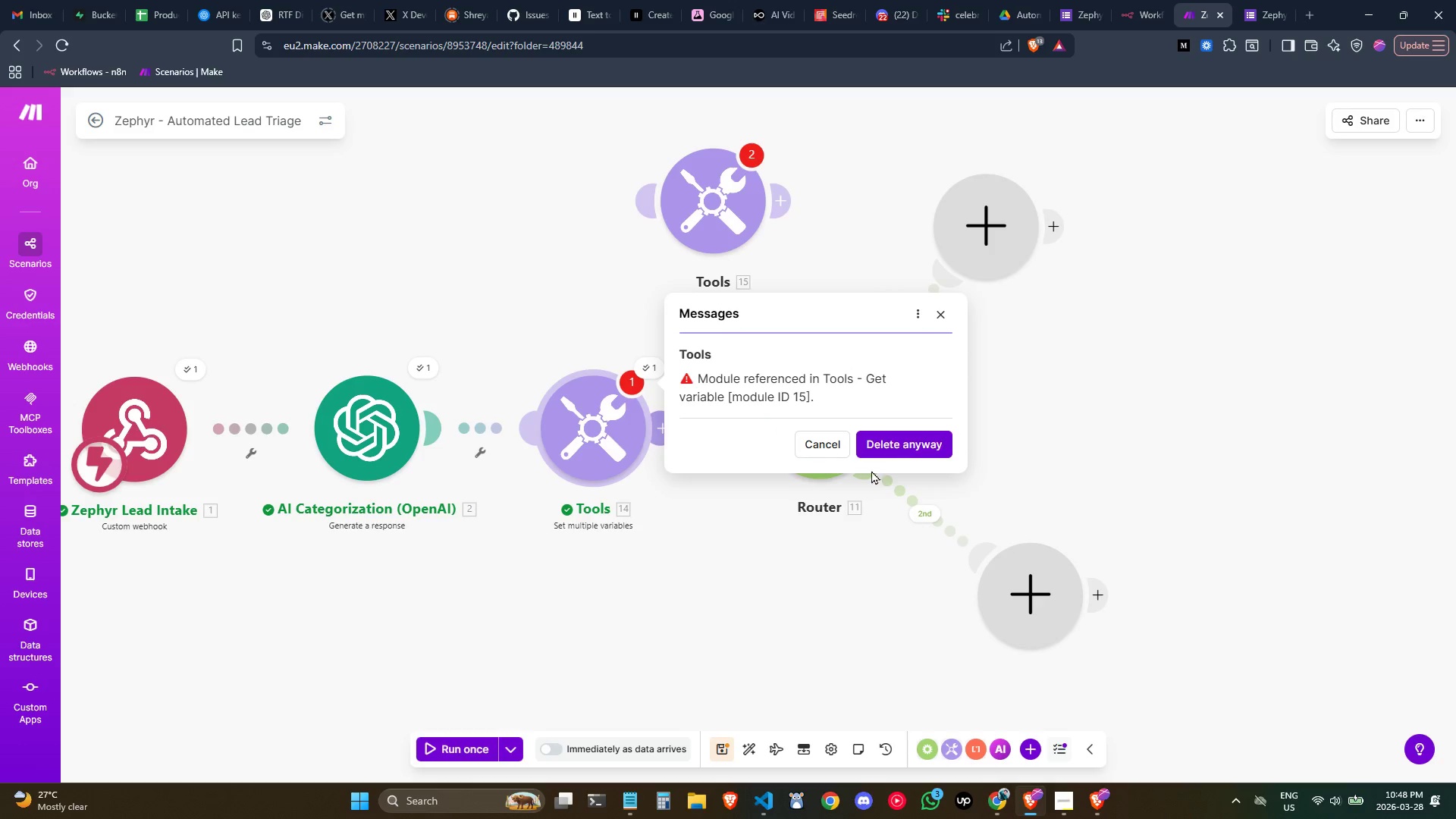 
left_click([889, 445])
 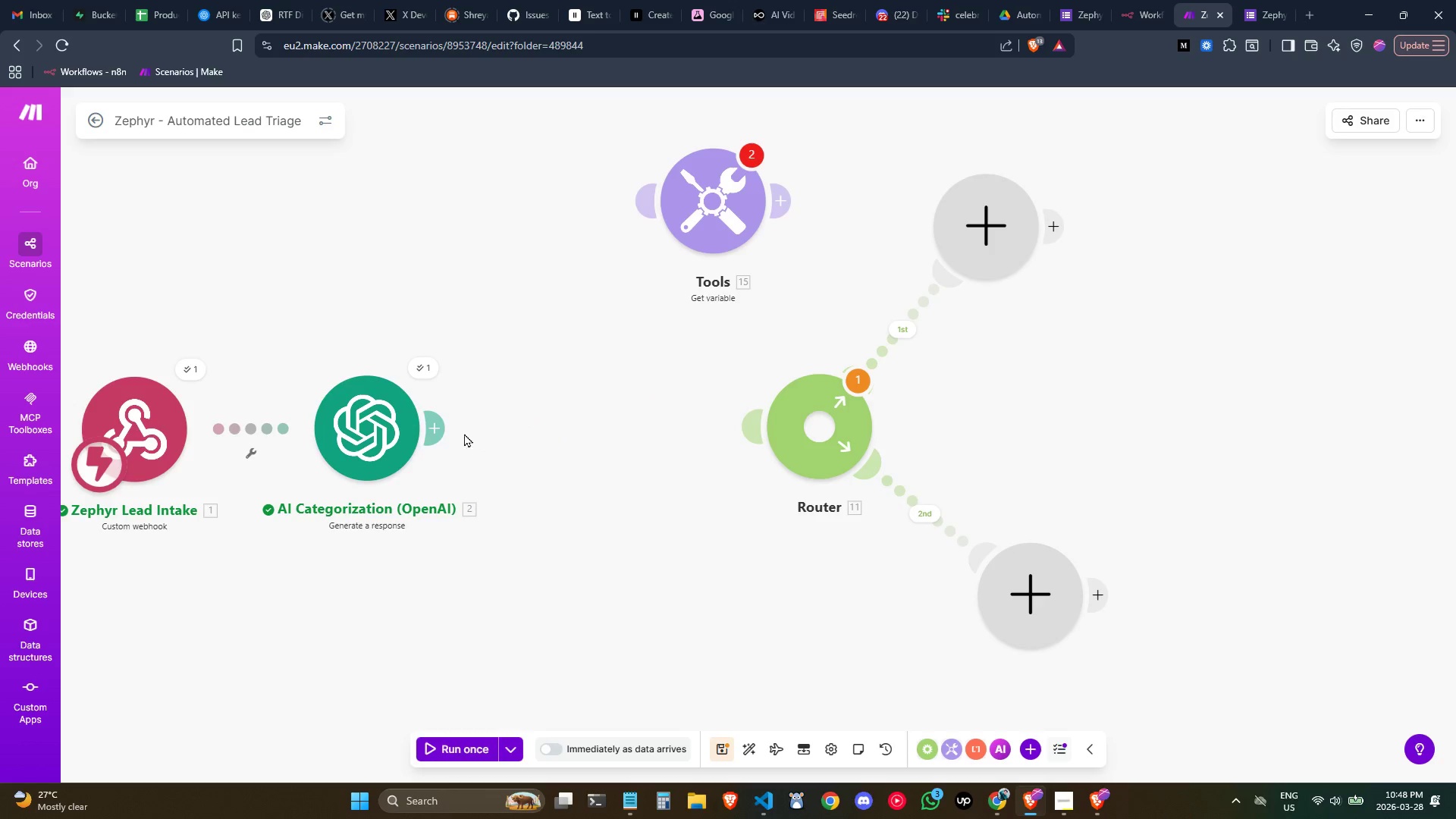 
left_click([438, 429])
 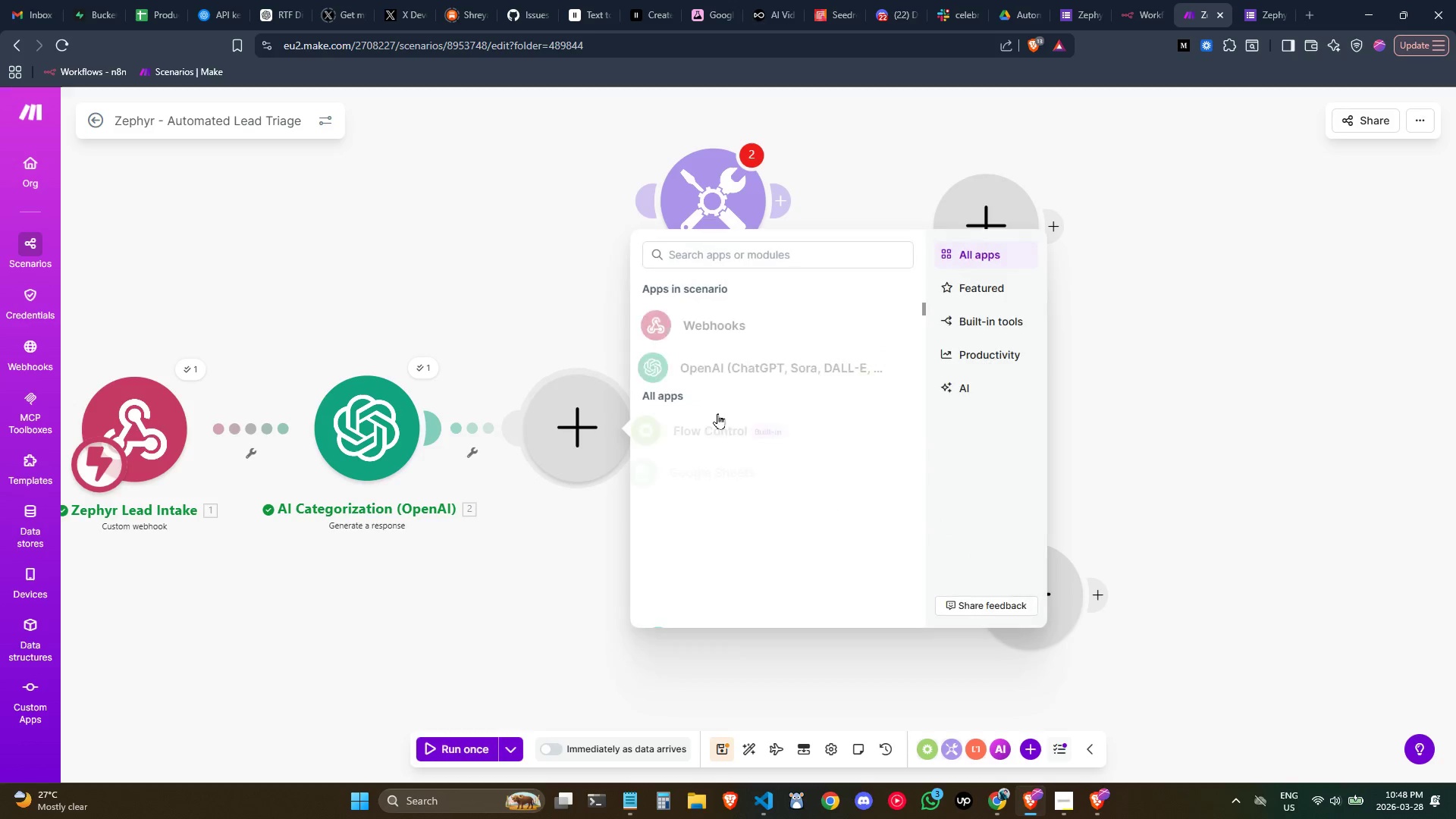 
key(Control+ControlLeft)
 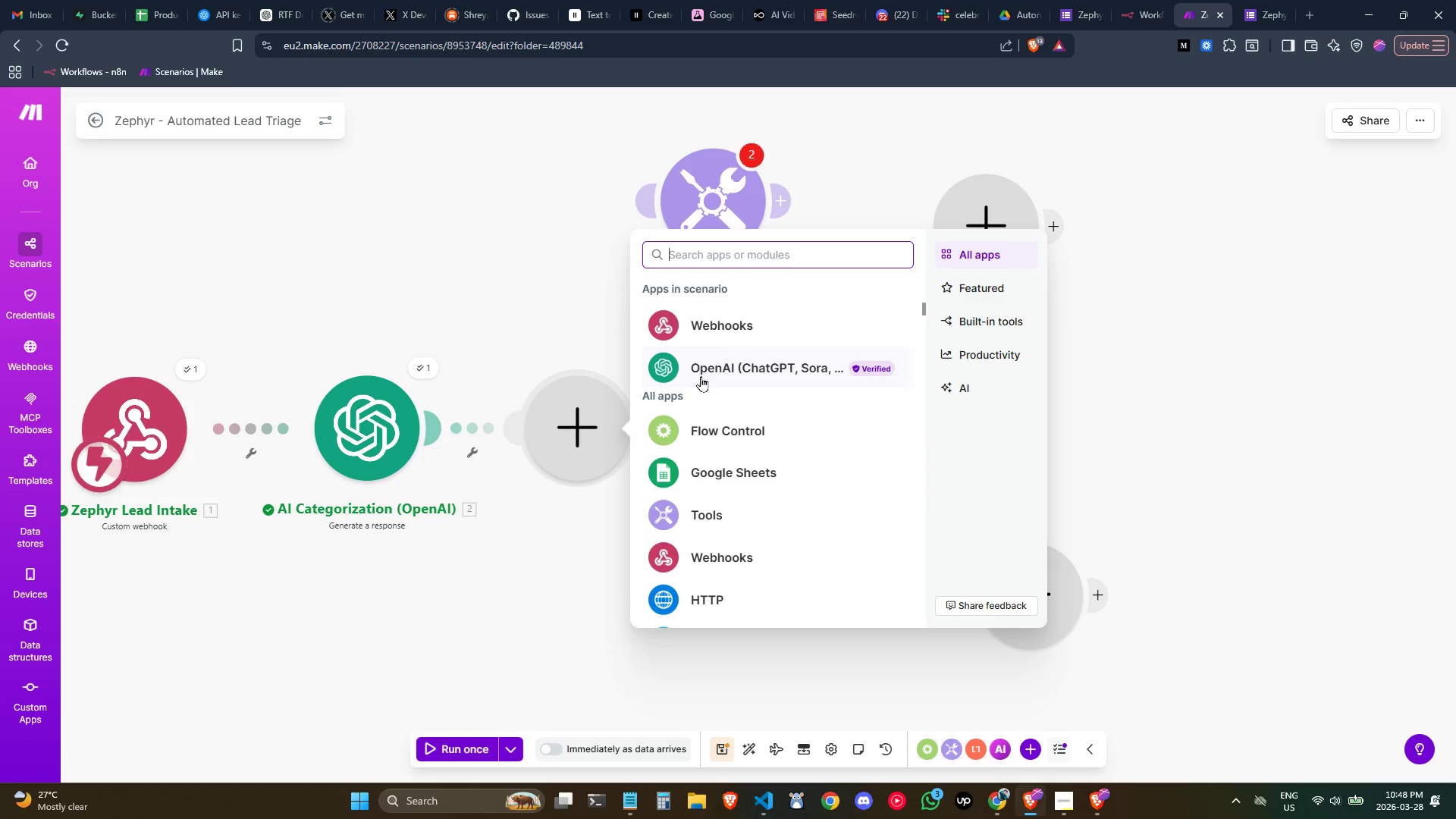 
type(set)
 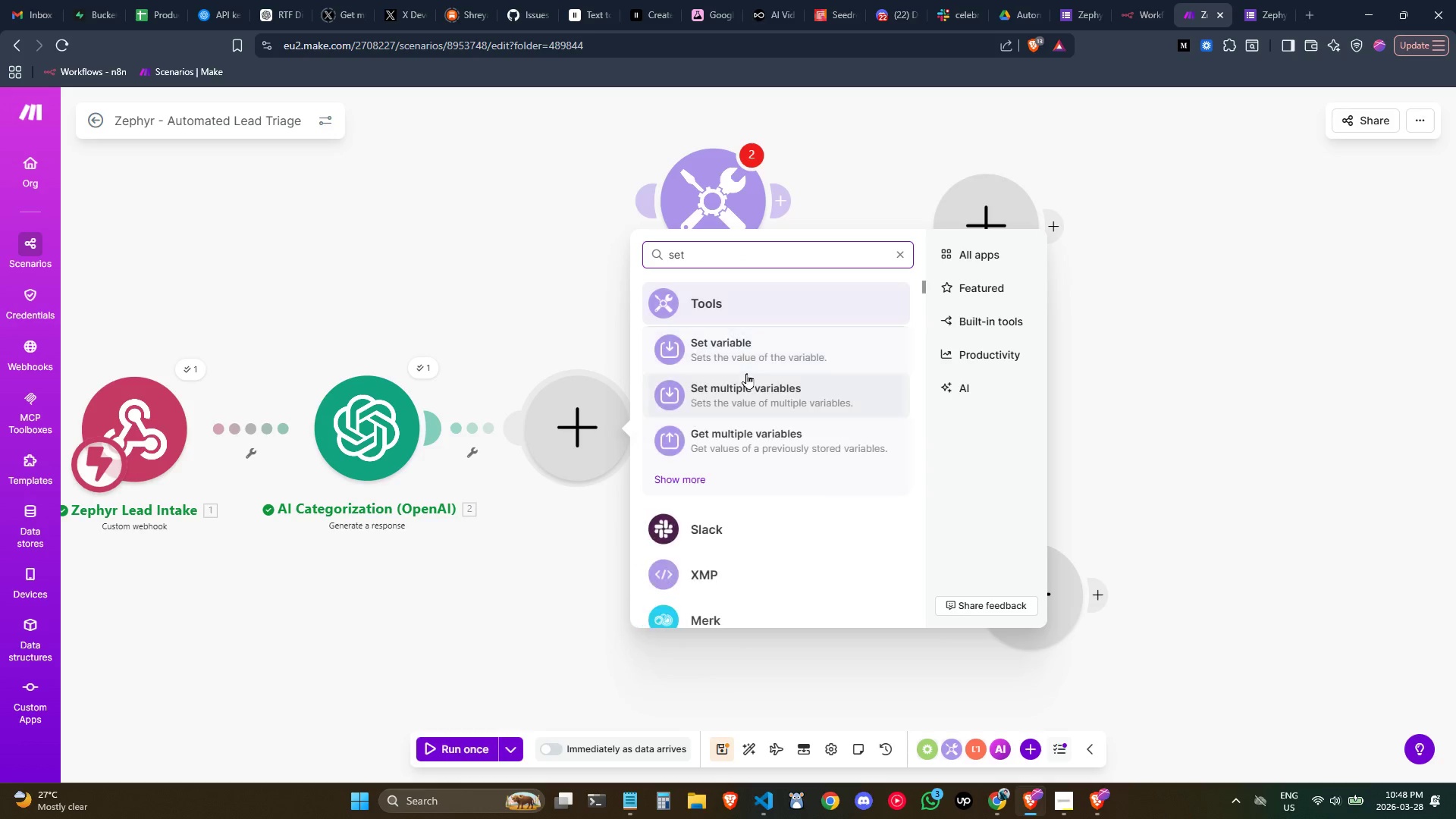 
type( variabl)
 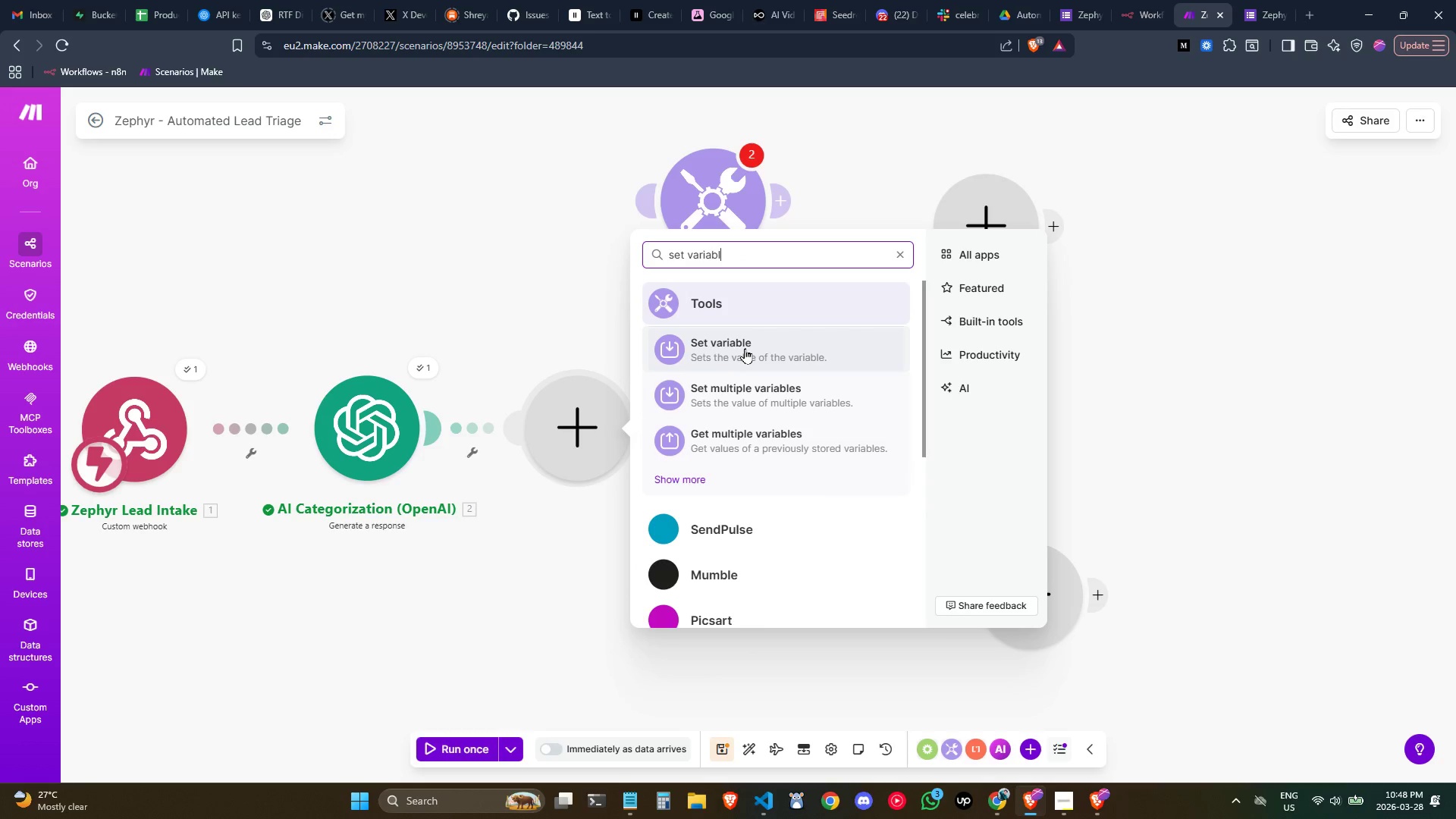 
left_click([745, 348])
 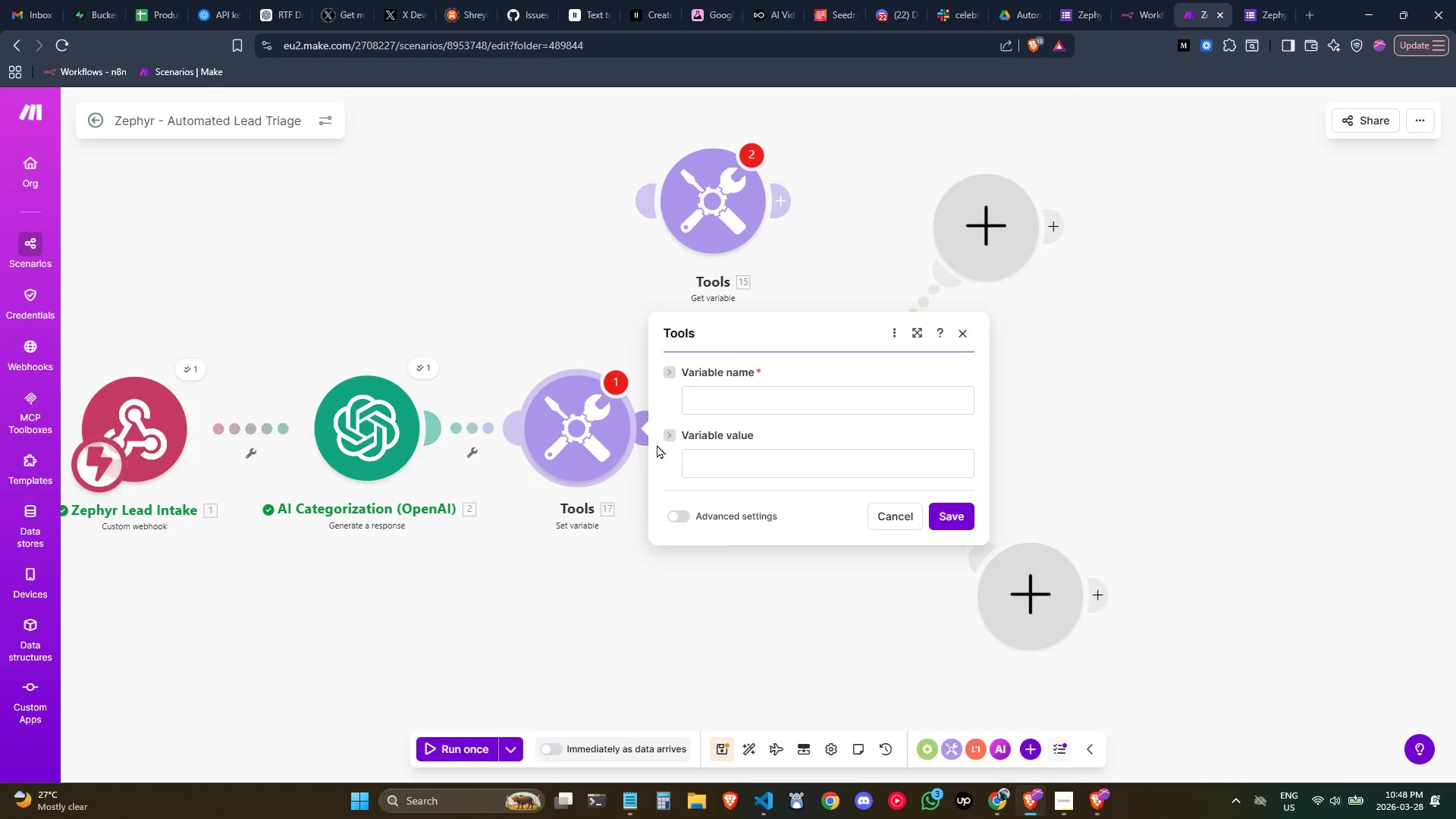 
left_click([720, 406])
 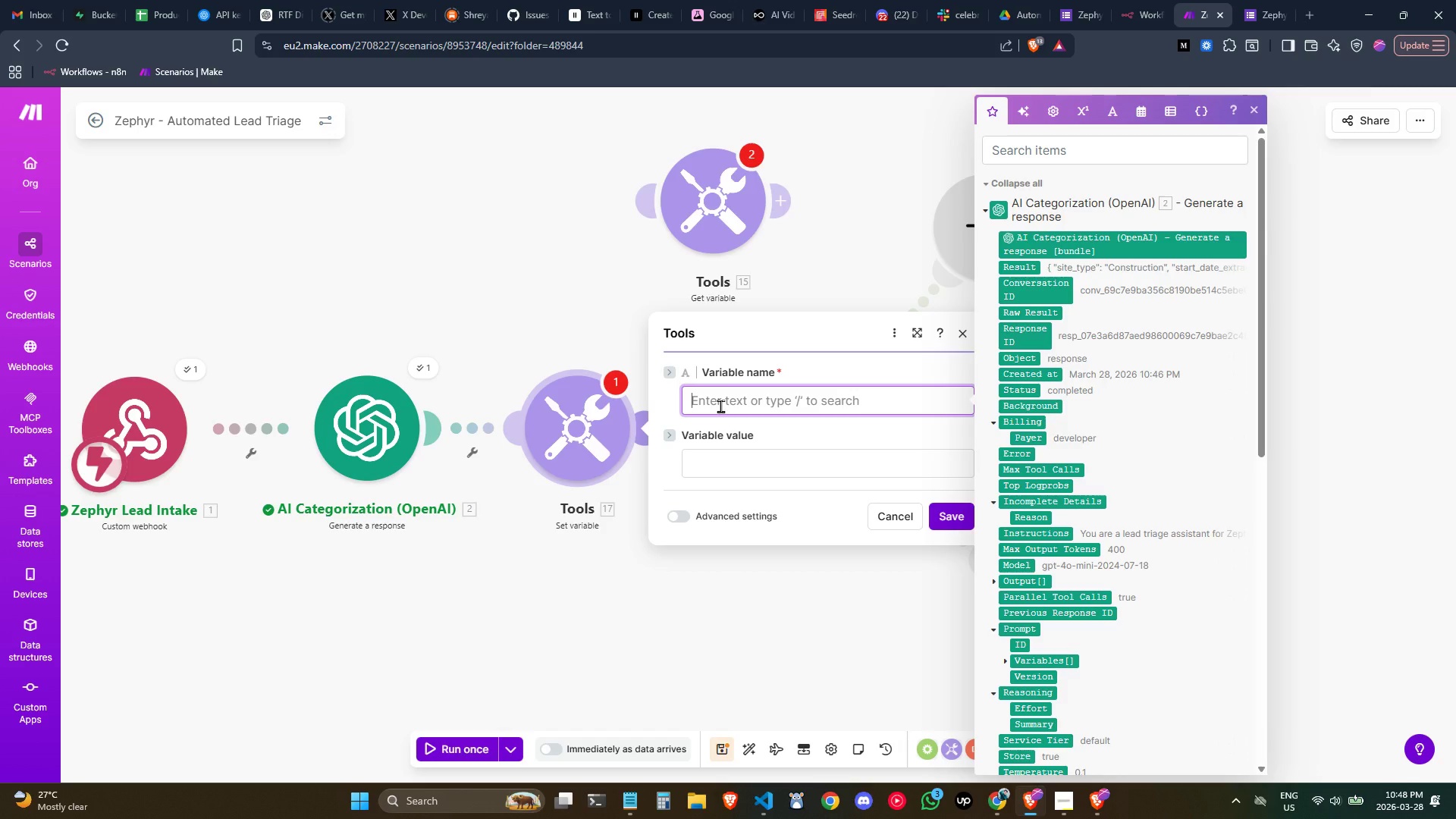 
type(A)
key(Backspace)
type(aiOutput)
 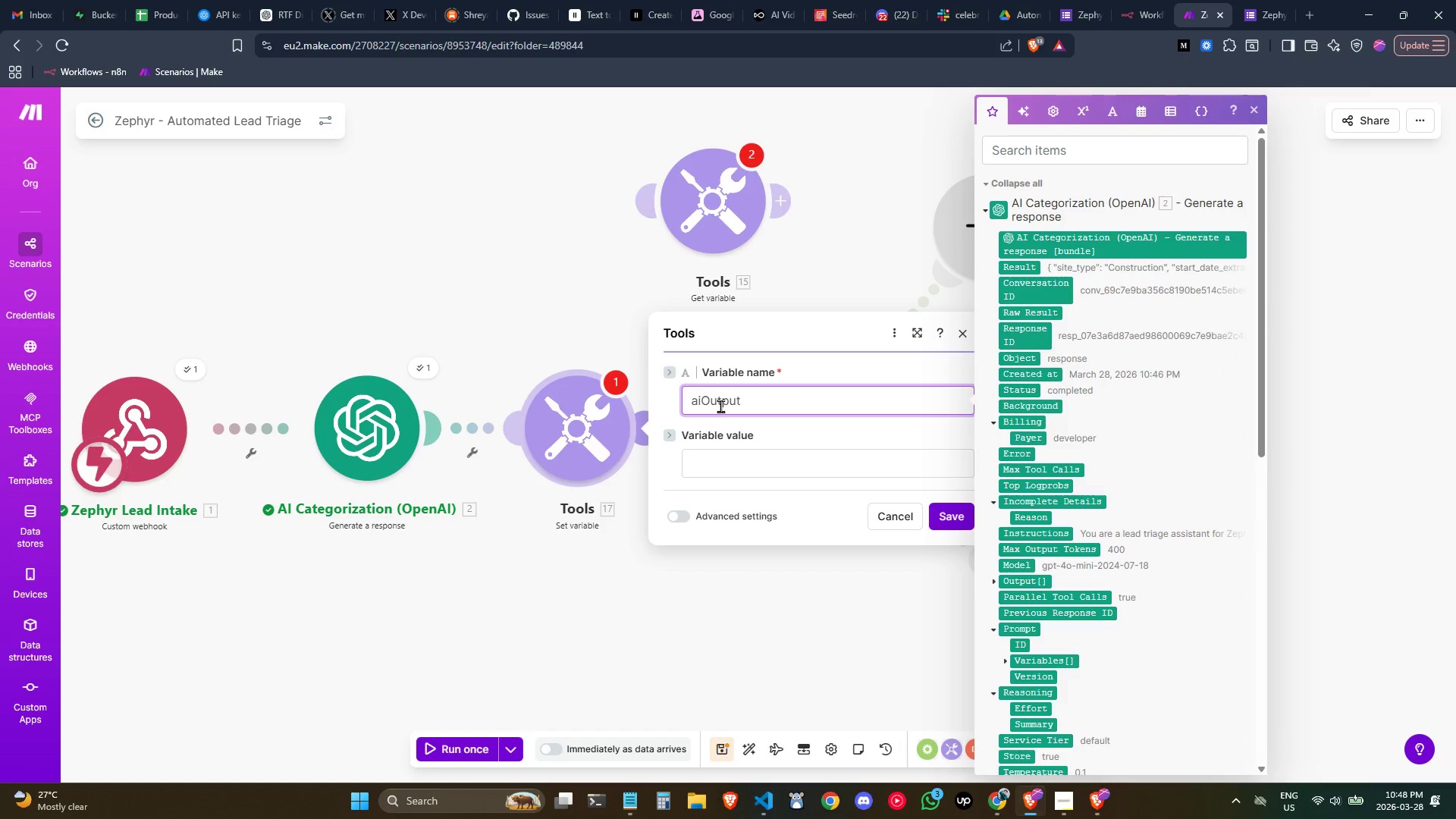 
wait(14.27)
 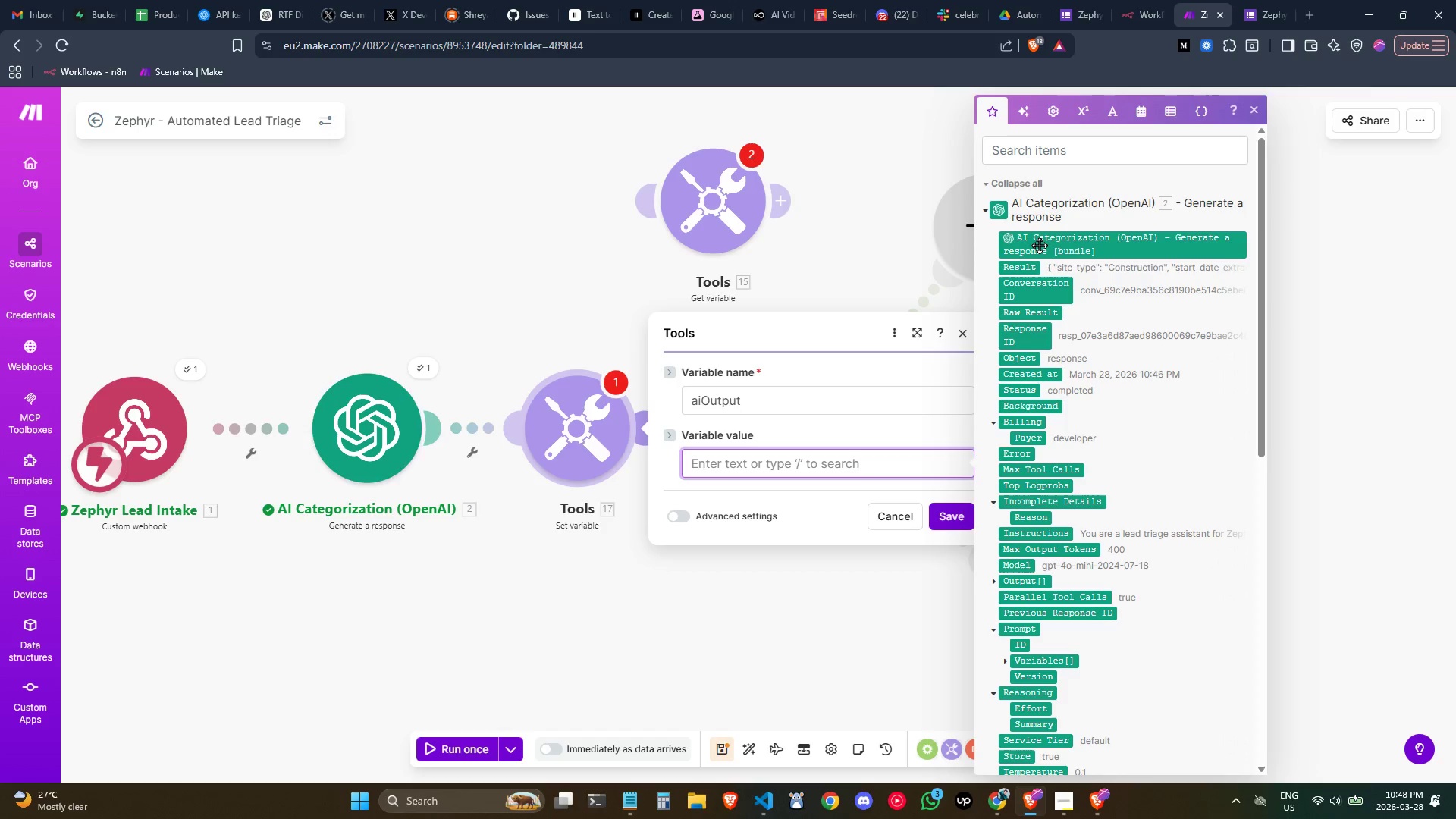 
left_click([1065, 248])
 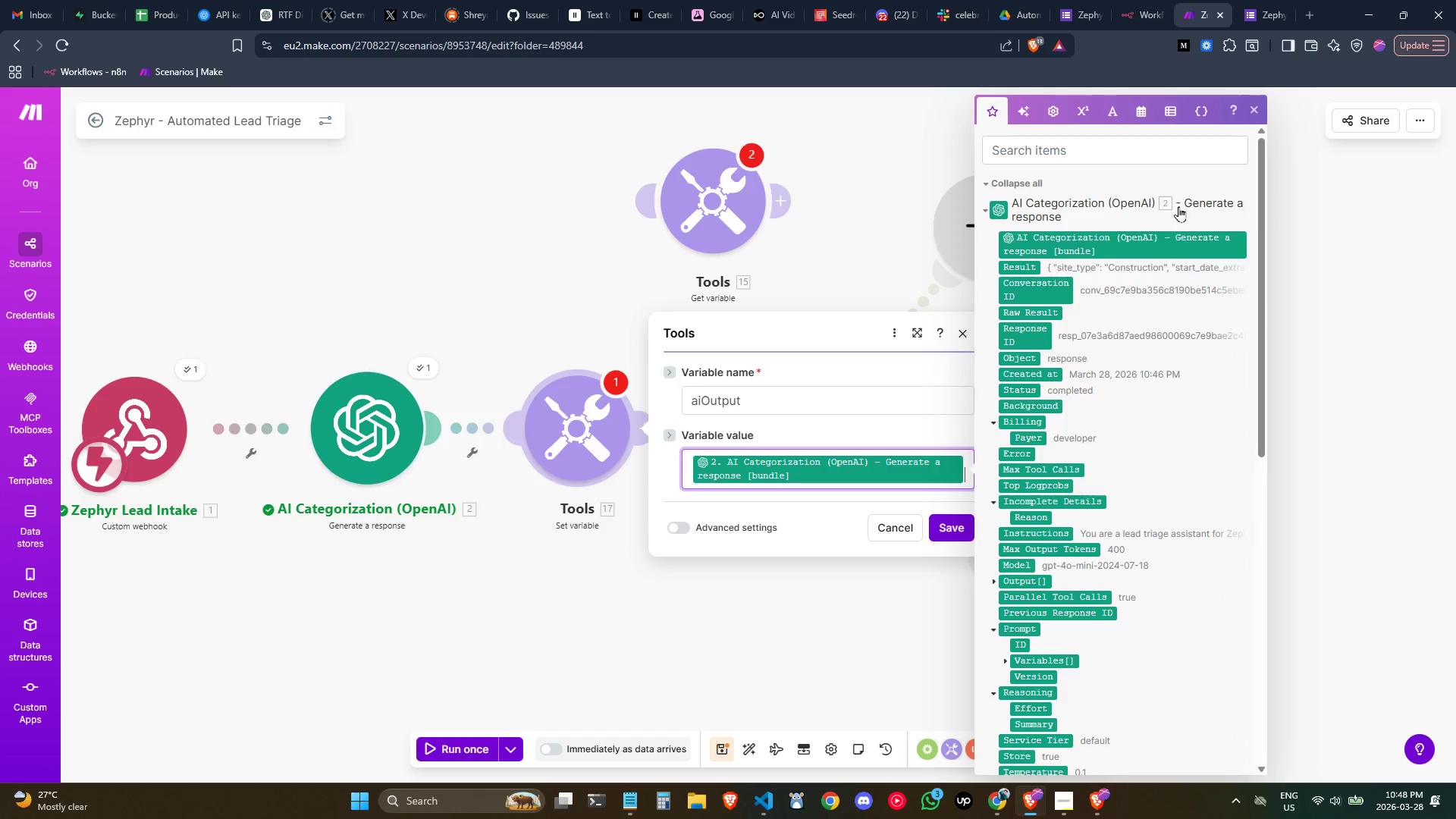 
wait(5.17)
 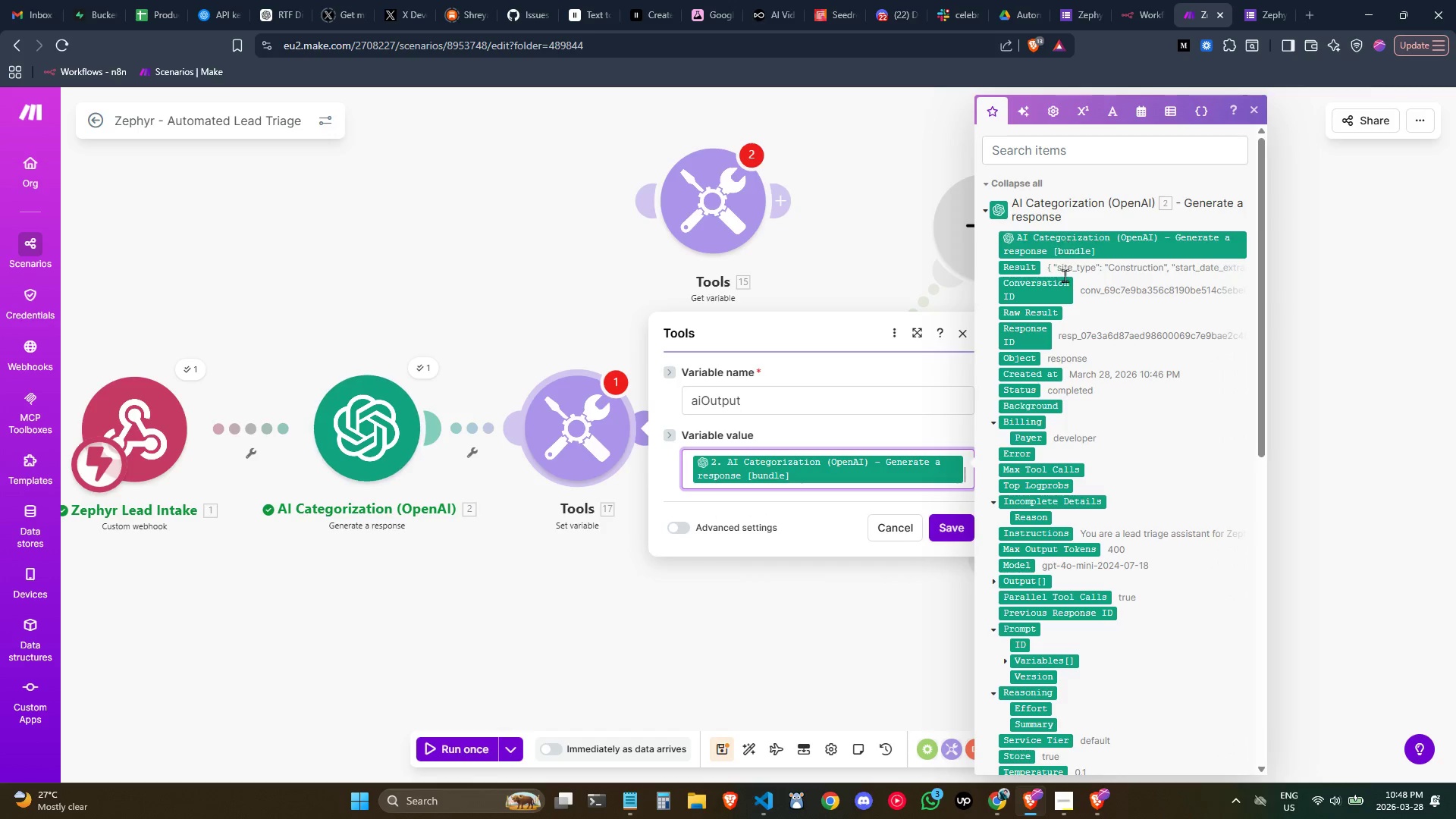 
left_click([1163, 202])
 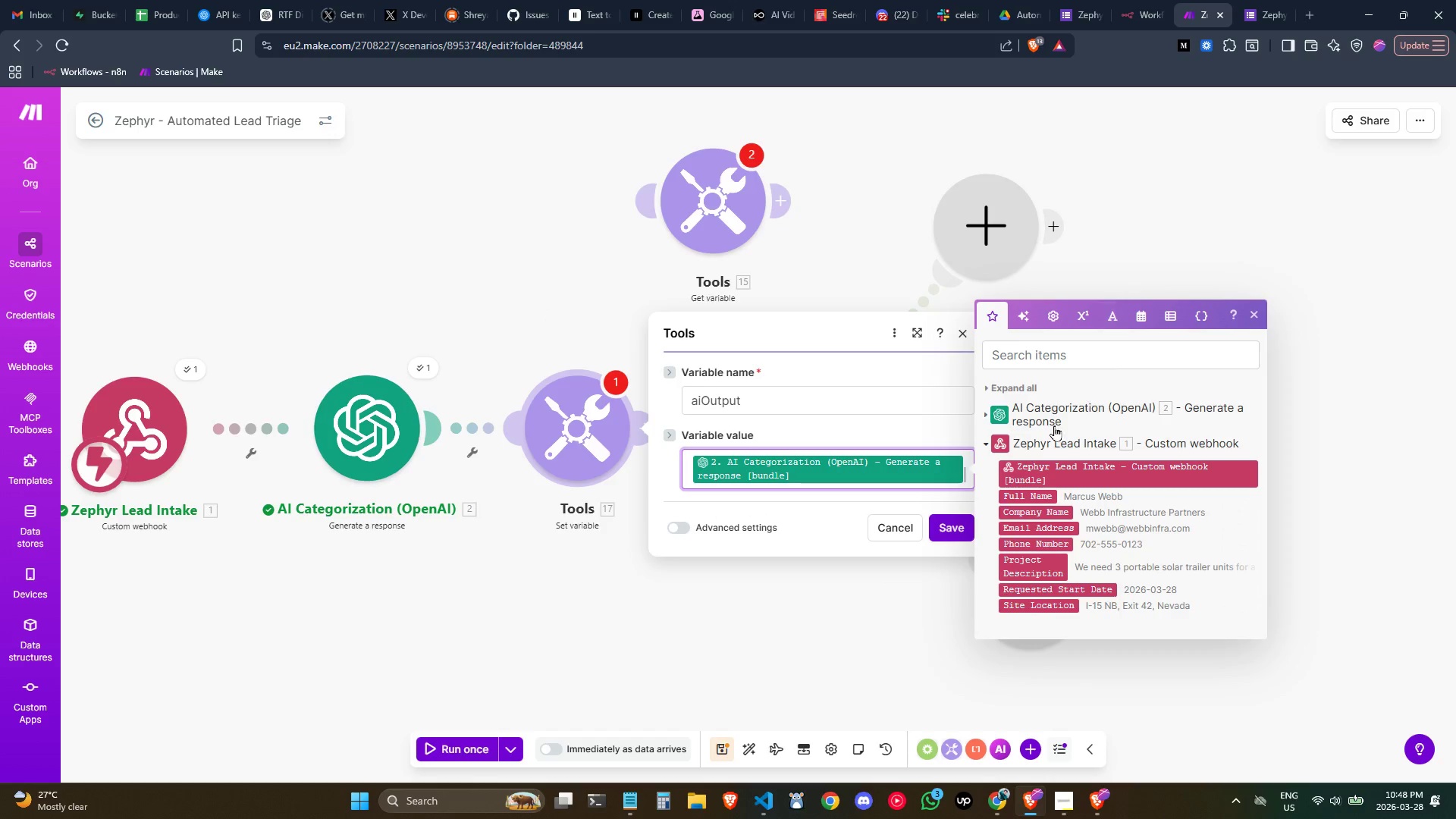 
left_click([1002, 417])
 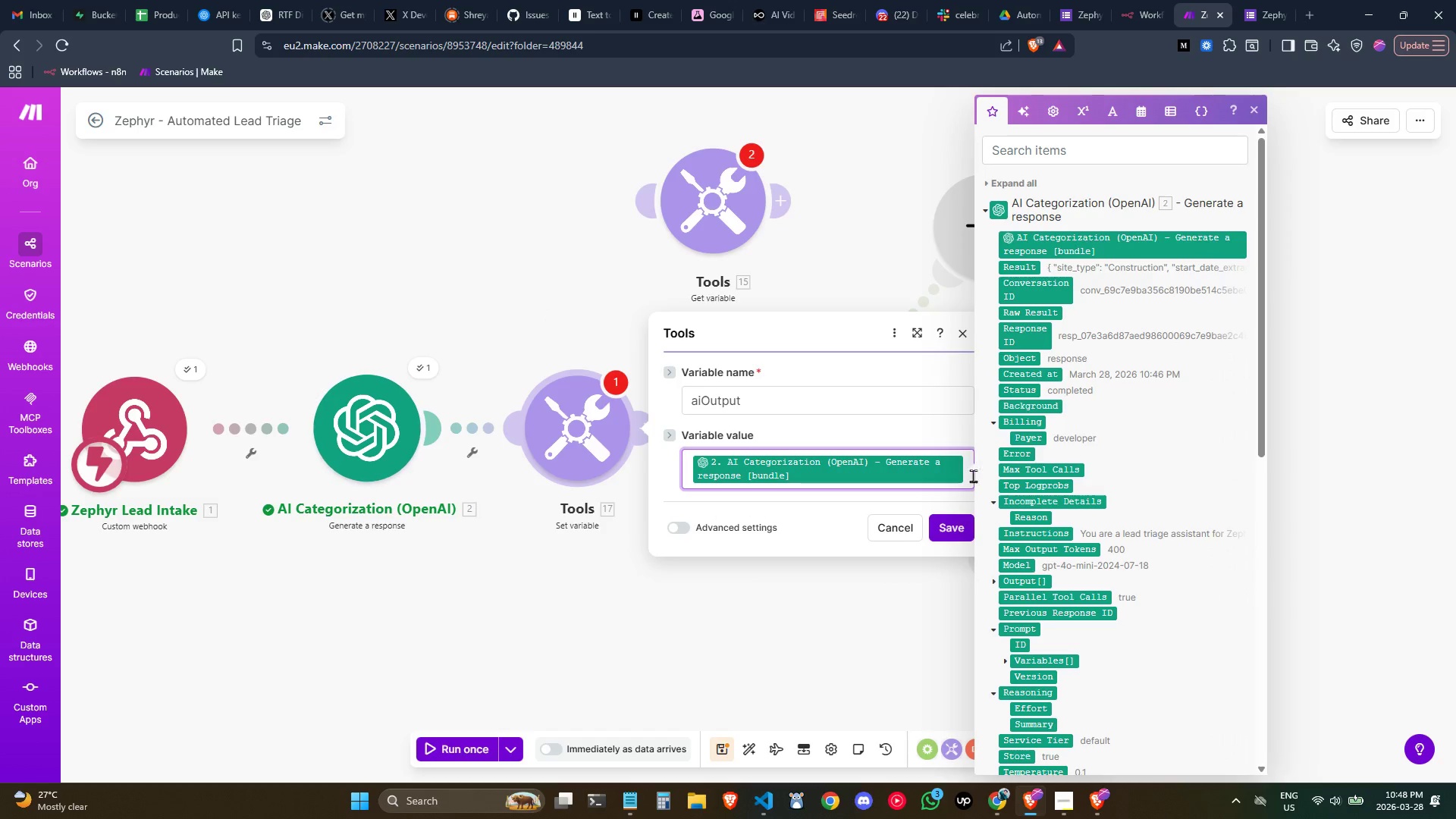 
left_click([963, 478])
 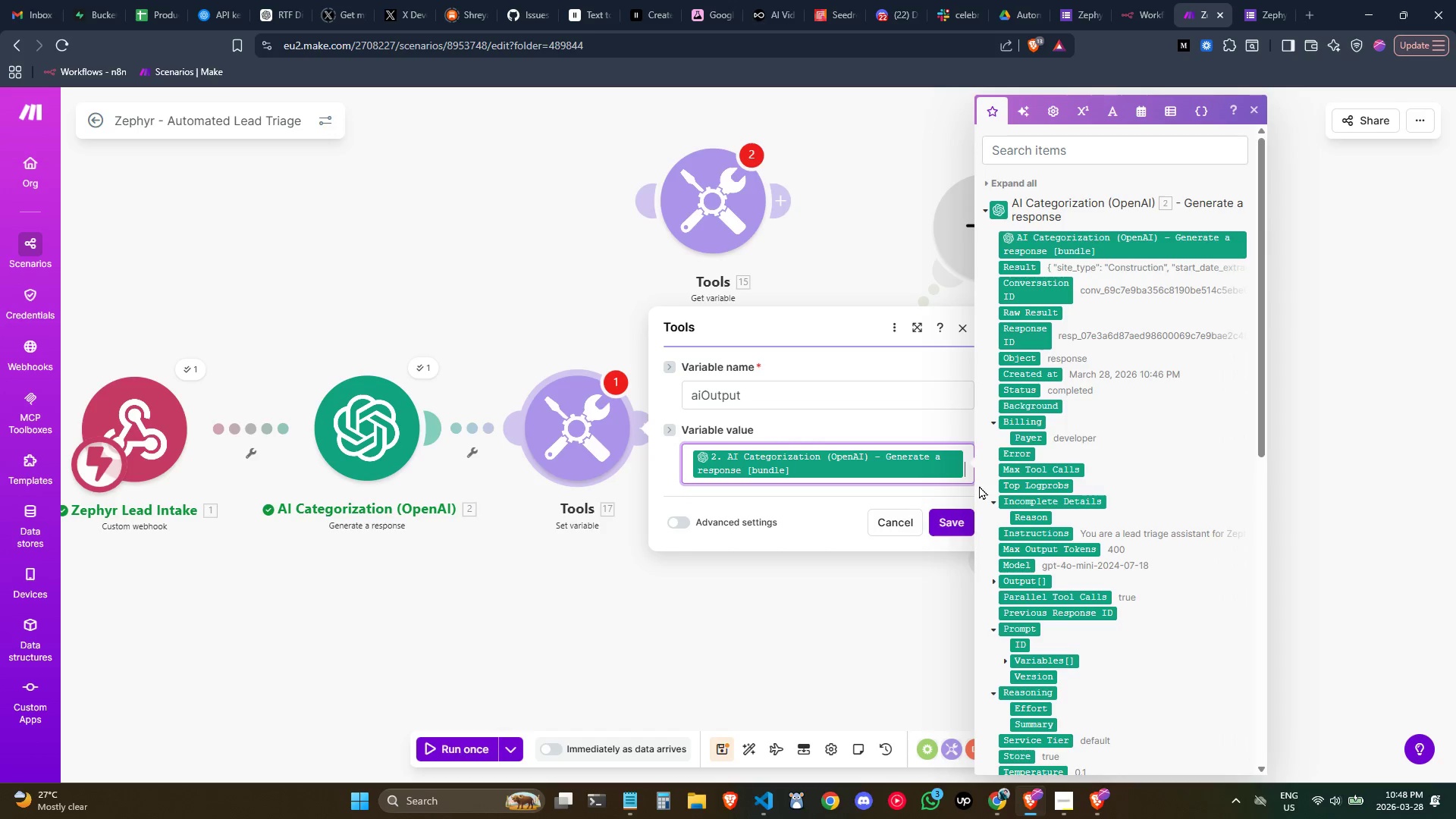 
key(Period)
 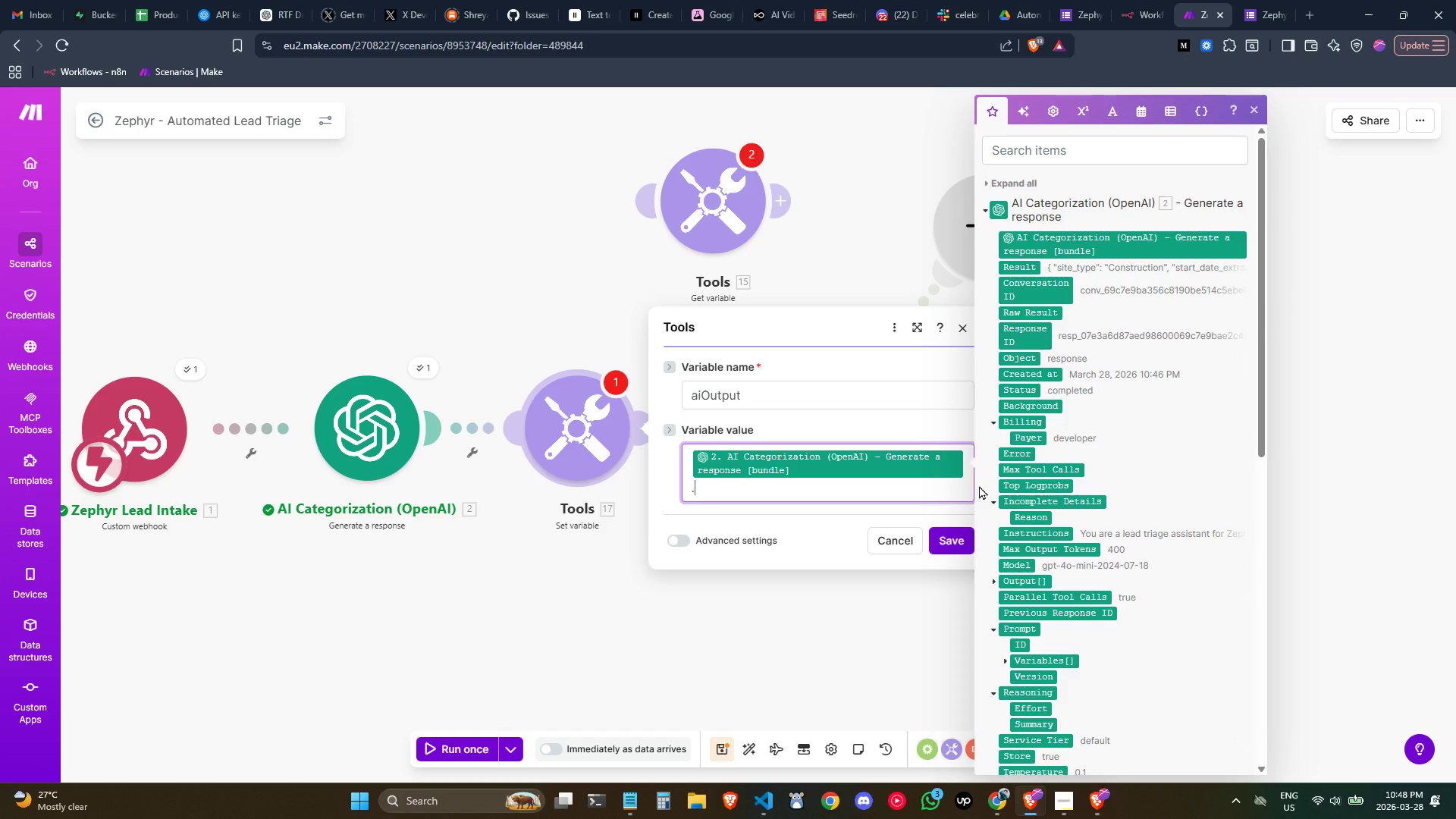 
key(Backspace)
 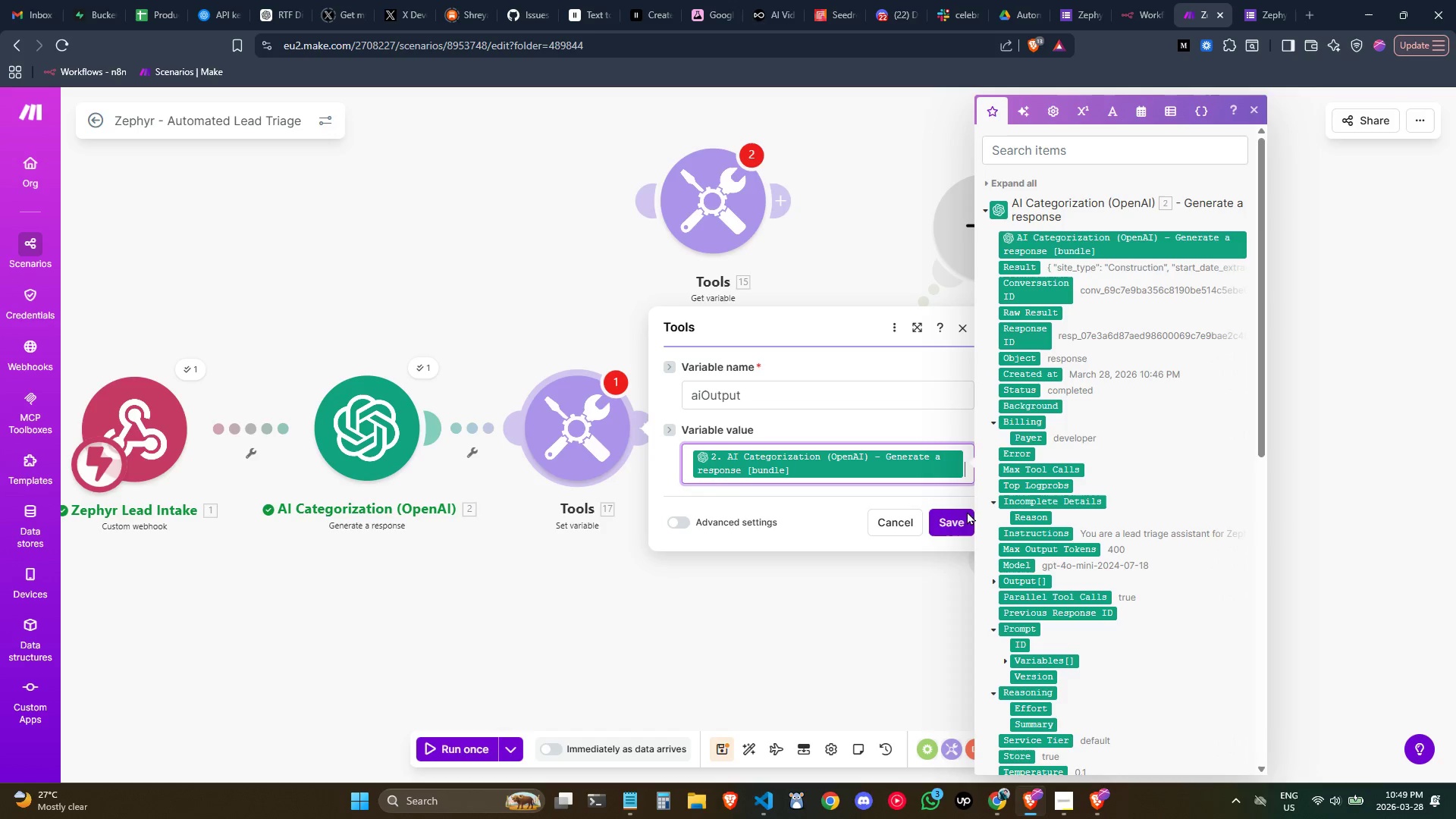 
left_click([964, 512])
 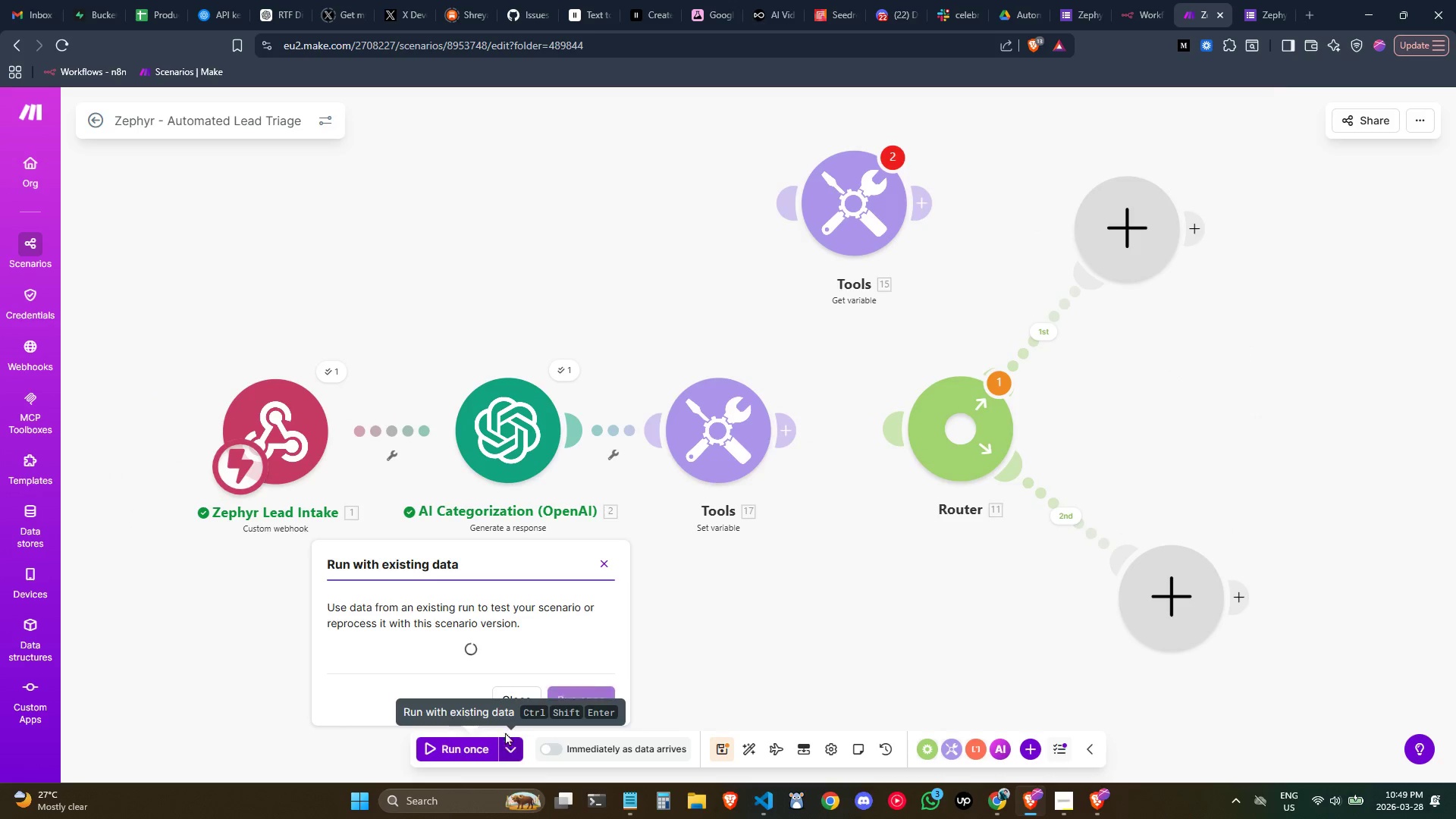 
left_click([541, 635])
 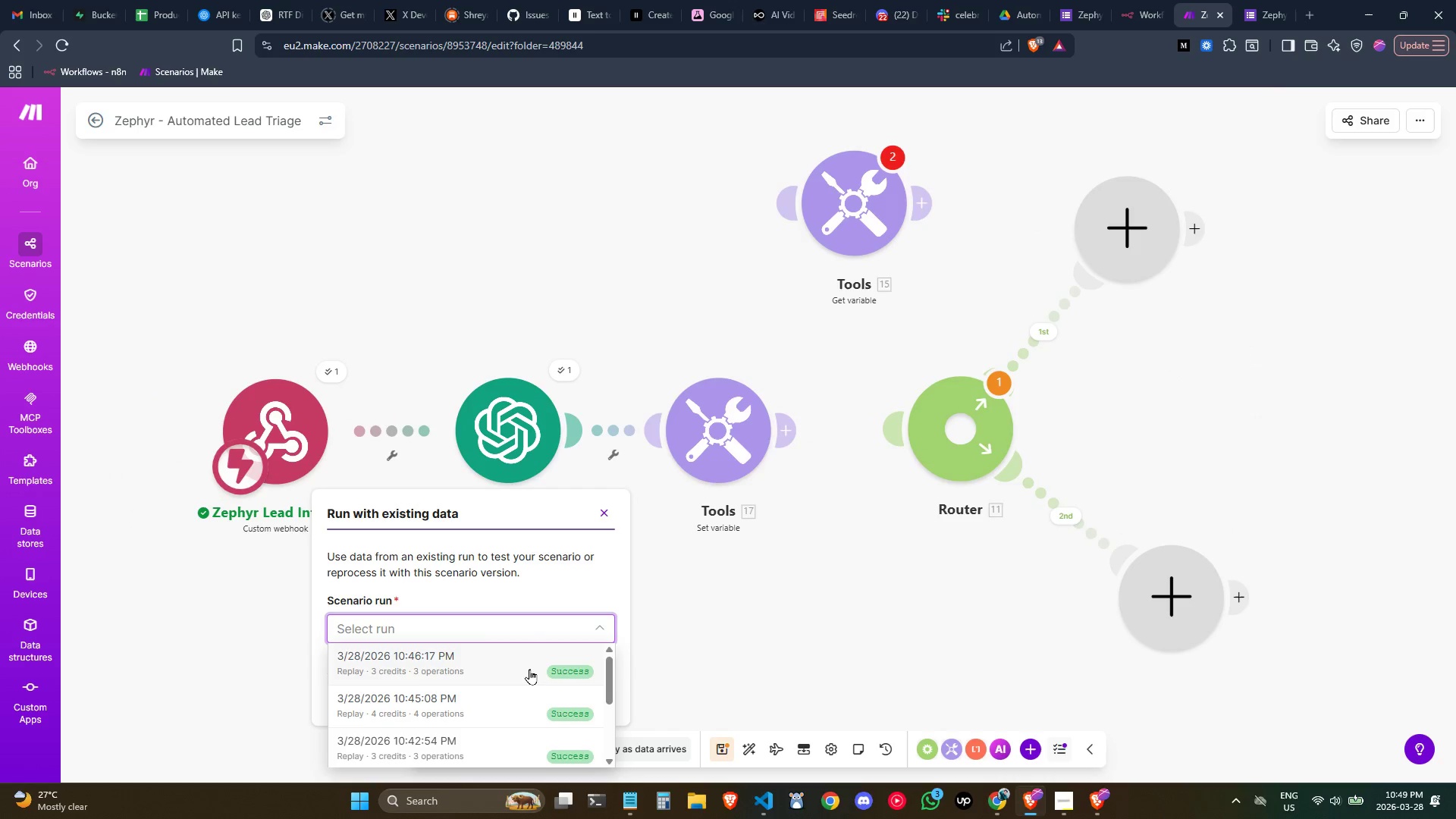 
left_click([529, 669])
 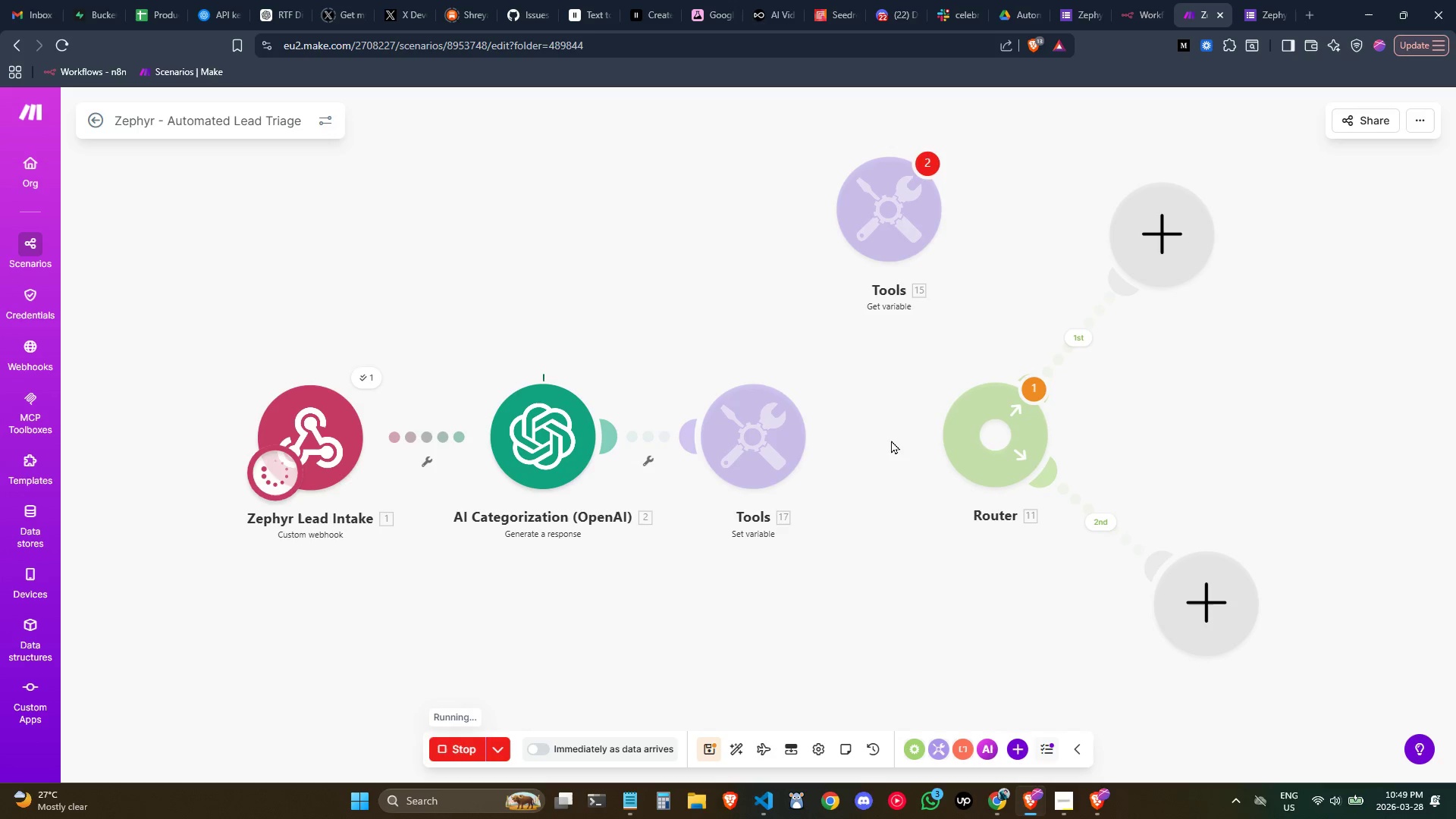 
wait(8.02)
 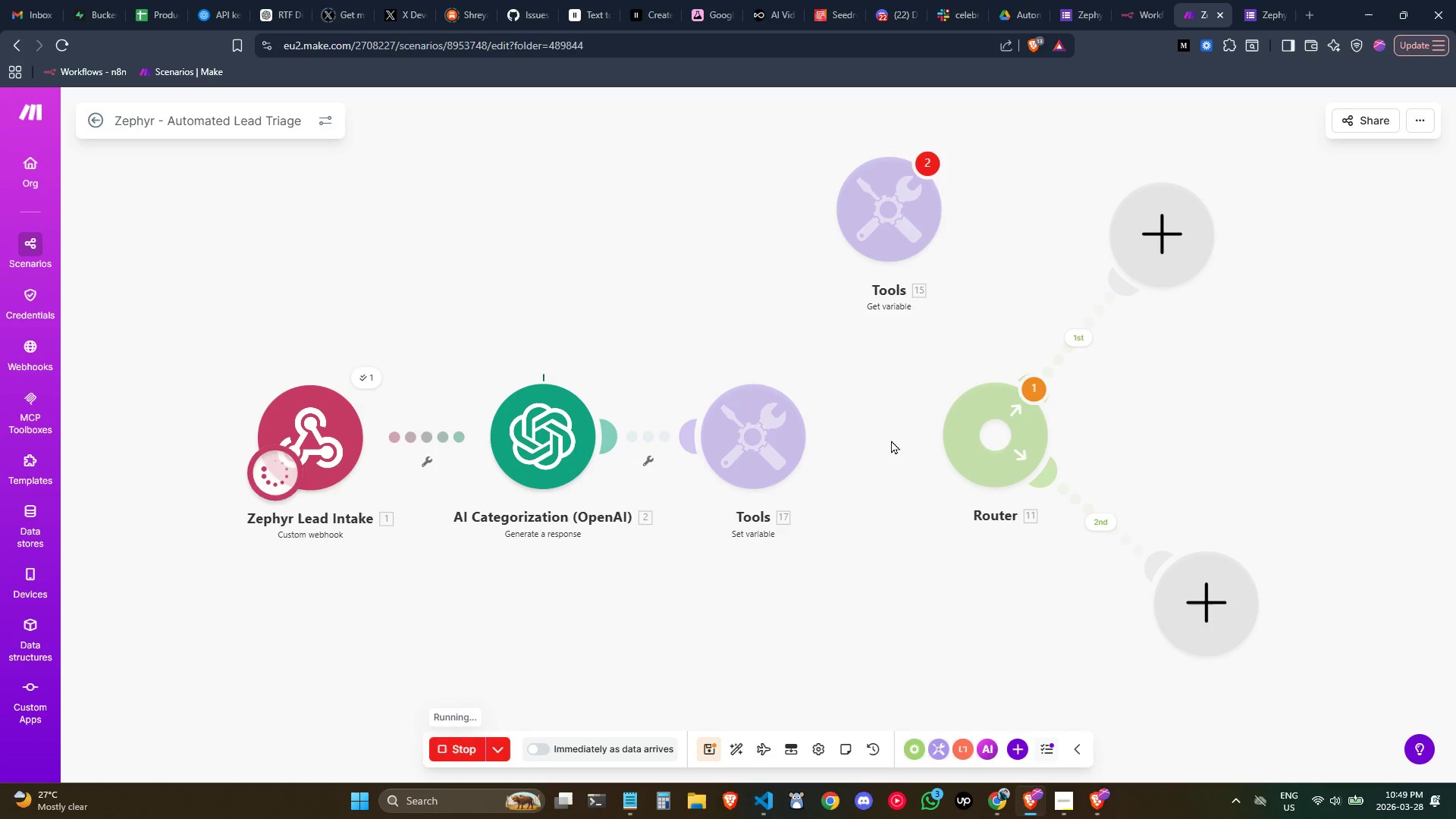 
left_click([902, 462])
 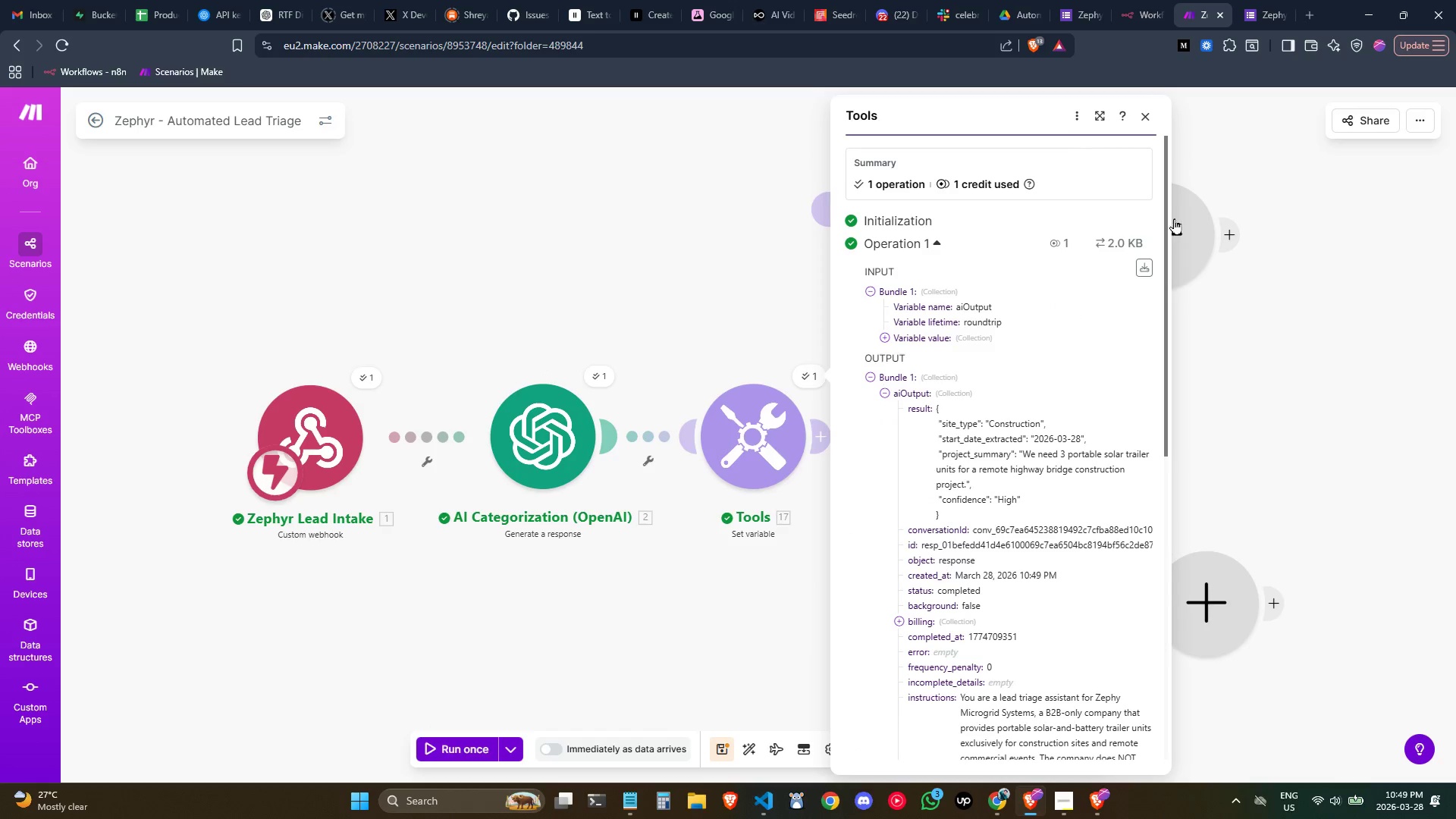 
left_click([1148, 119])
 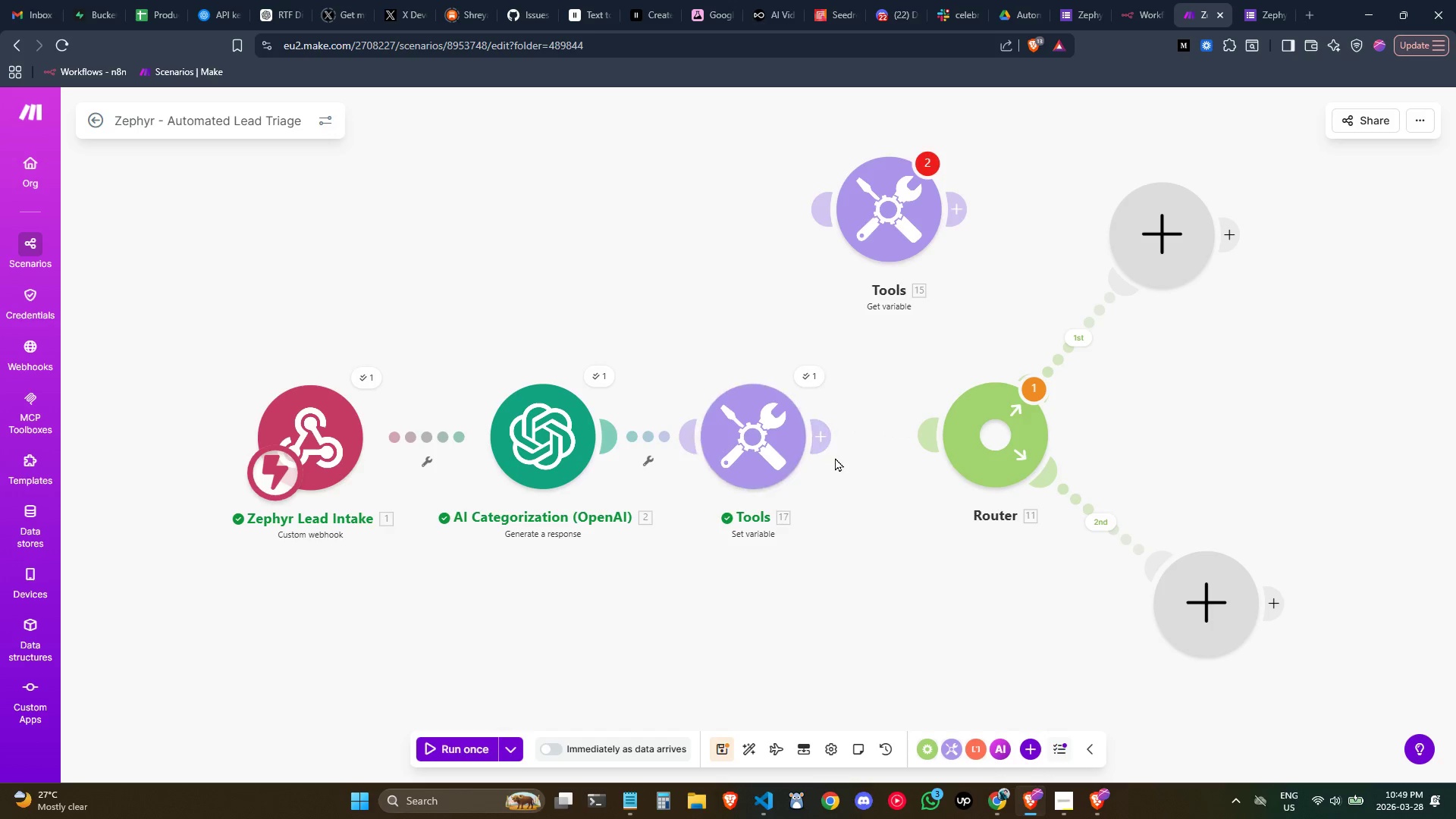 
left_click_drag(start_coordinate=[827, 443], to_coordinate=[867, 243])
 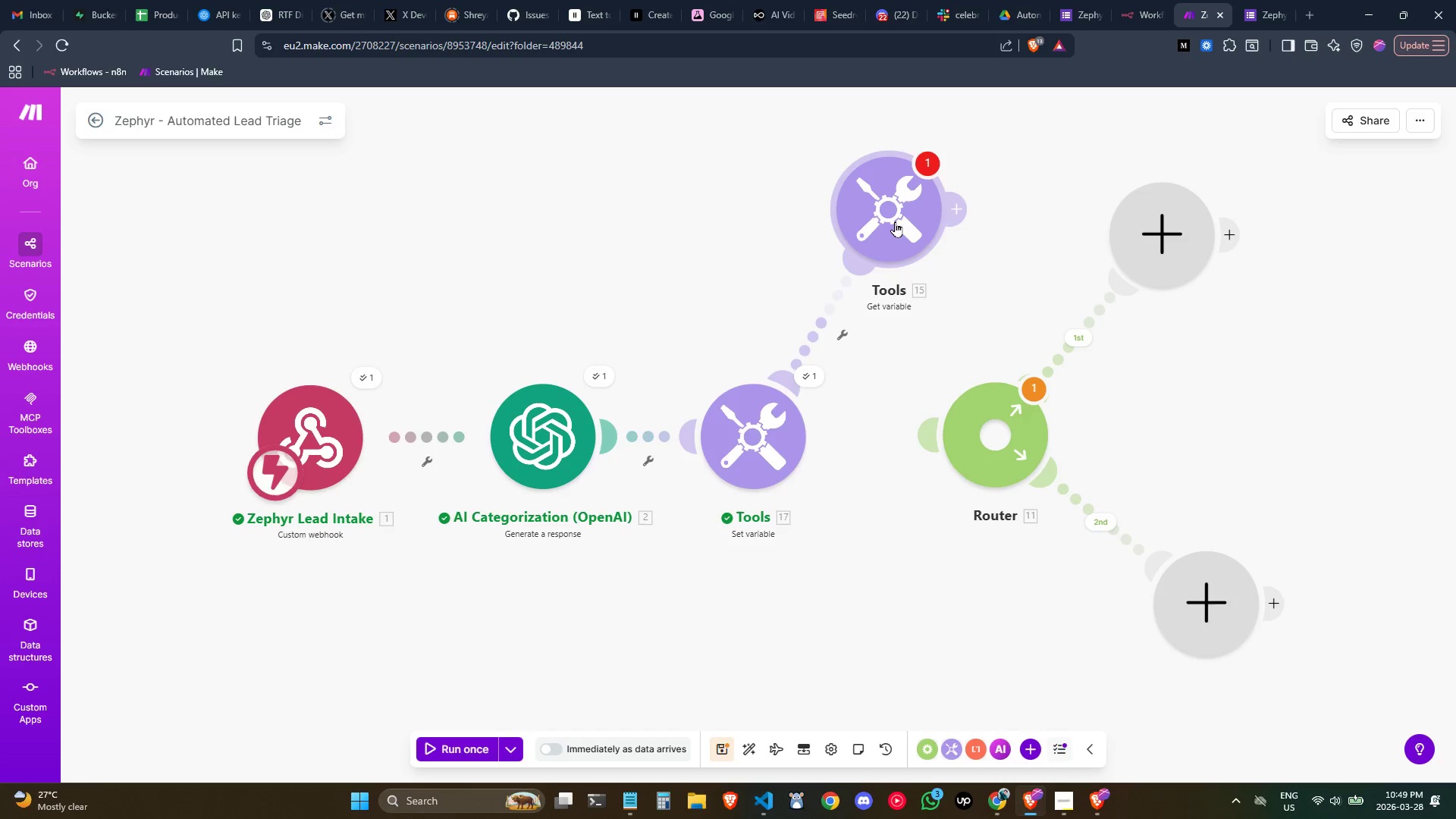 
left_click_drag(start_coordinate=[895, 221], to_coordinate=[896, 245])
 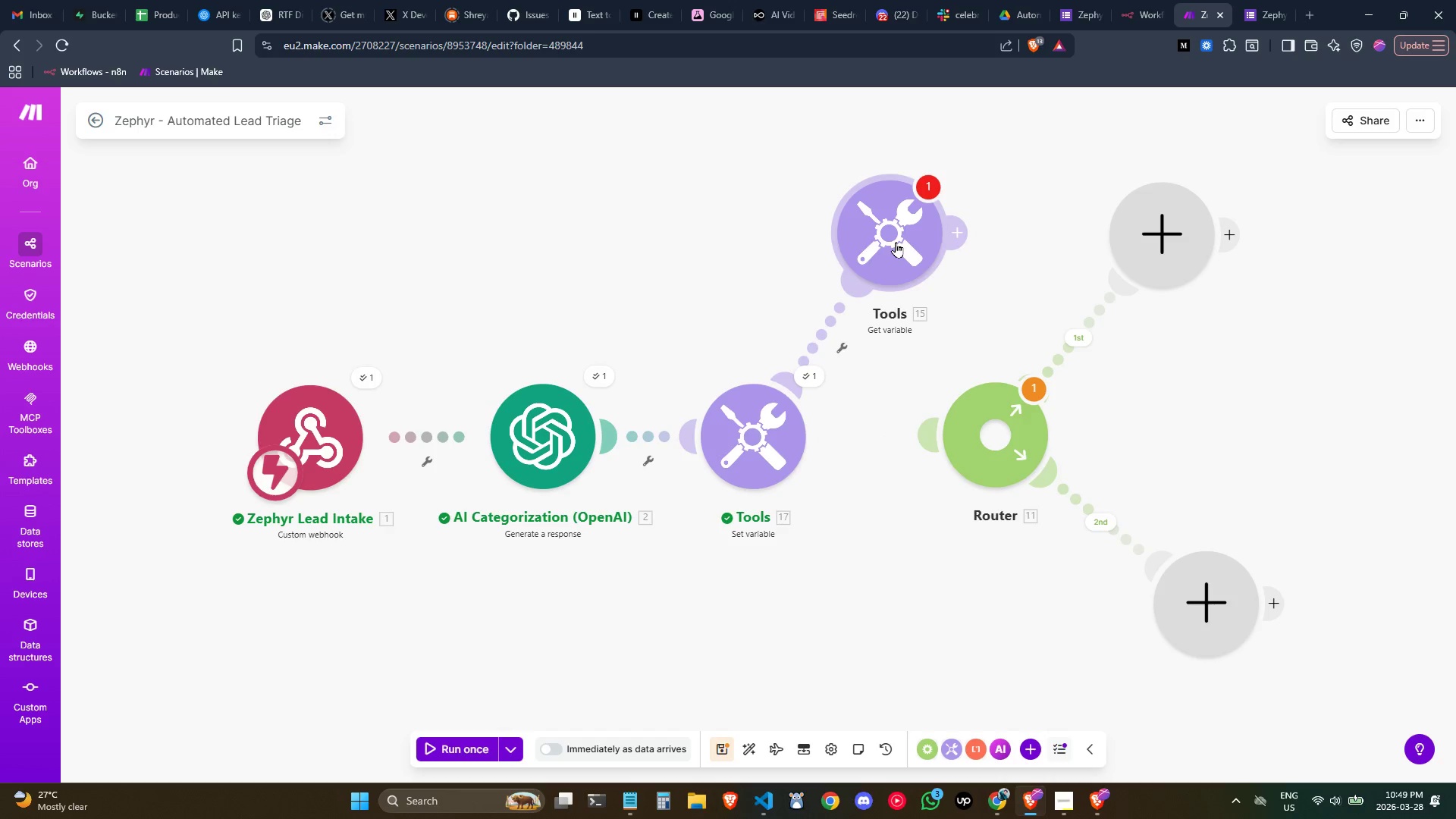 
double_click([896, 242])
 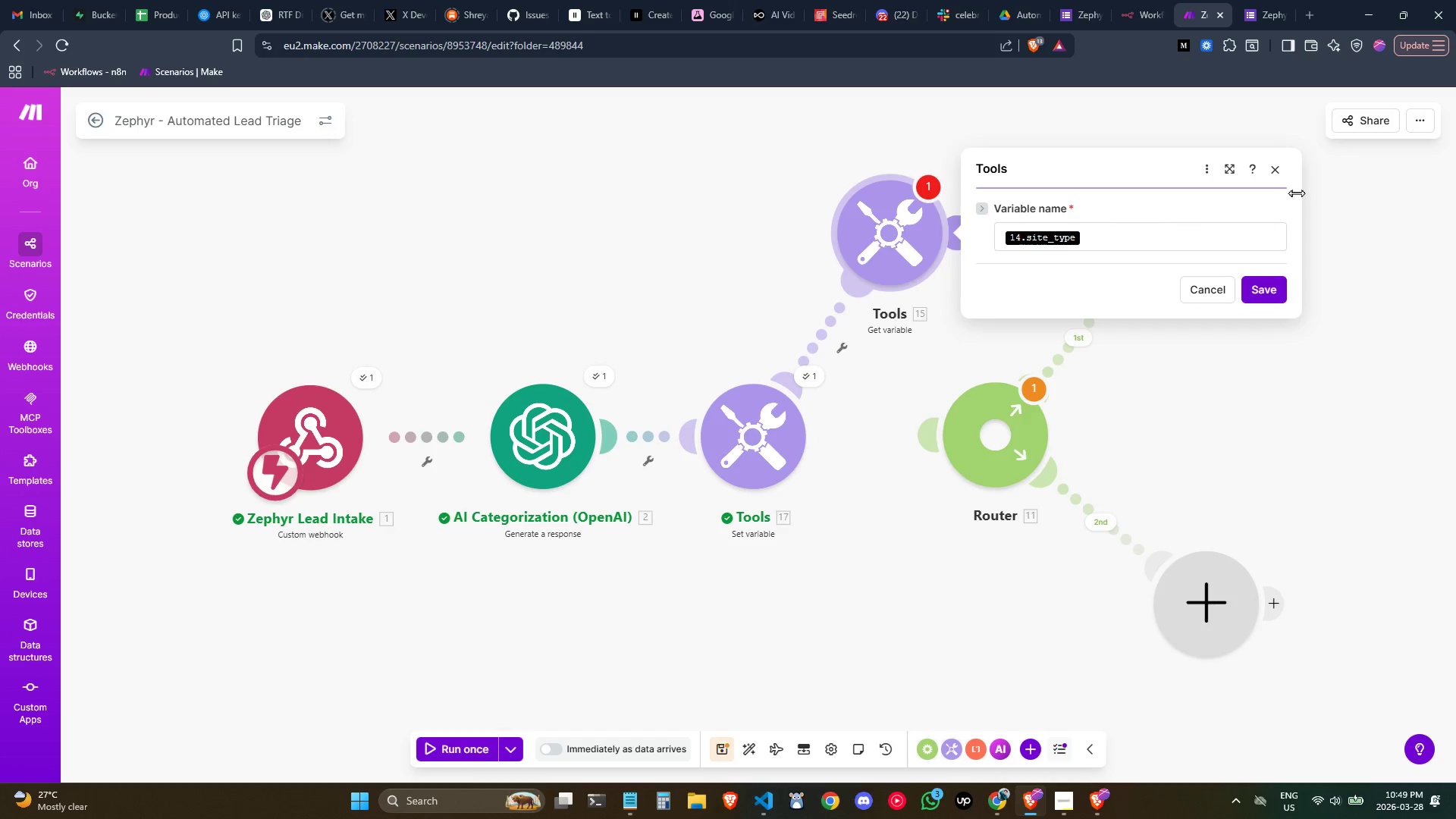 
left_click([1273, 173])
 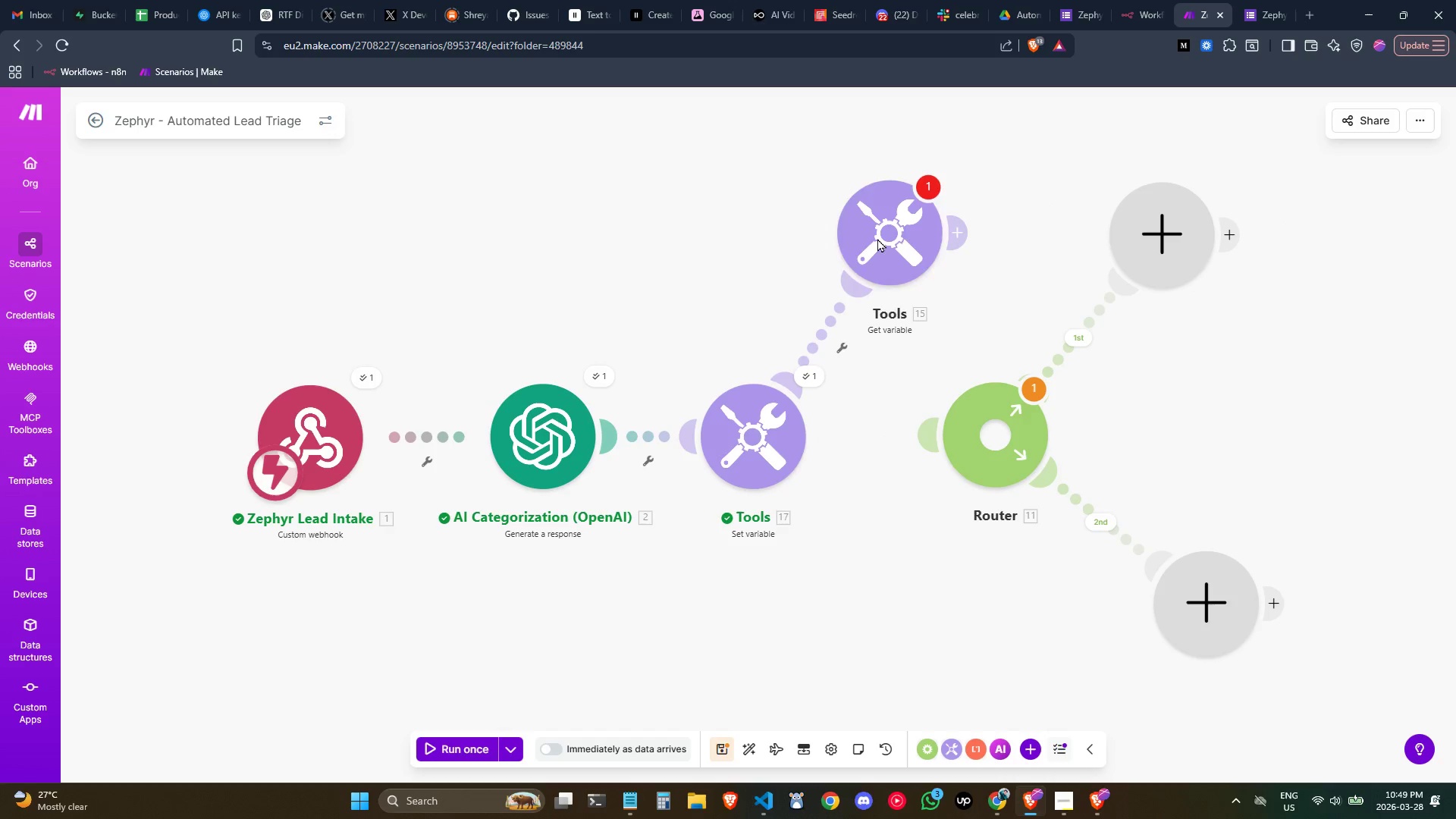 
left_click_drag(start_coordinate=[906, 230], to_coordinate=[952, 549])
 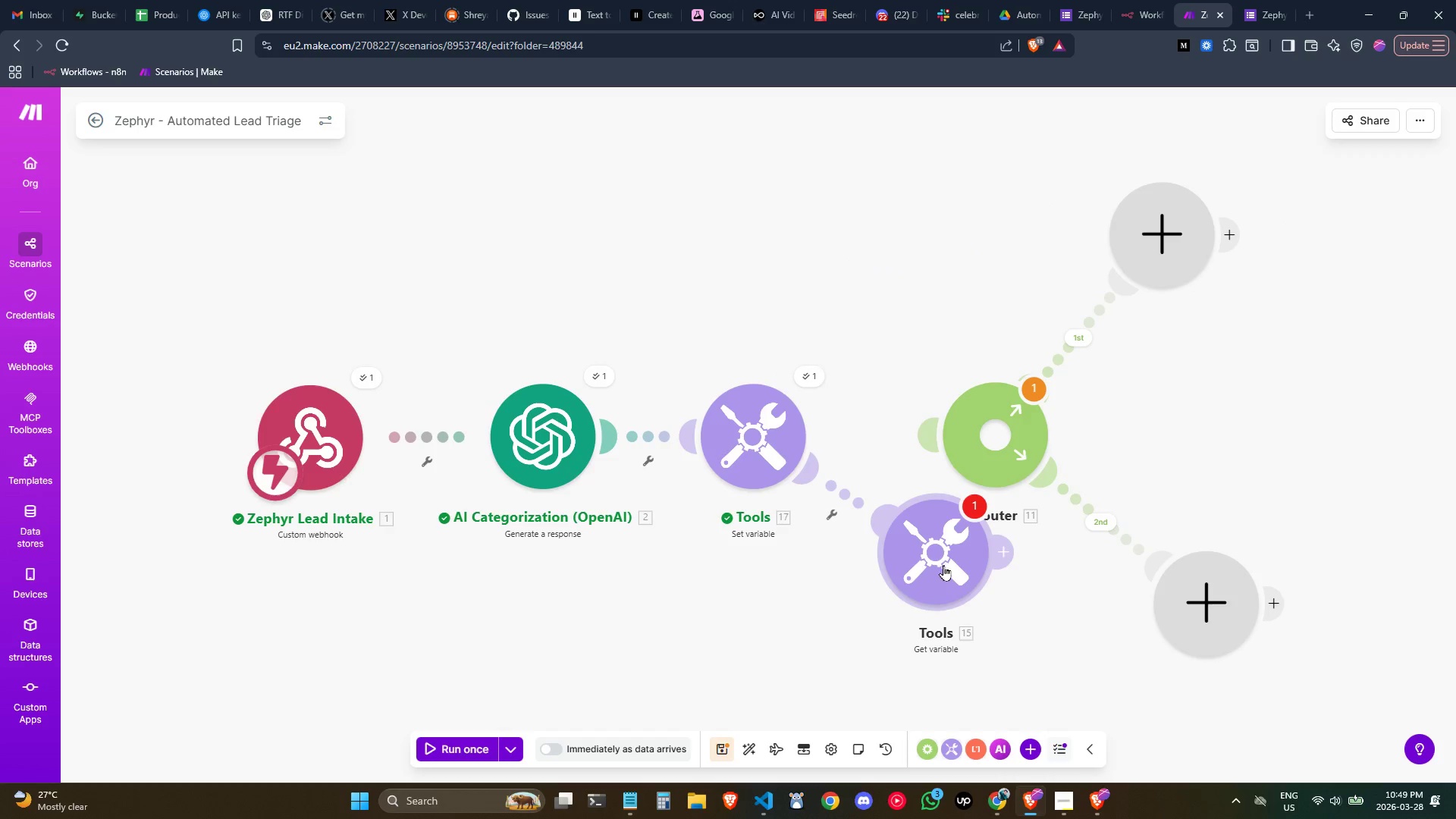 
right_click([959, 537])
 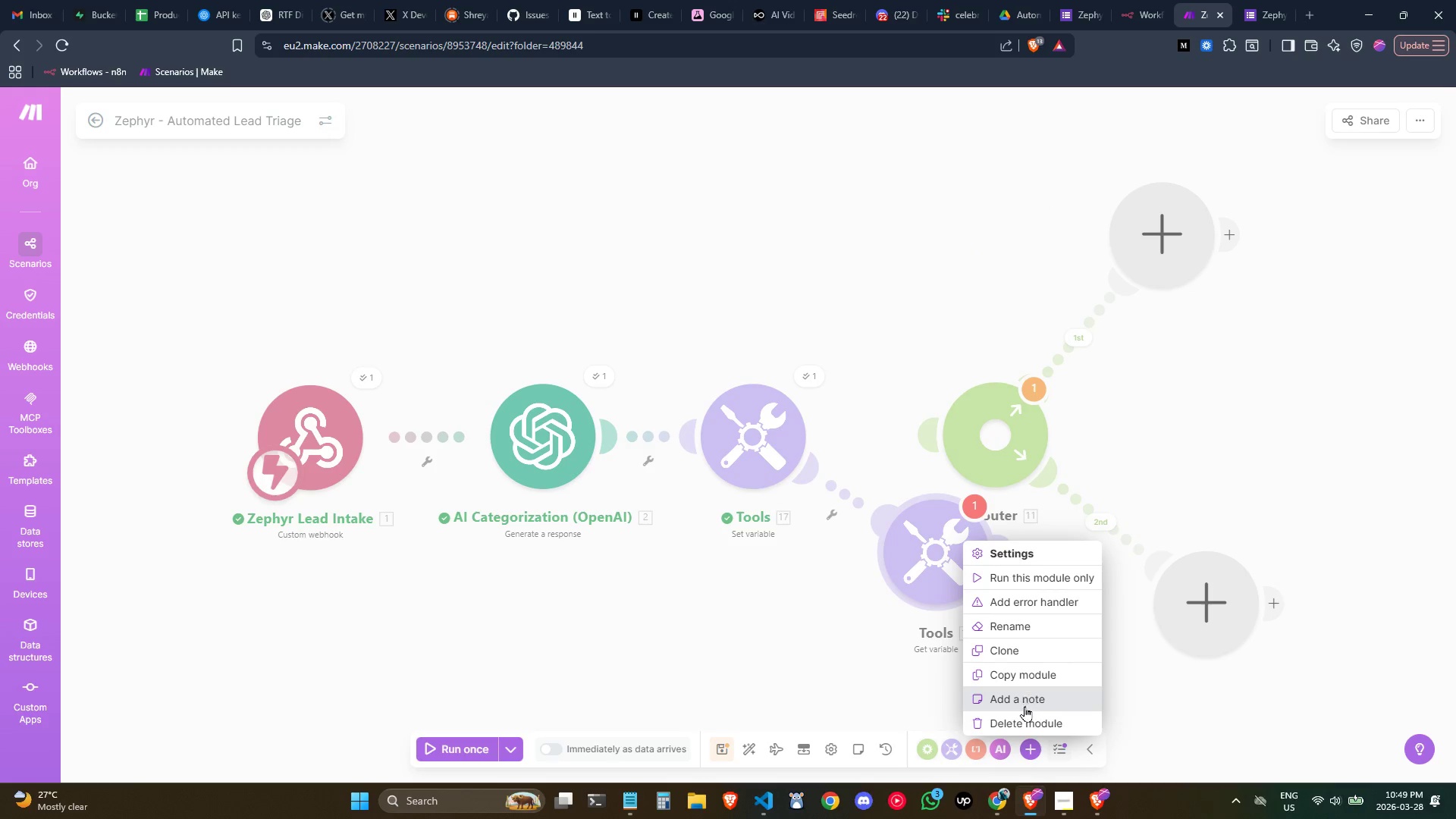 
left_click([1027, 717])
 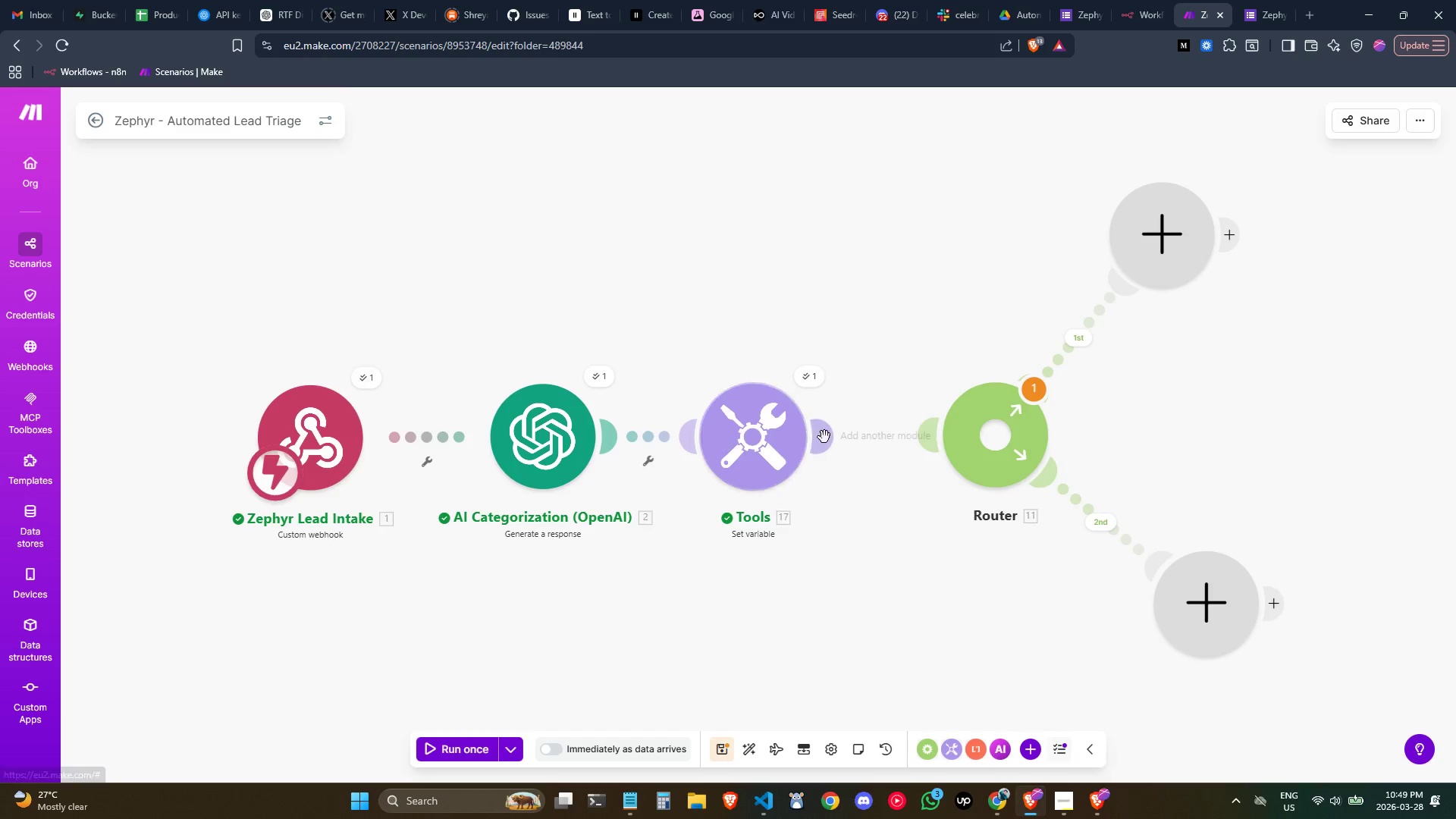 
left_click([820, 432])
 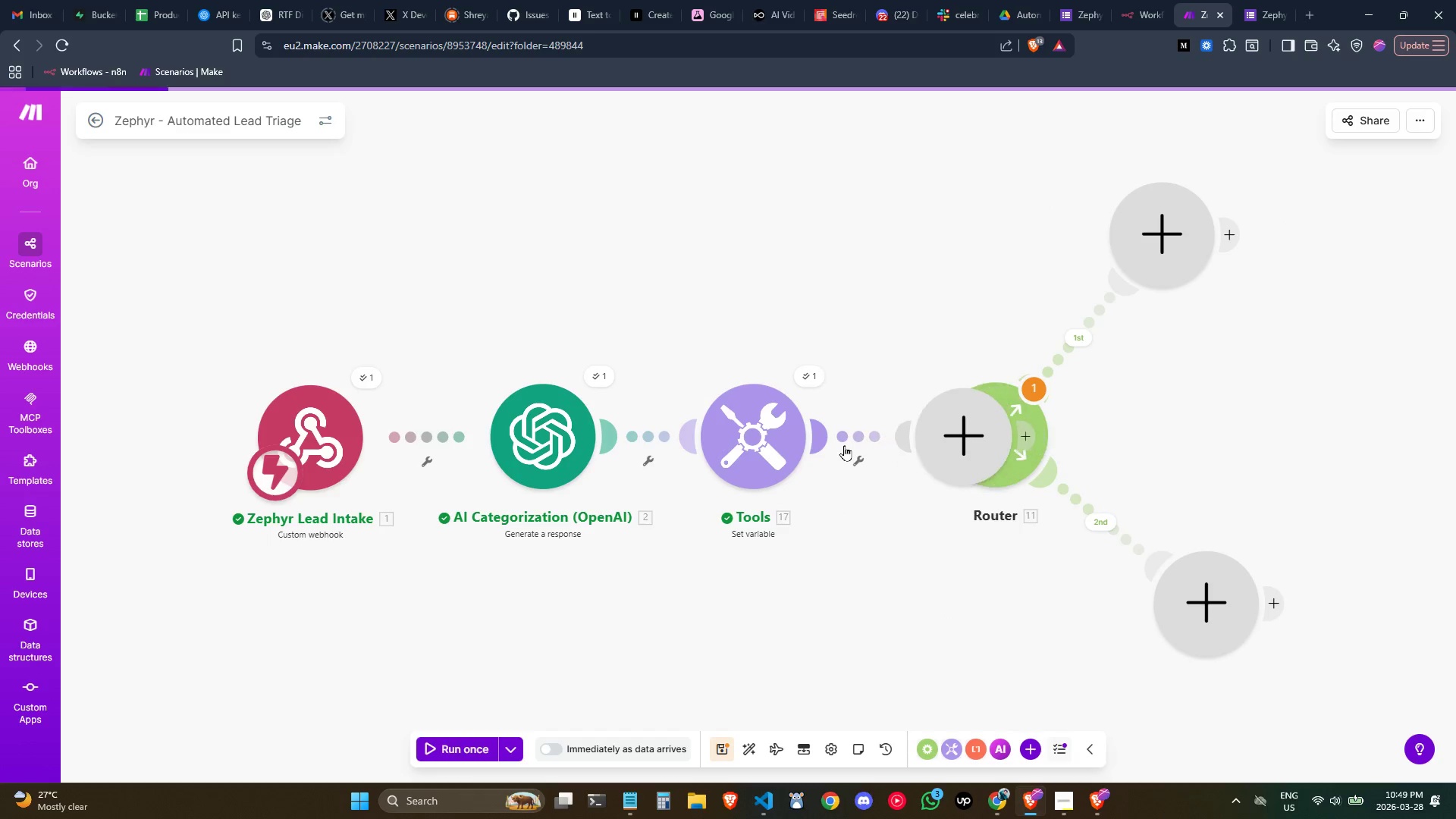 
type(set)
 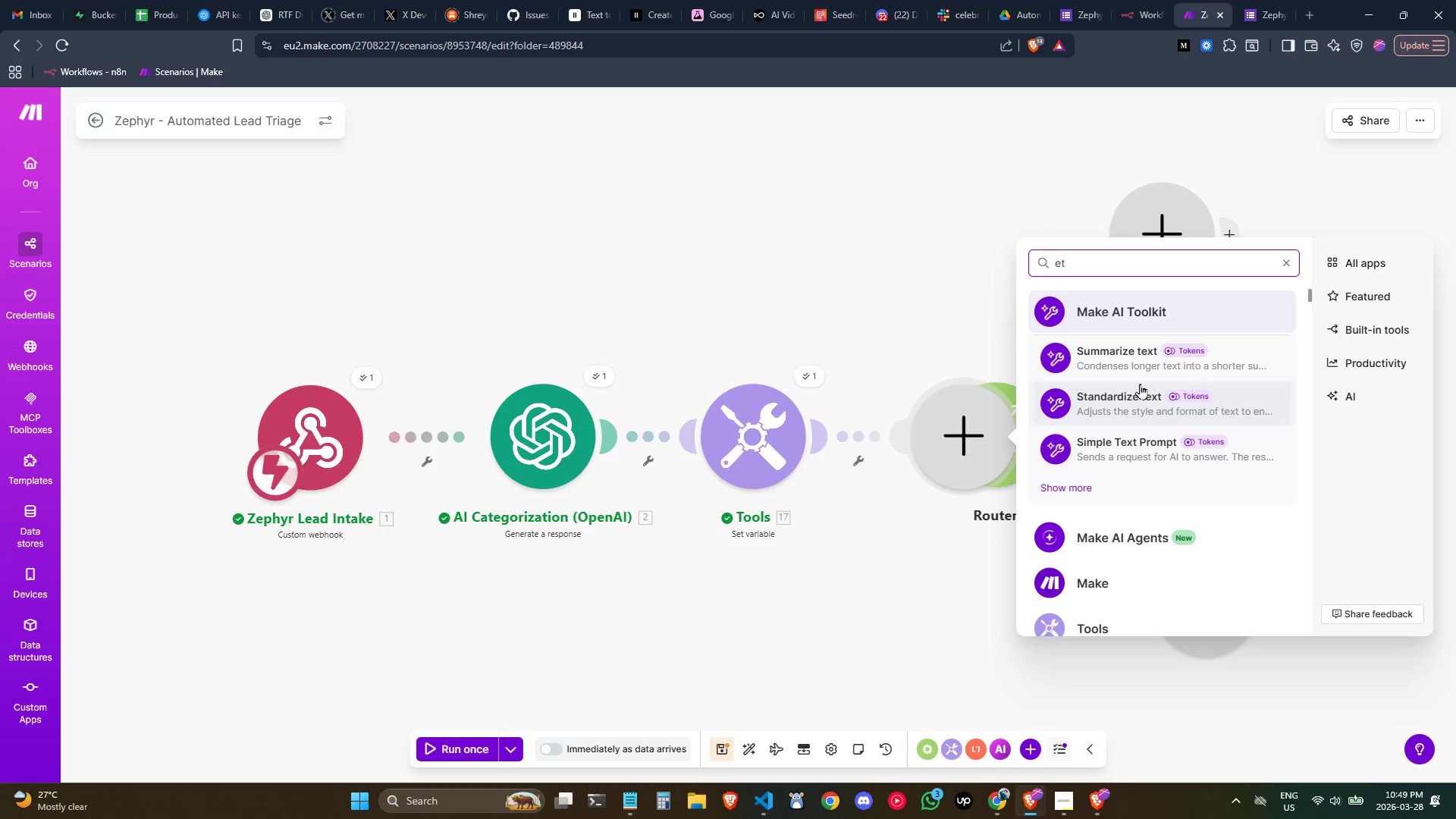 
key(Backspace)
key(Backspace)
type(set)
 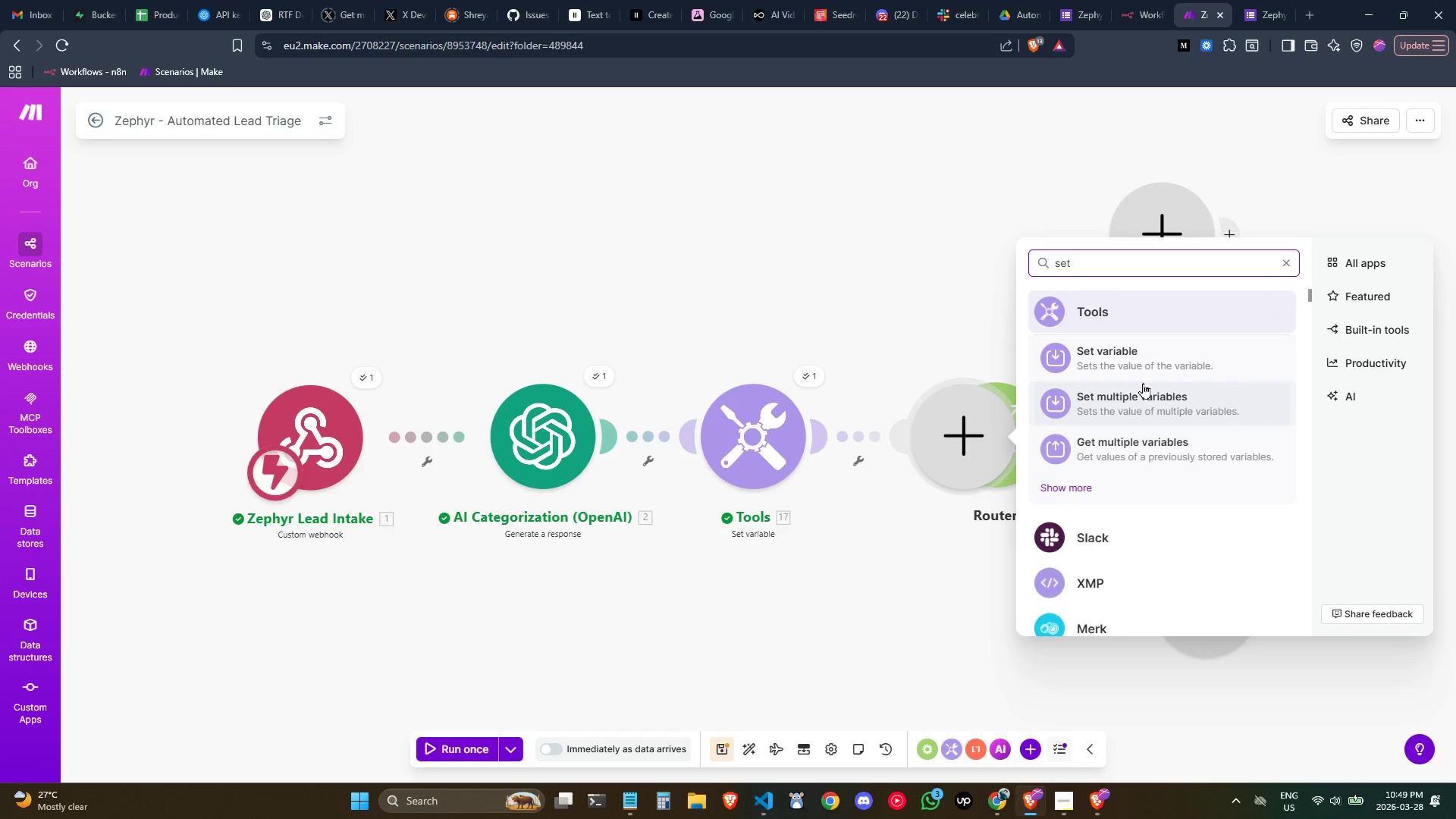 
left_click([1146, 355])
 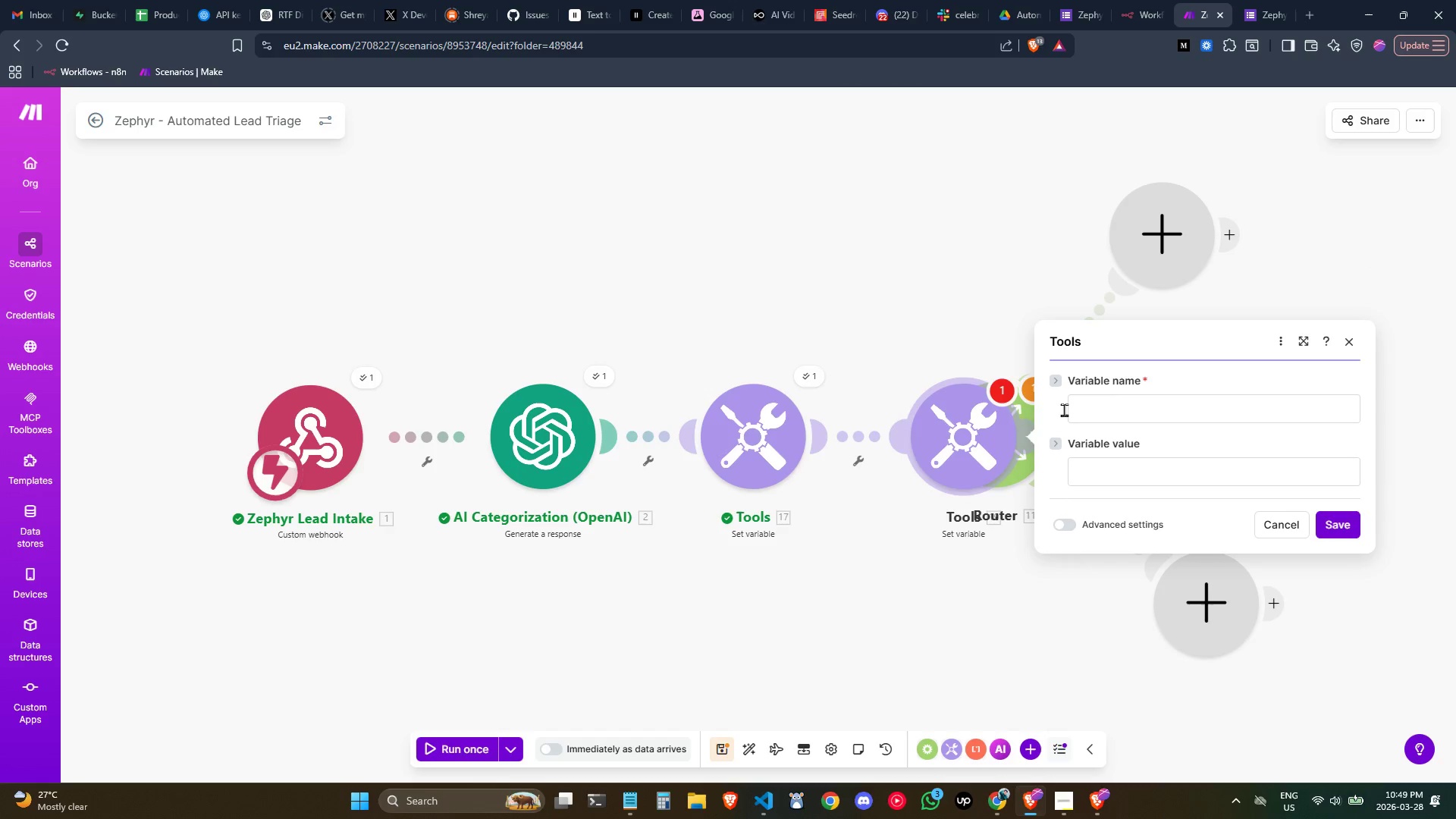 
left_click_drag(start_coordinate=[940, 431], to_coordinate=[879, 266])
 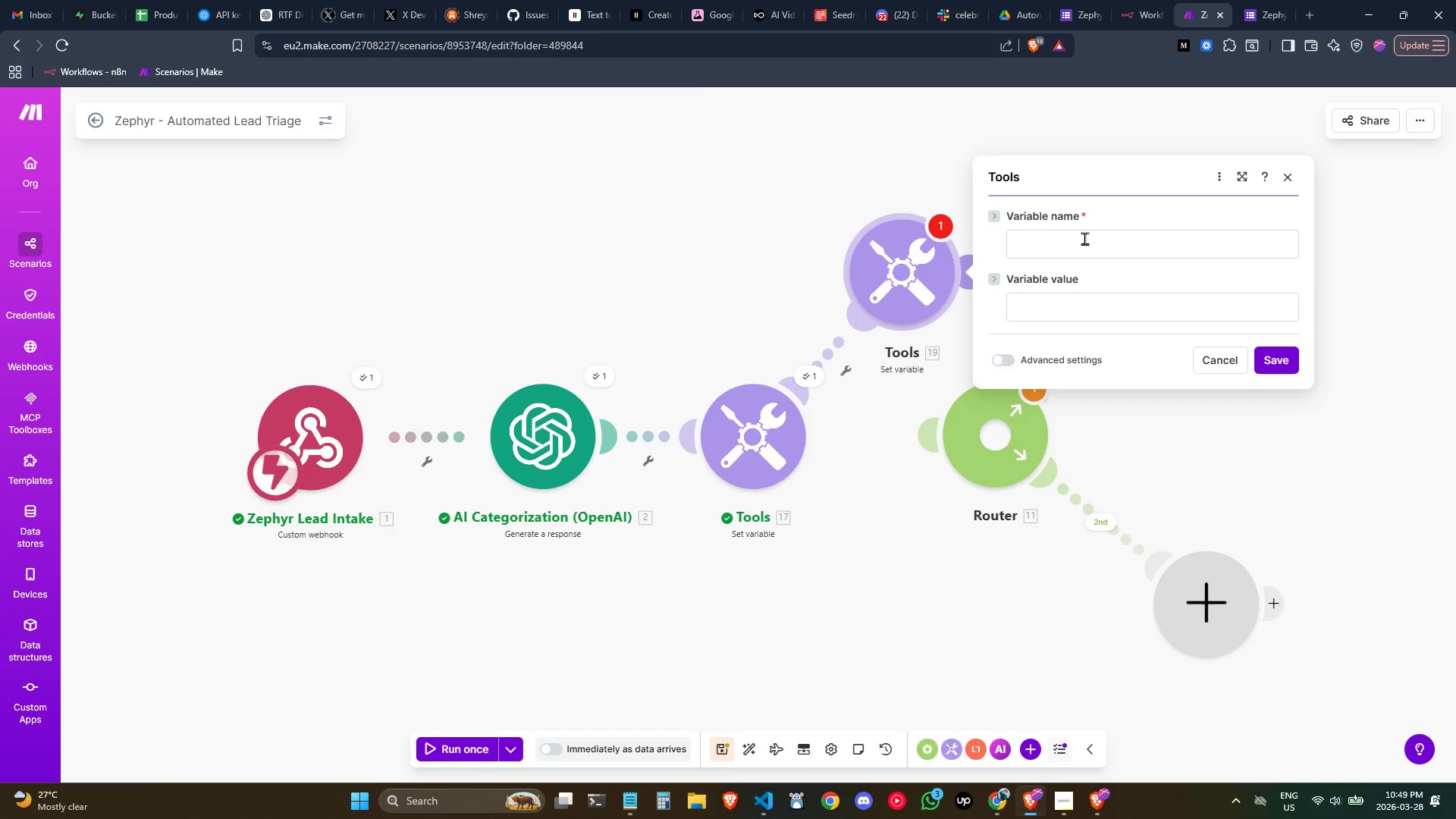 
left_click([1084, 238])
 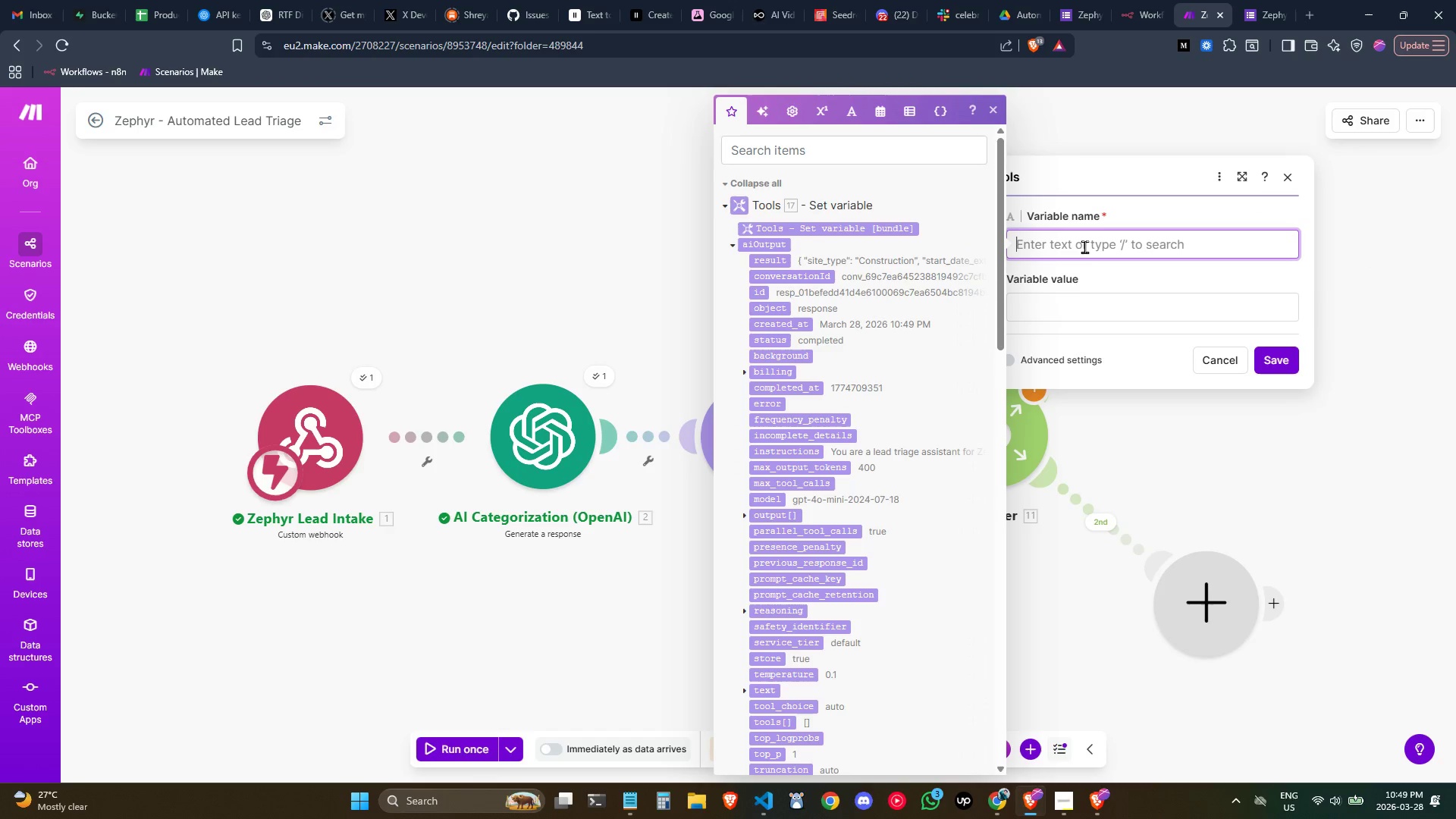 
key(Control+ControlLeft)
 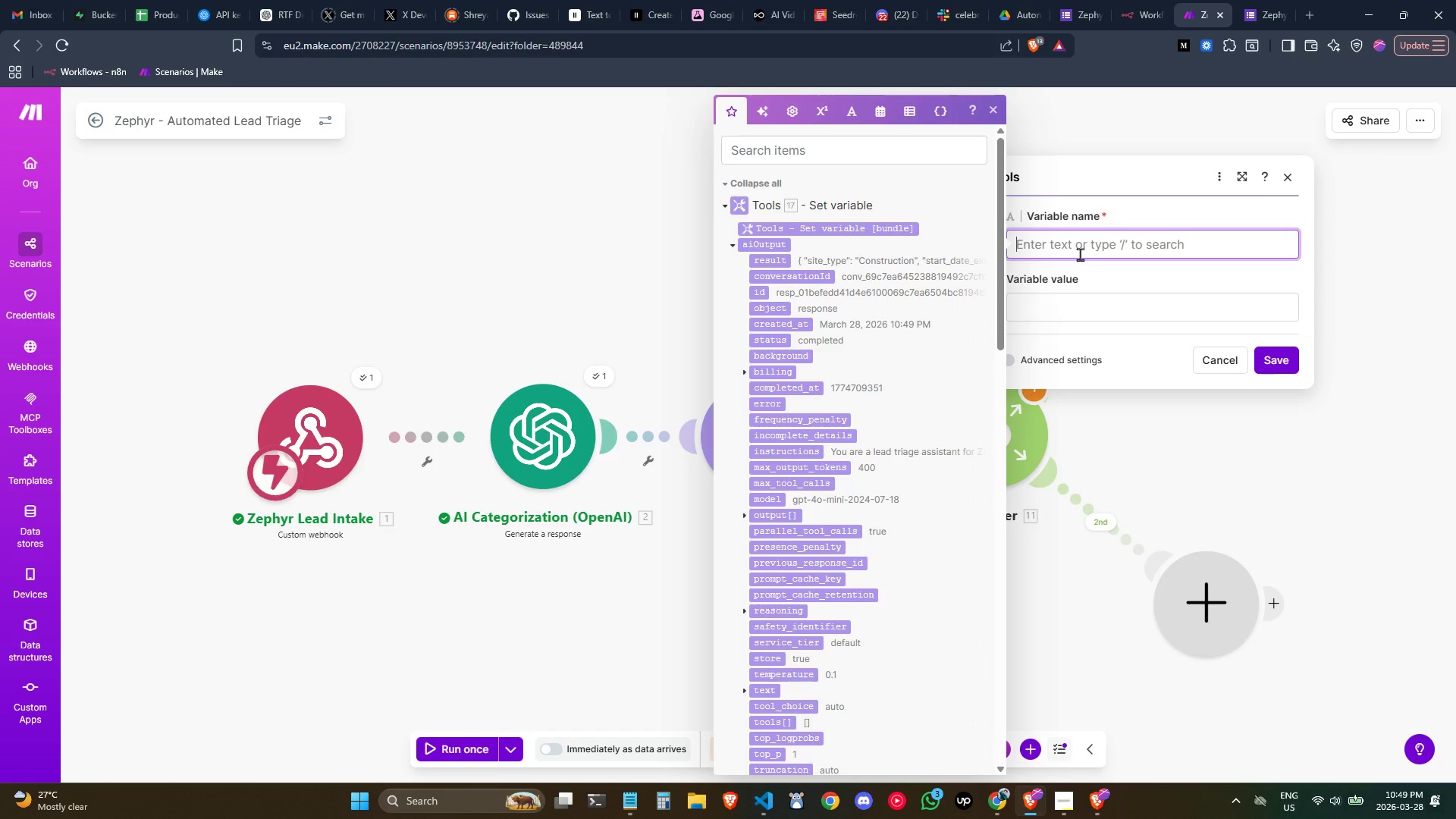 
type(site)
 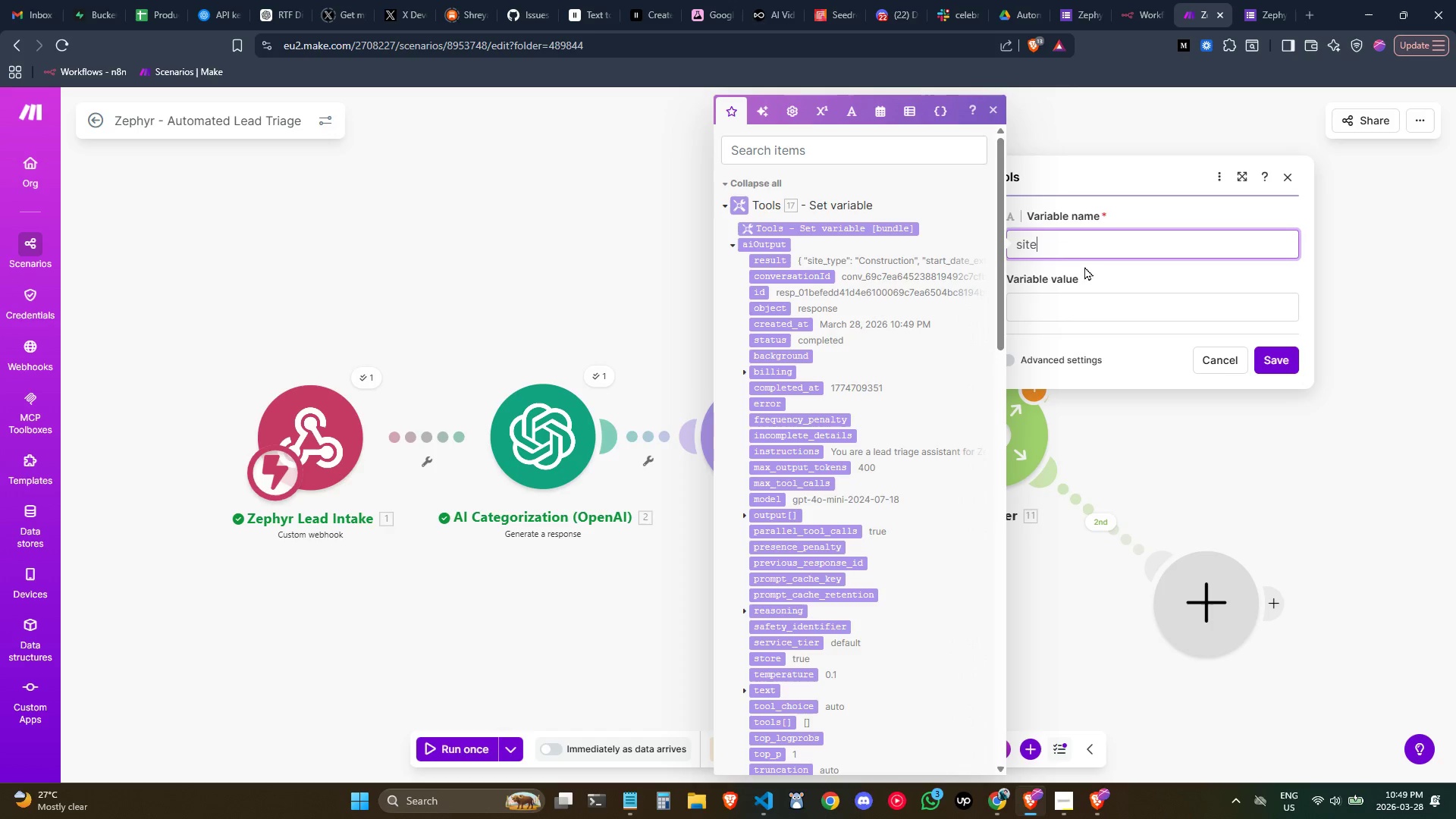 
type(_seetin)
 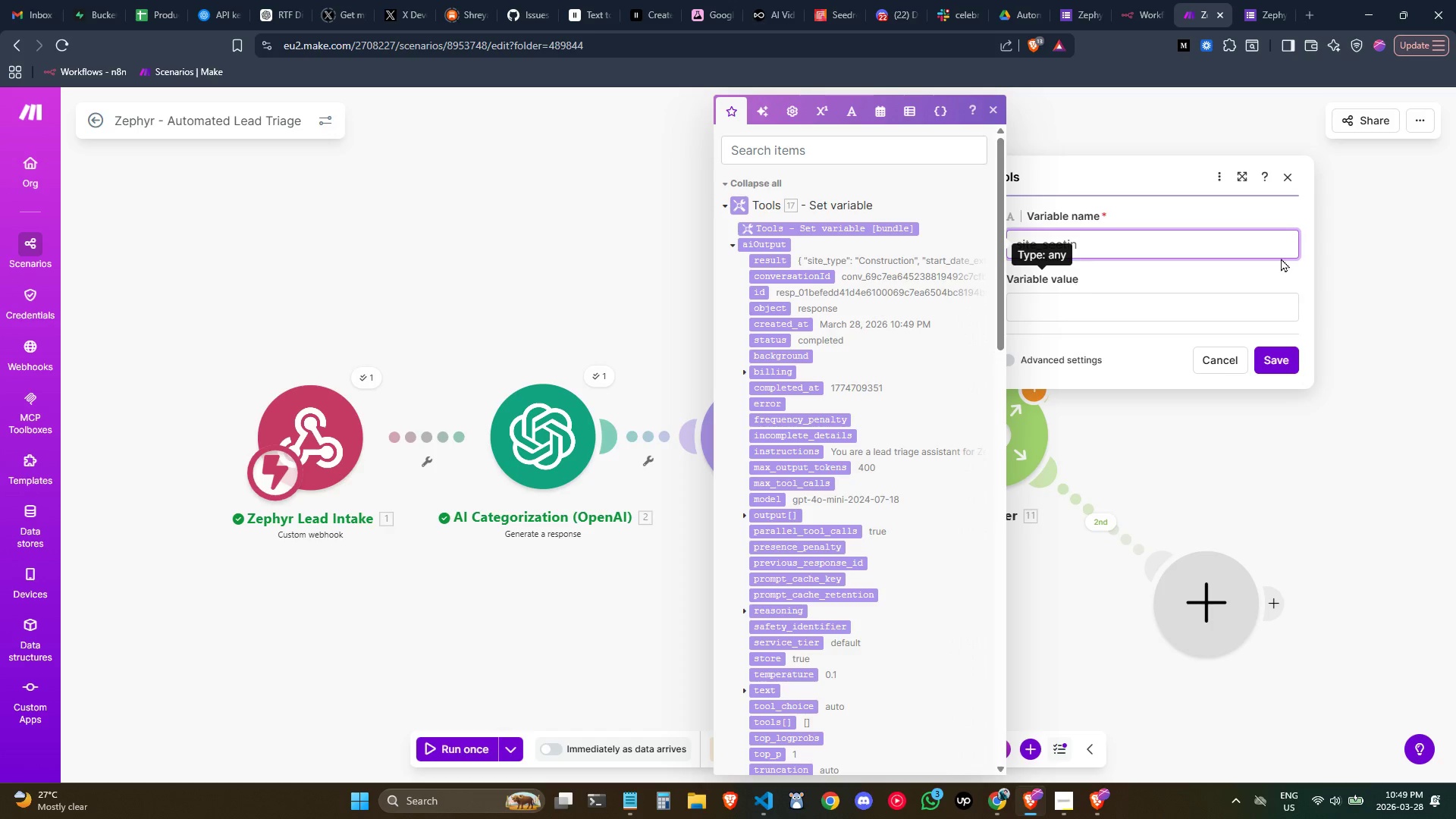 
key(Control+ControlLeft)
 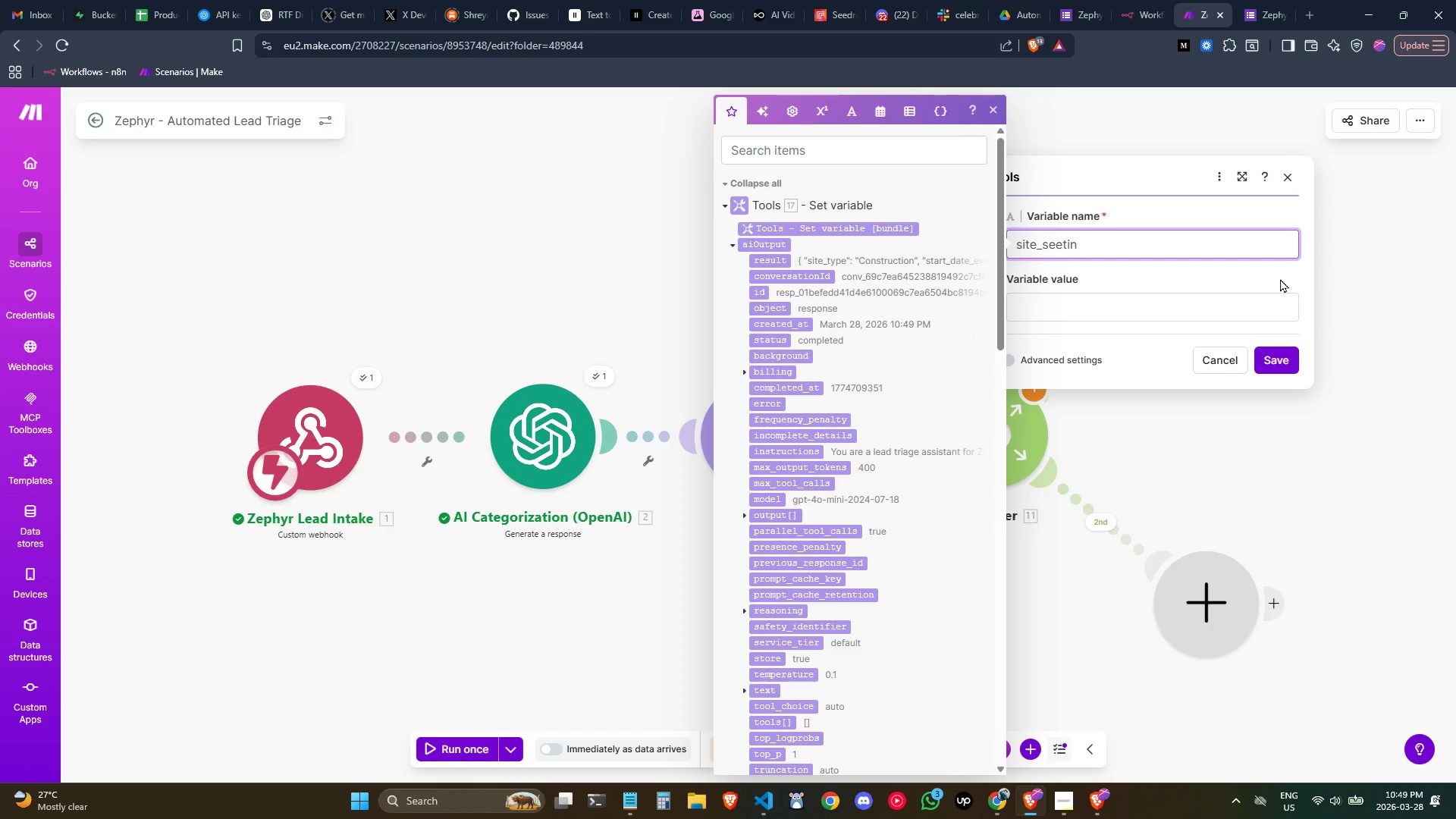 
key(Backspace)
key(Backspace)
key(Backspace)
key(Backspace)
key(Backspace)
key(Backspace)
type(type)
 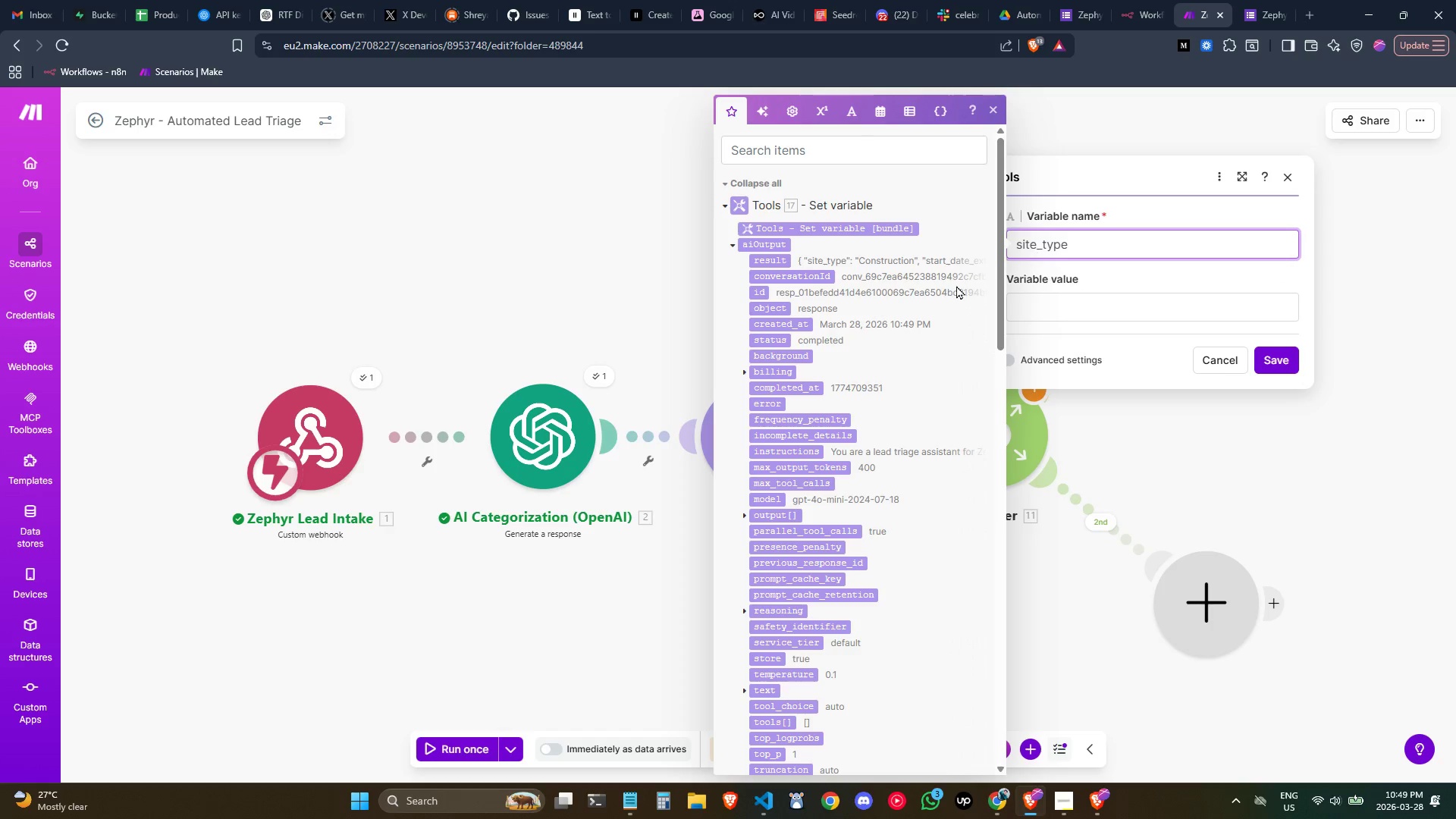 
scroll: coordinate [867, 349], scroll_direction: down, amount: 1.0
 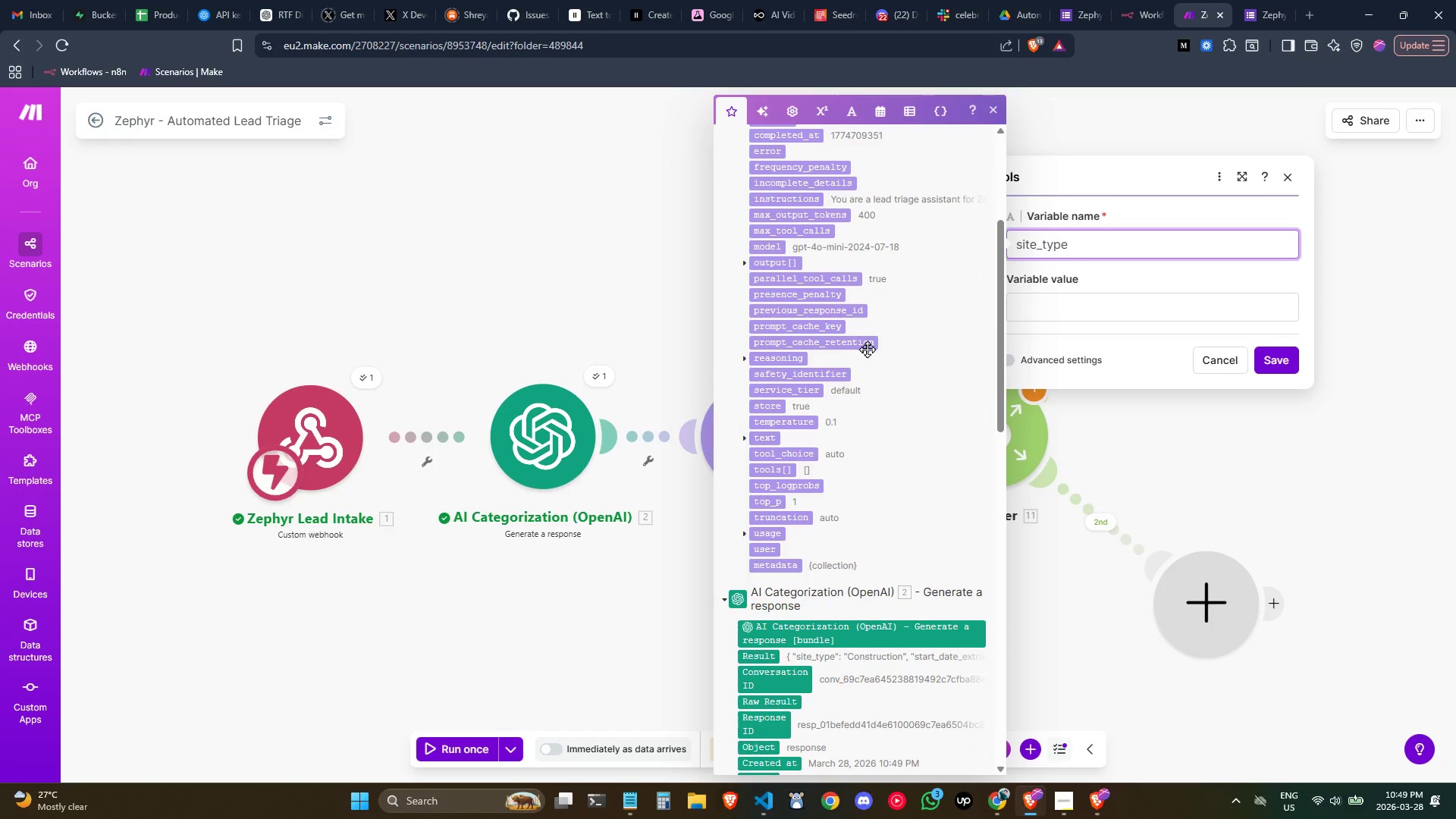 
scroll: coordinate [867, 349], scroll_direction: up, amount: 1.0
 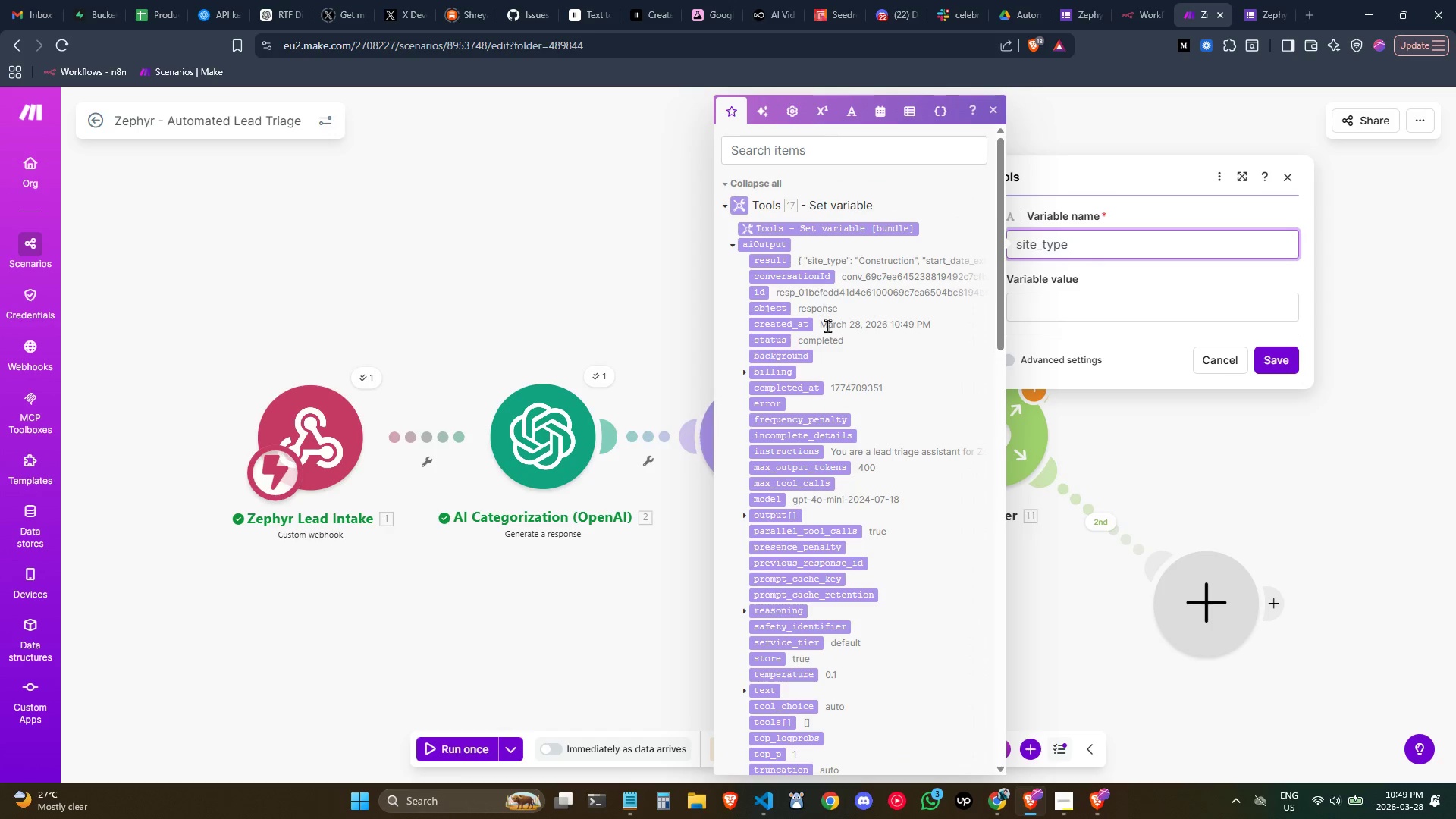 
mouse_move([777, 261])
 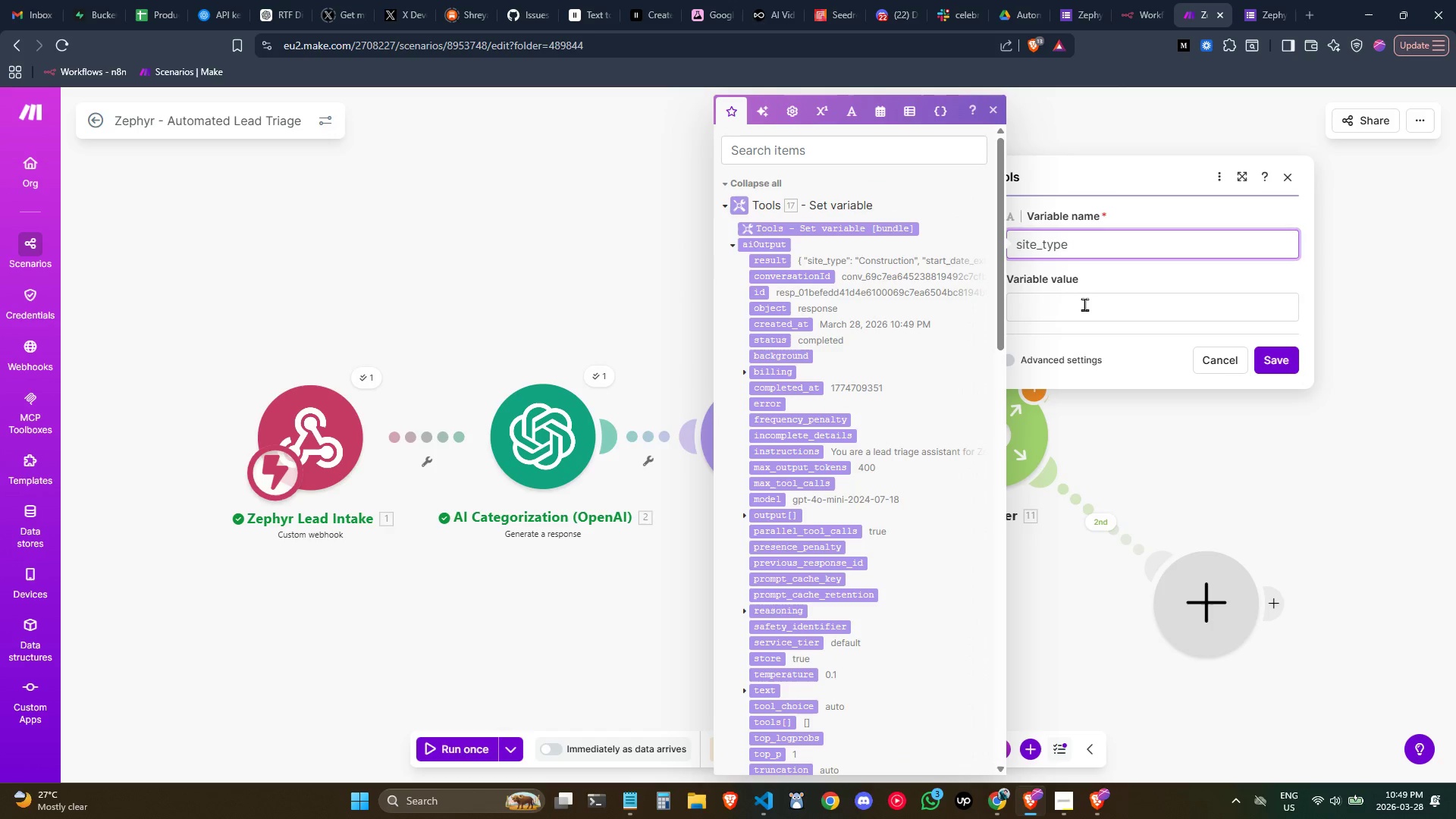 
left_click([1084, 304])
 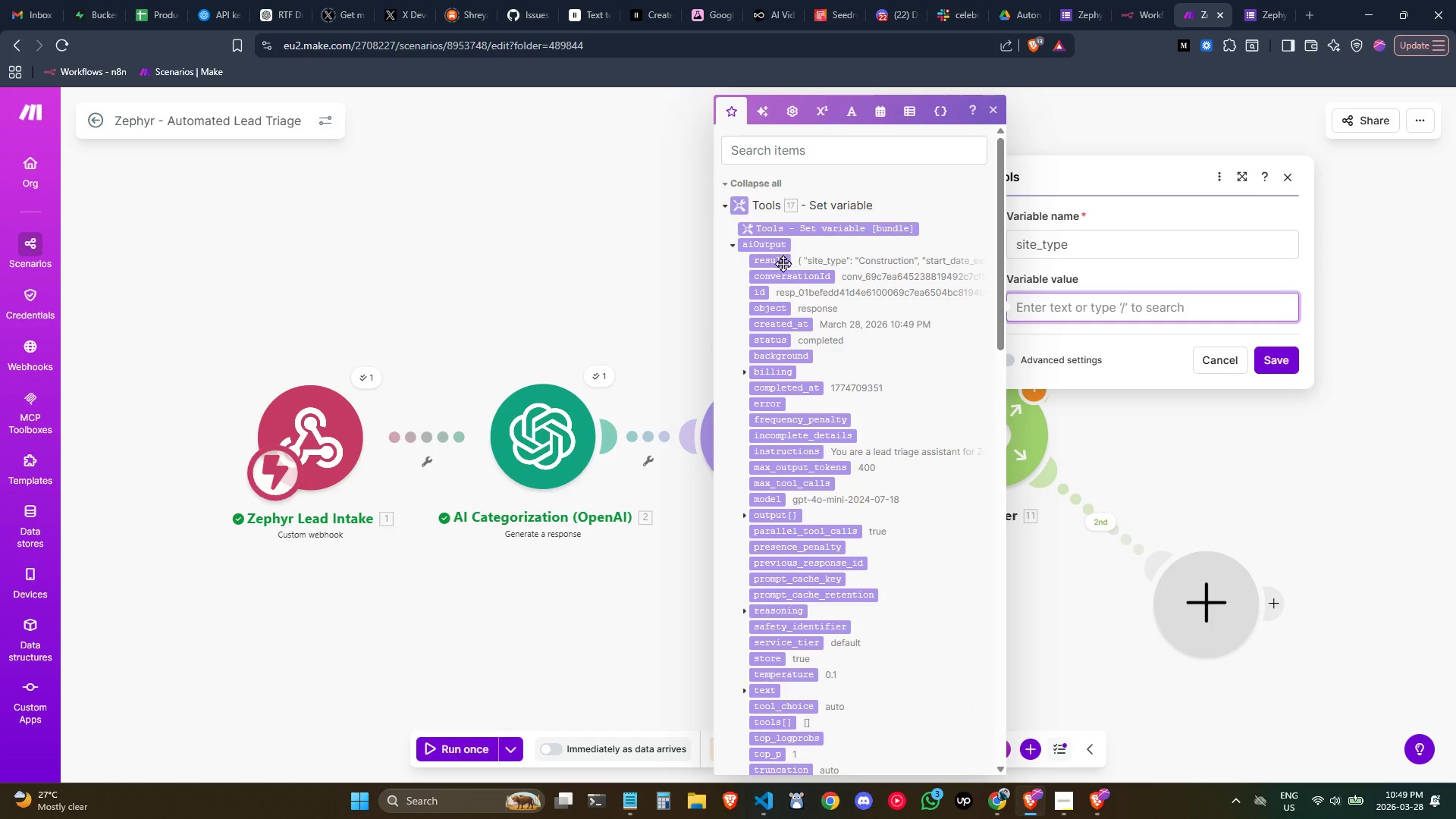 
left_click([772, 258])
 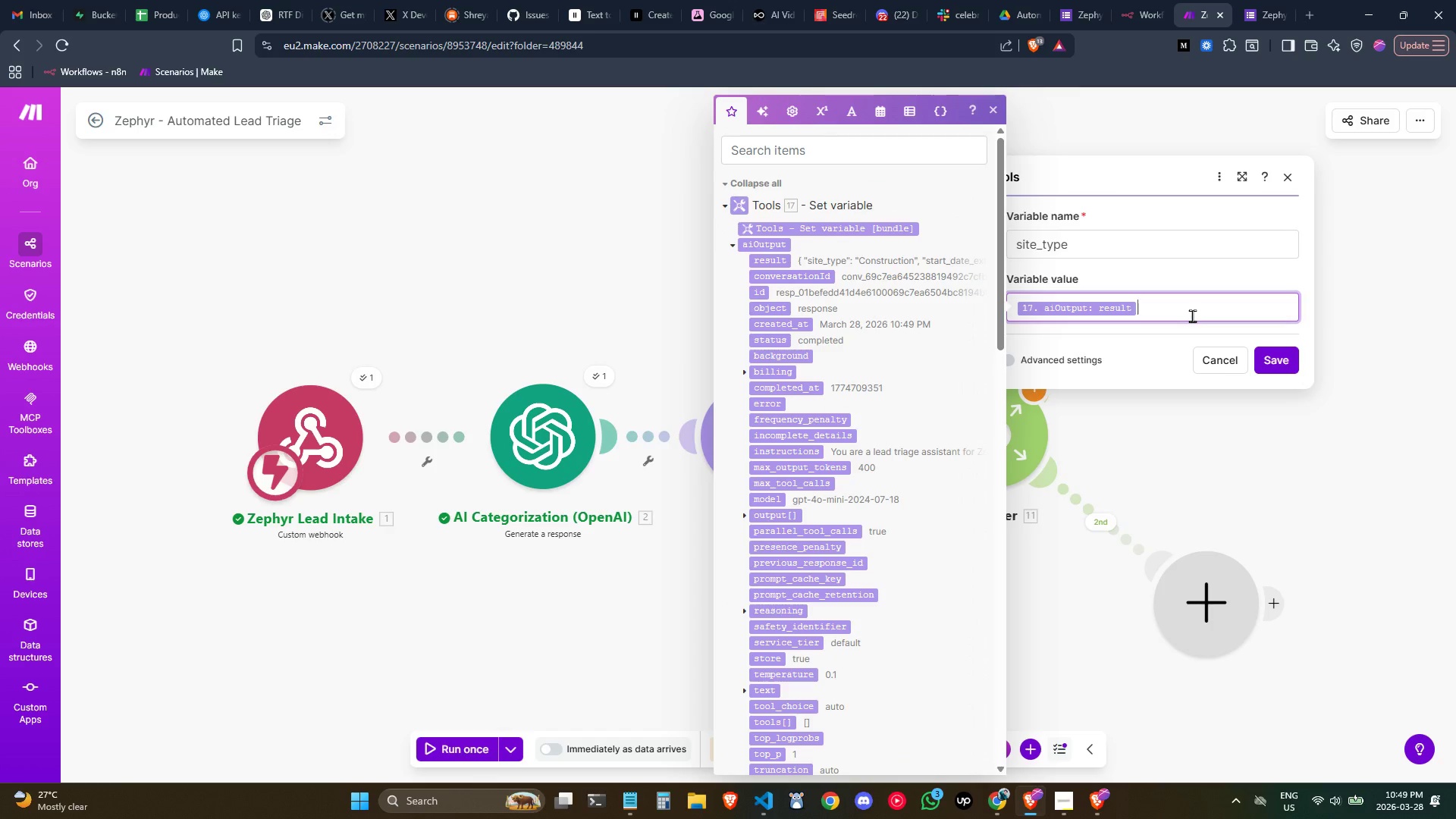 
left_click([1192, 315])
 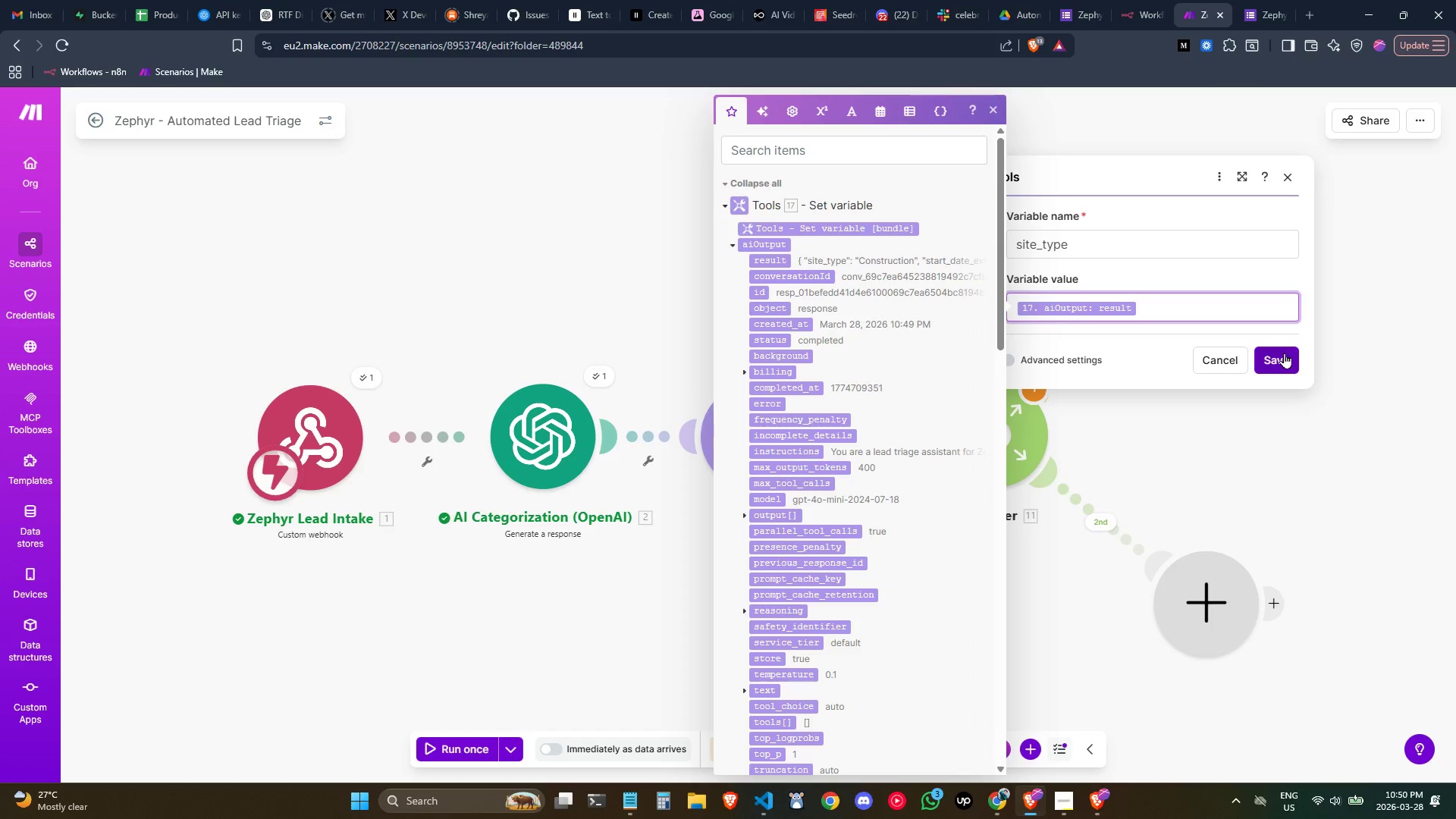 
left_click([1285, 361])
 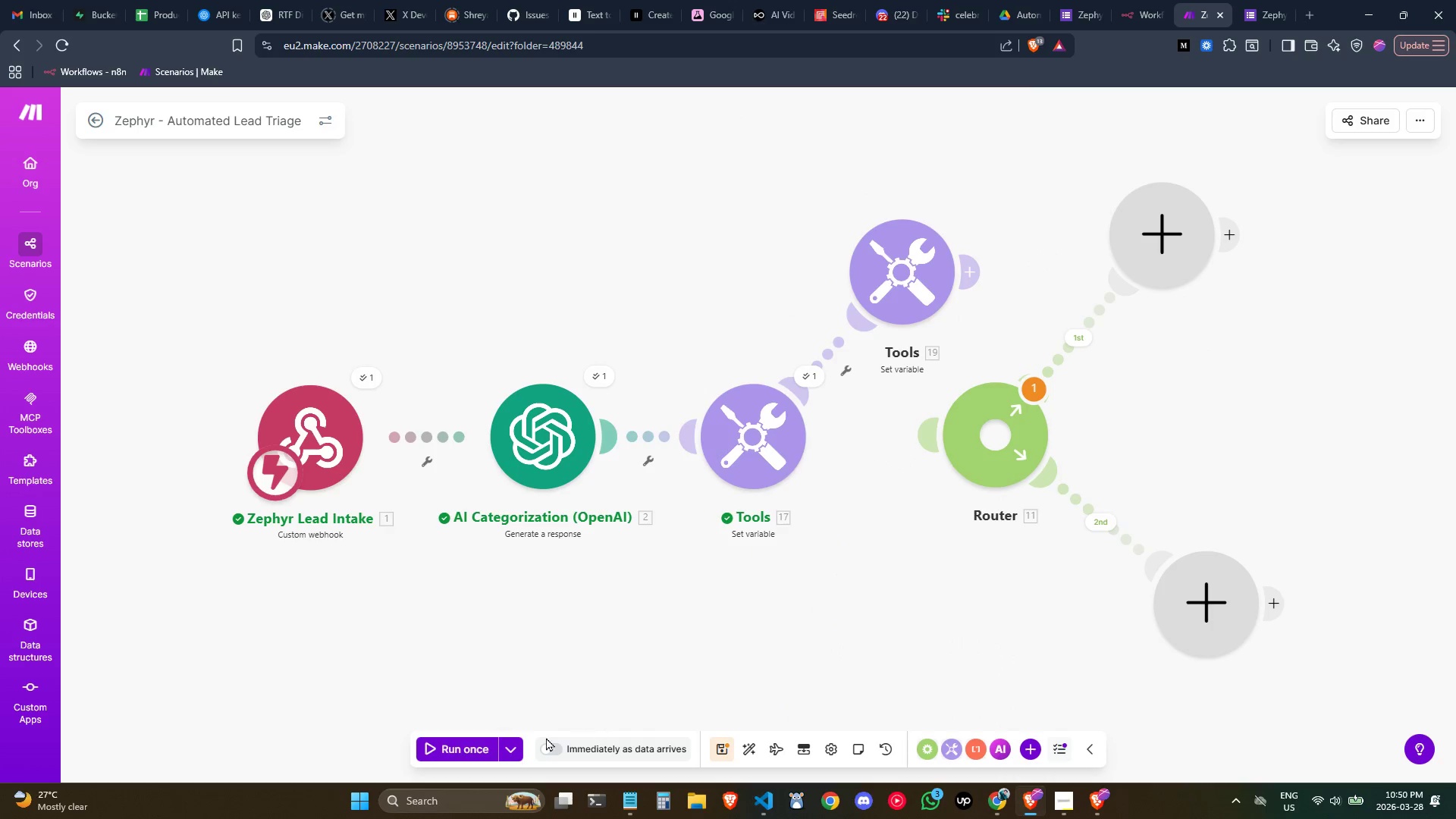 
left_click([515, 752])
 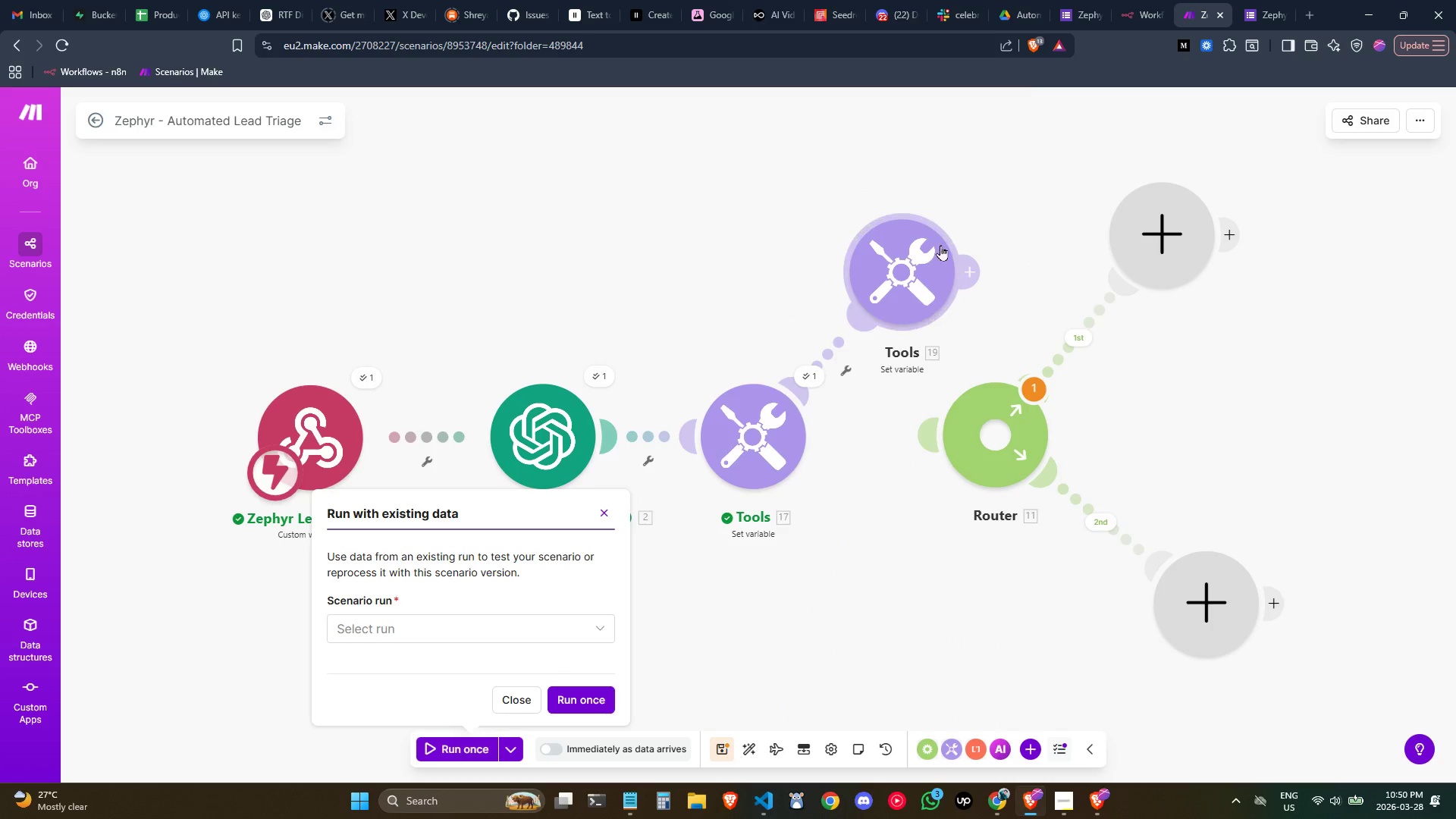 
double_click([905, 268])
 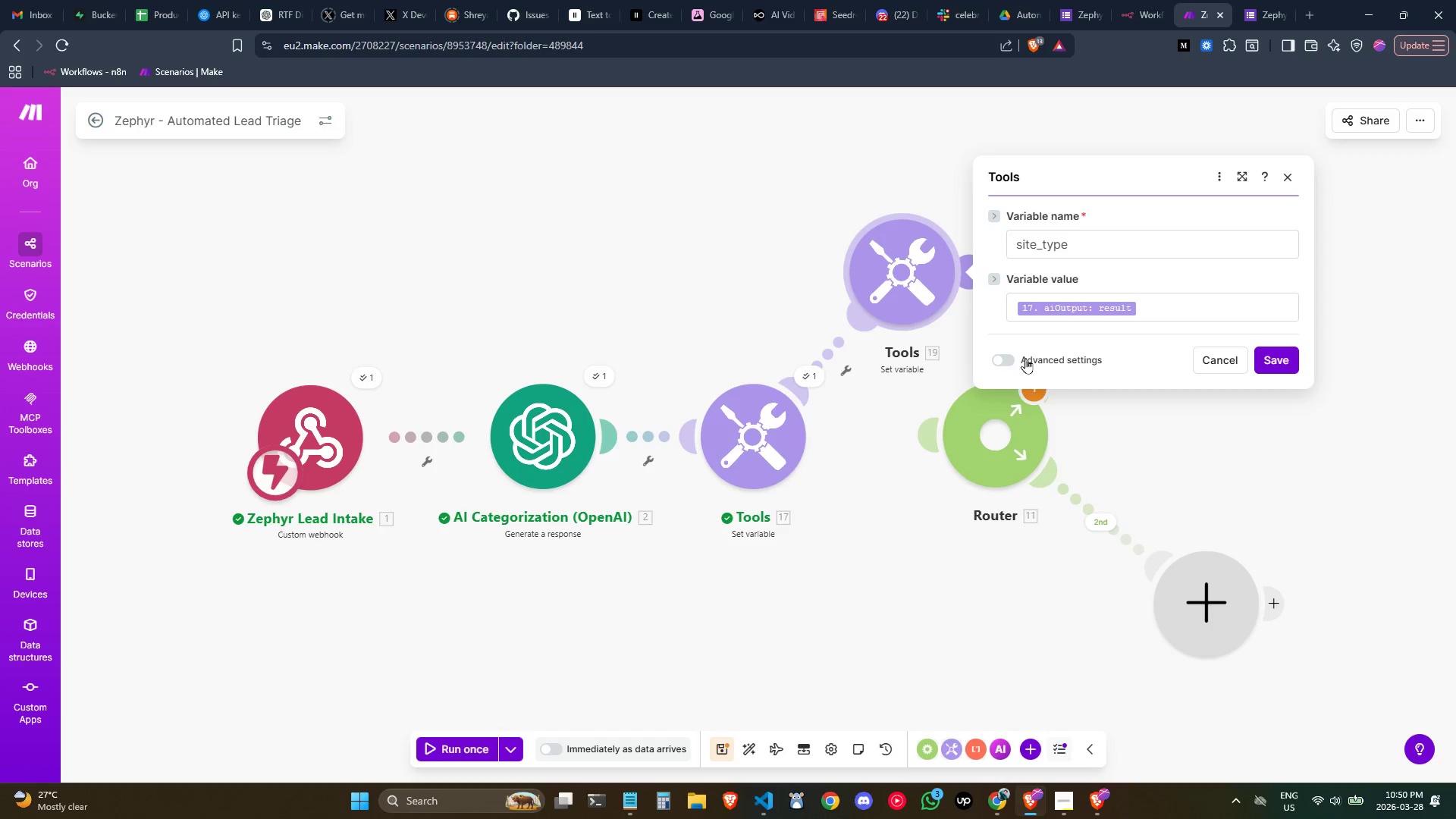 
left_click([1289, 180])
 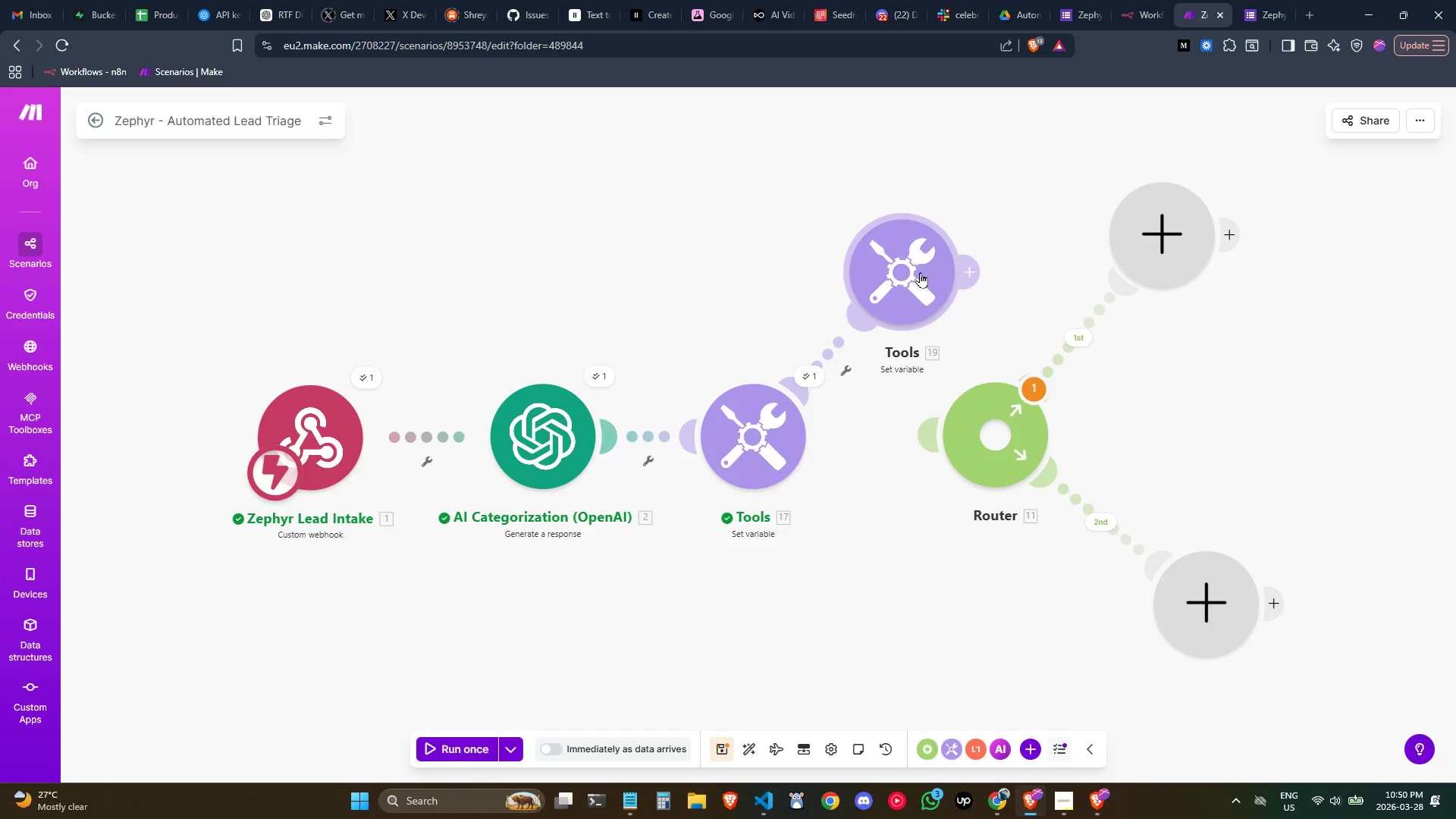 
right_click([920, 272])
 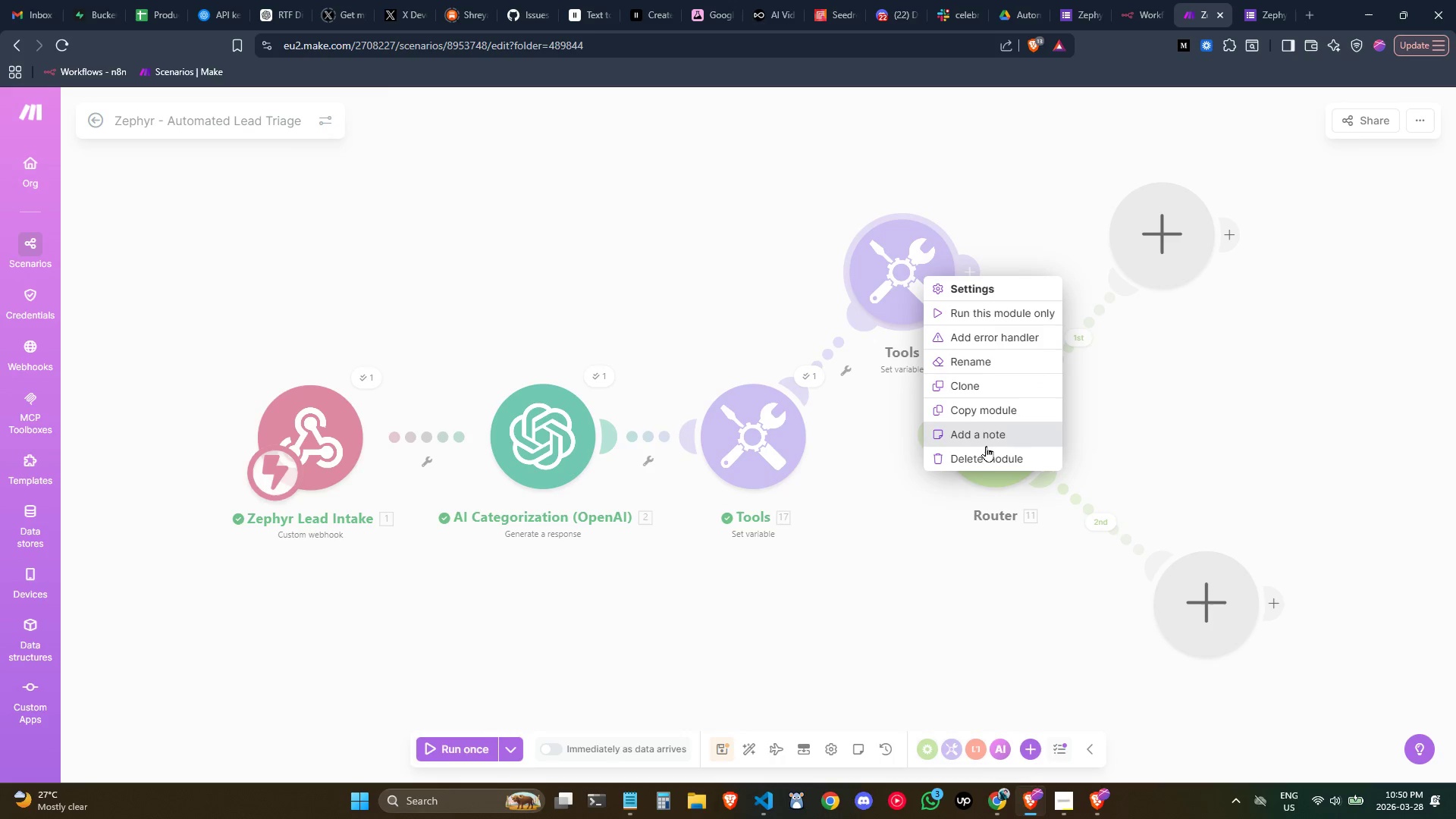 
left_click([986, 453])
 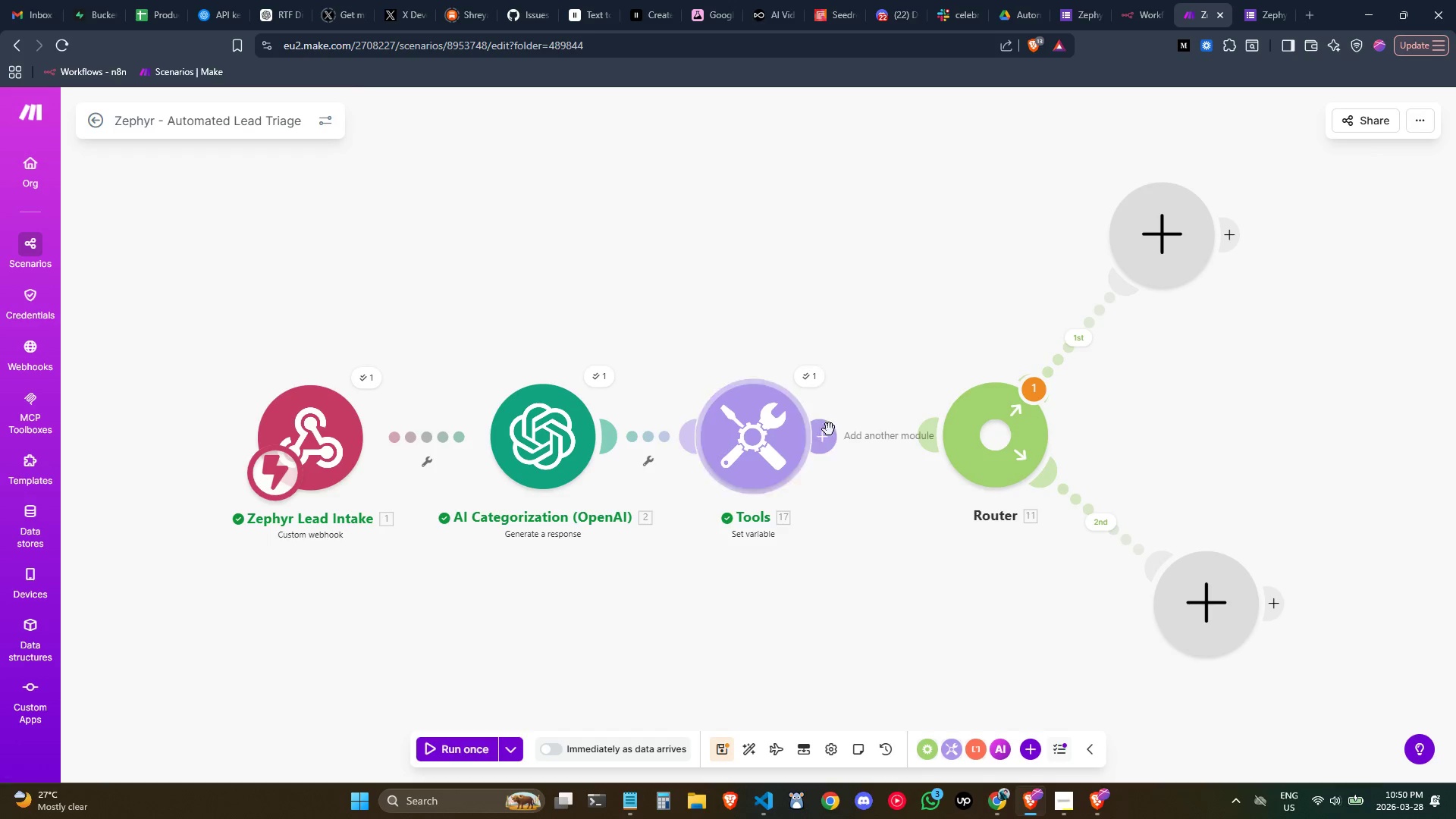 
left_click([824, 430])
 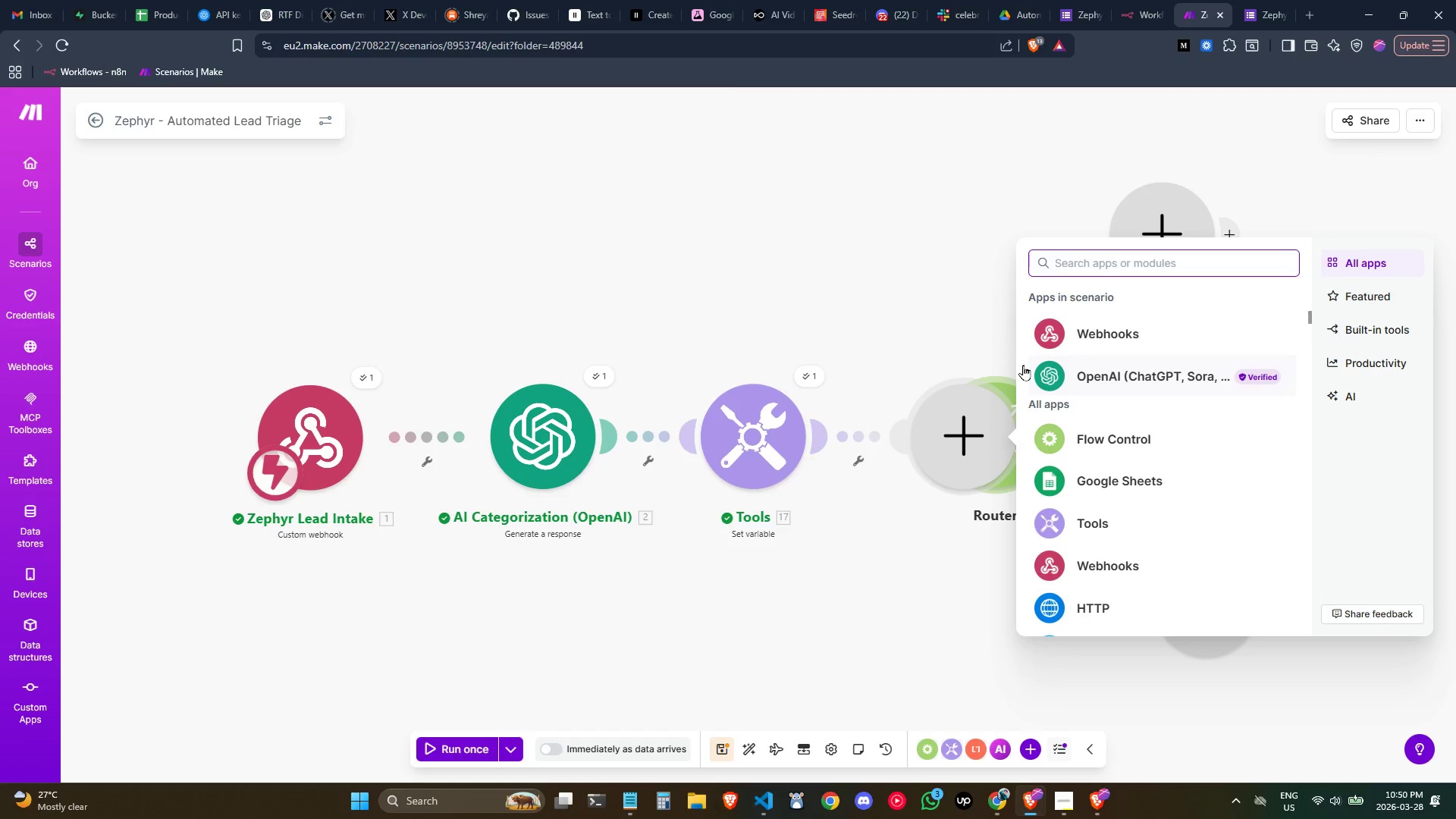 
type(set)
 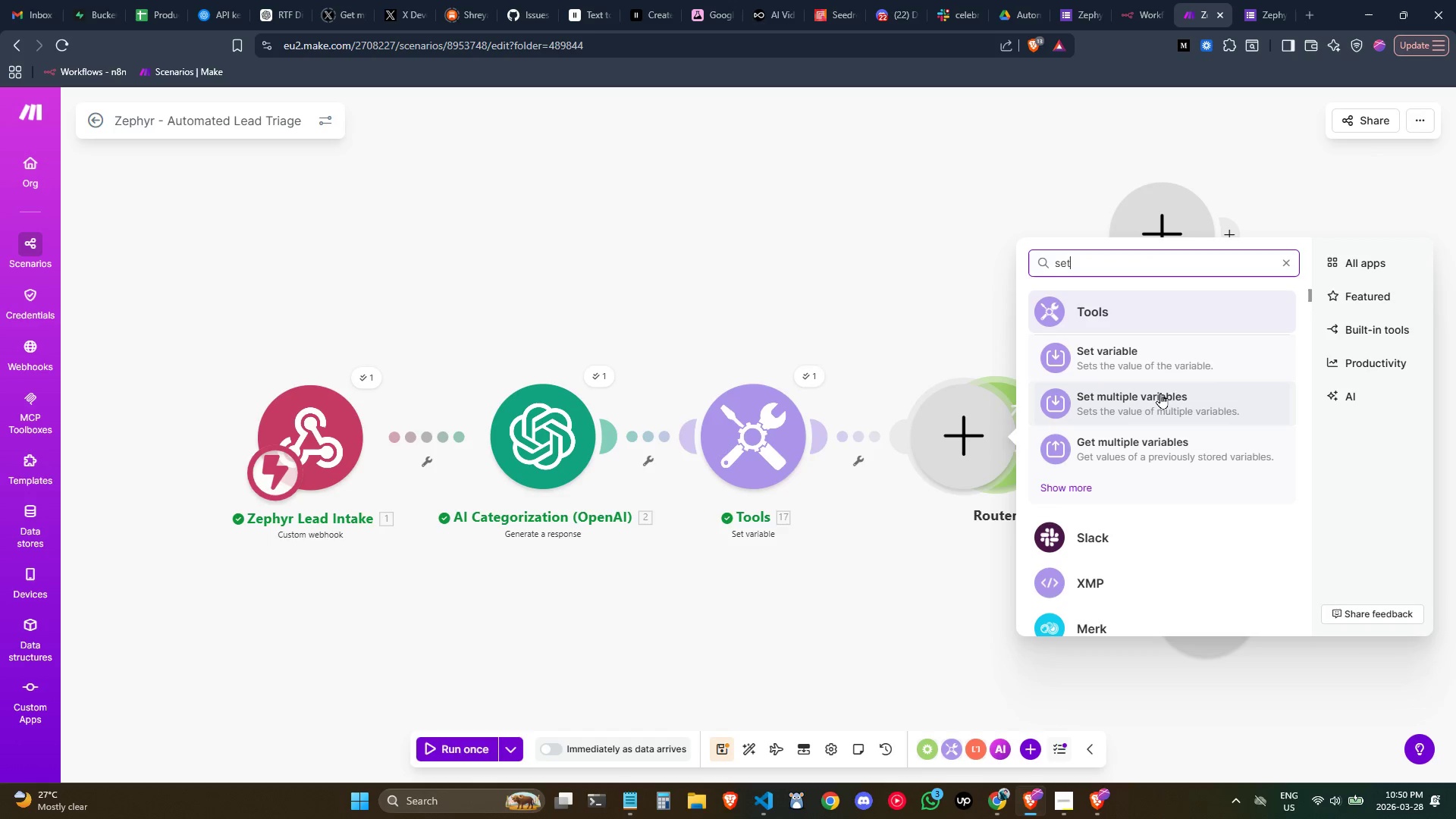 
left_click([1160, 399])
 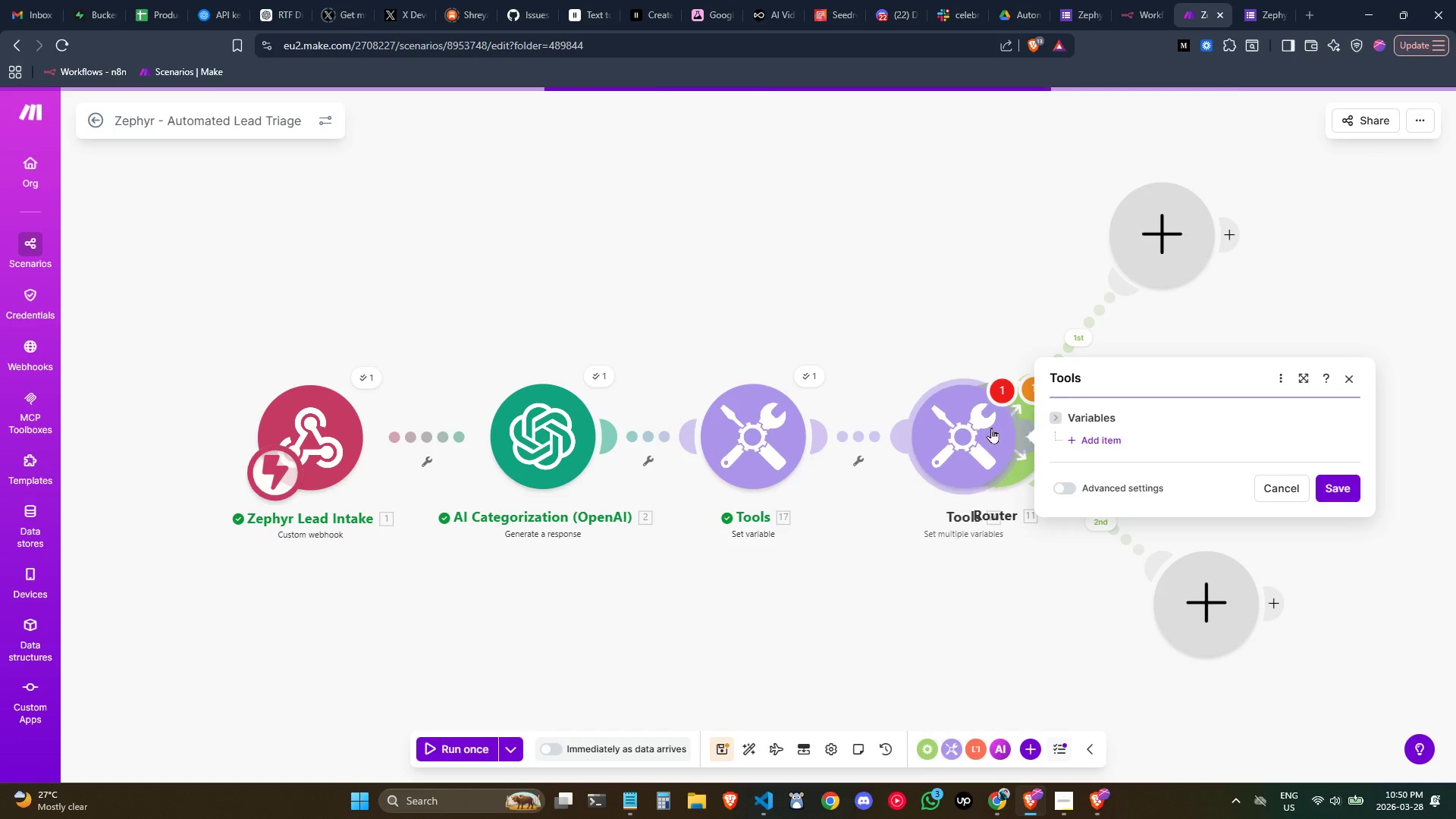 
left_click_drag(start_coordinate=[989, 431], to_coordinate=[920, 221])
 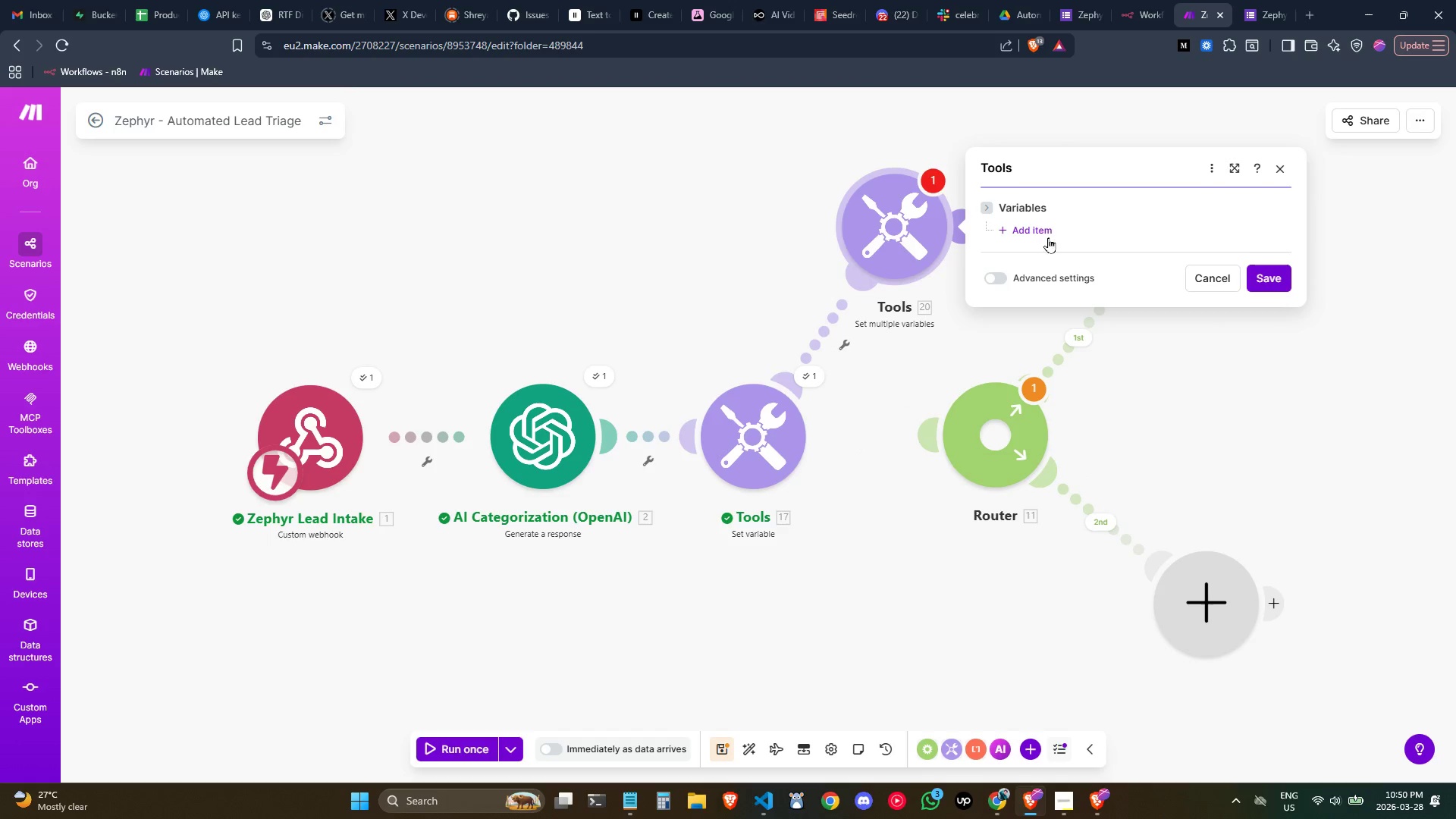 
left_click([1038, 232])
 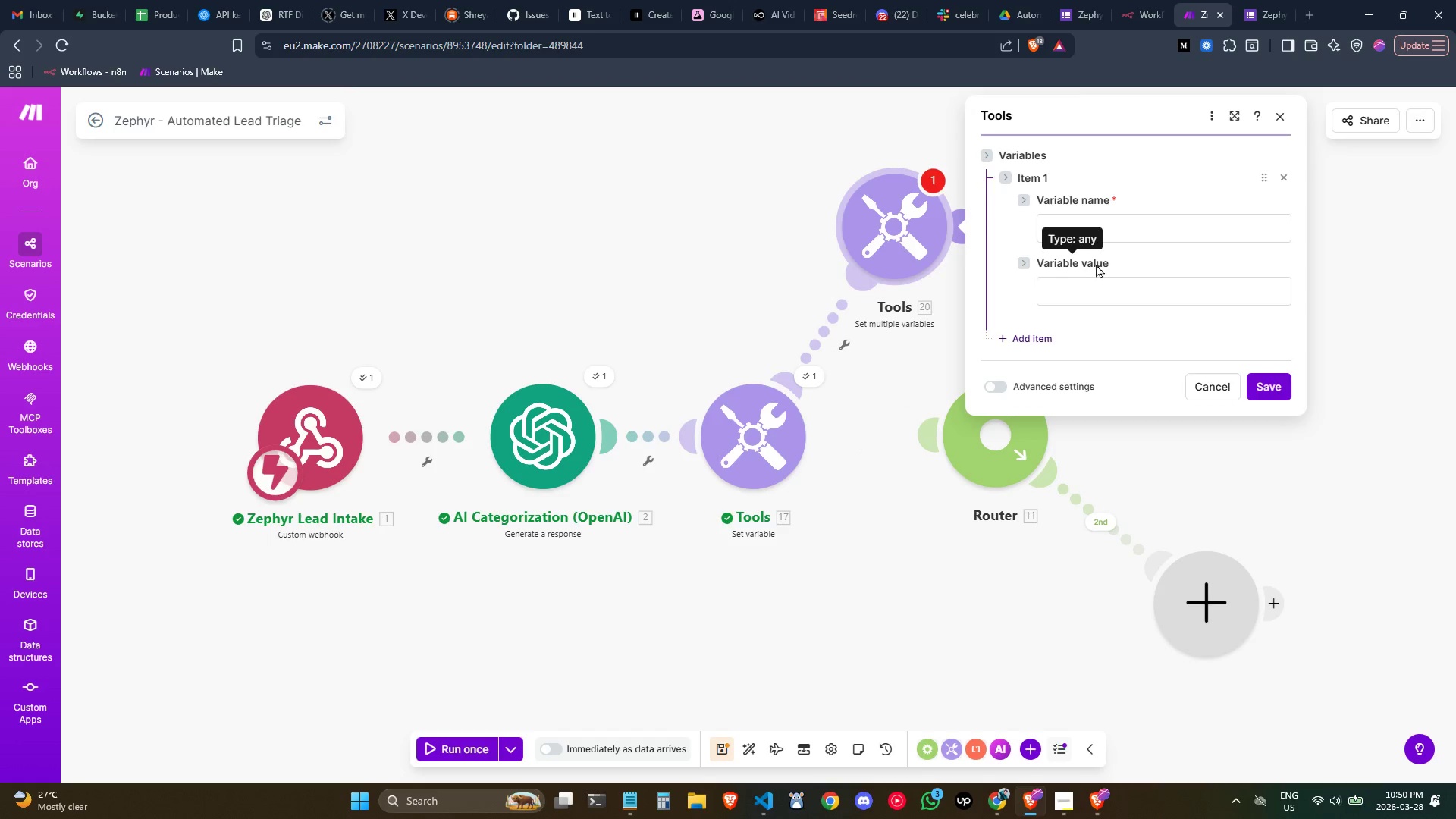 
left_click([1097, 232])
 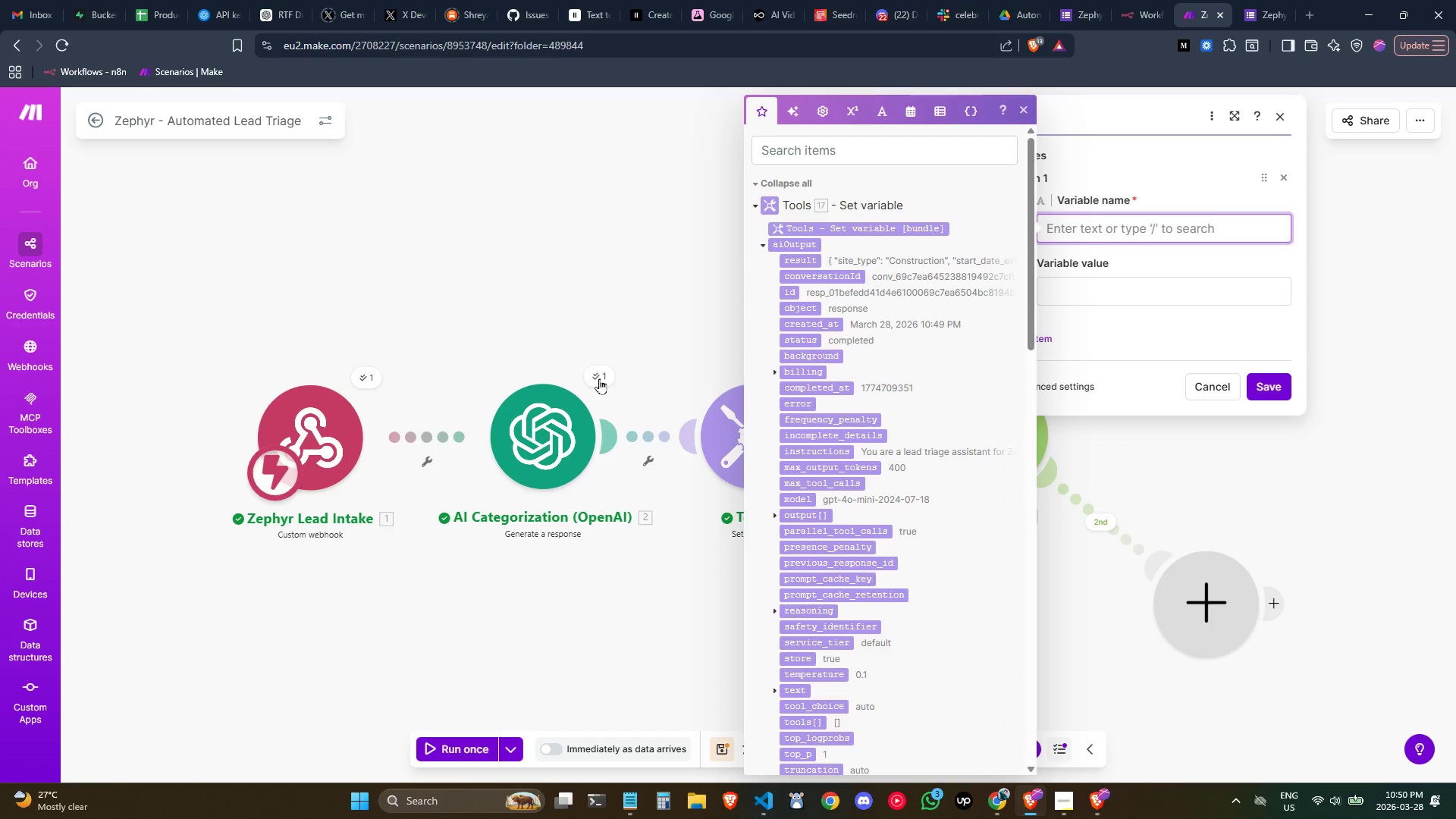 
type(s)
key(Backspace)
type(site_type)
 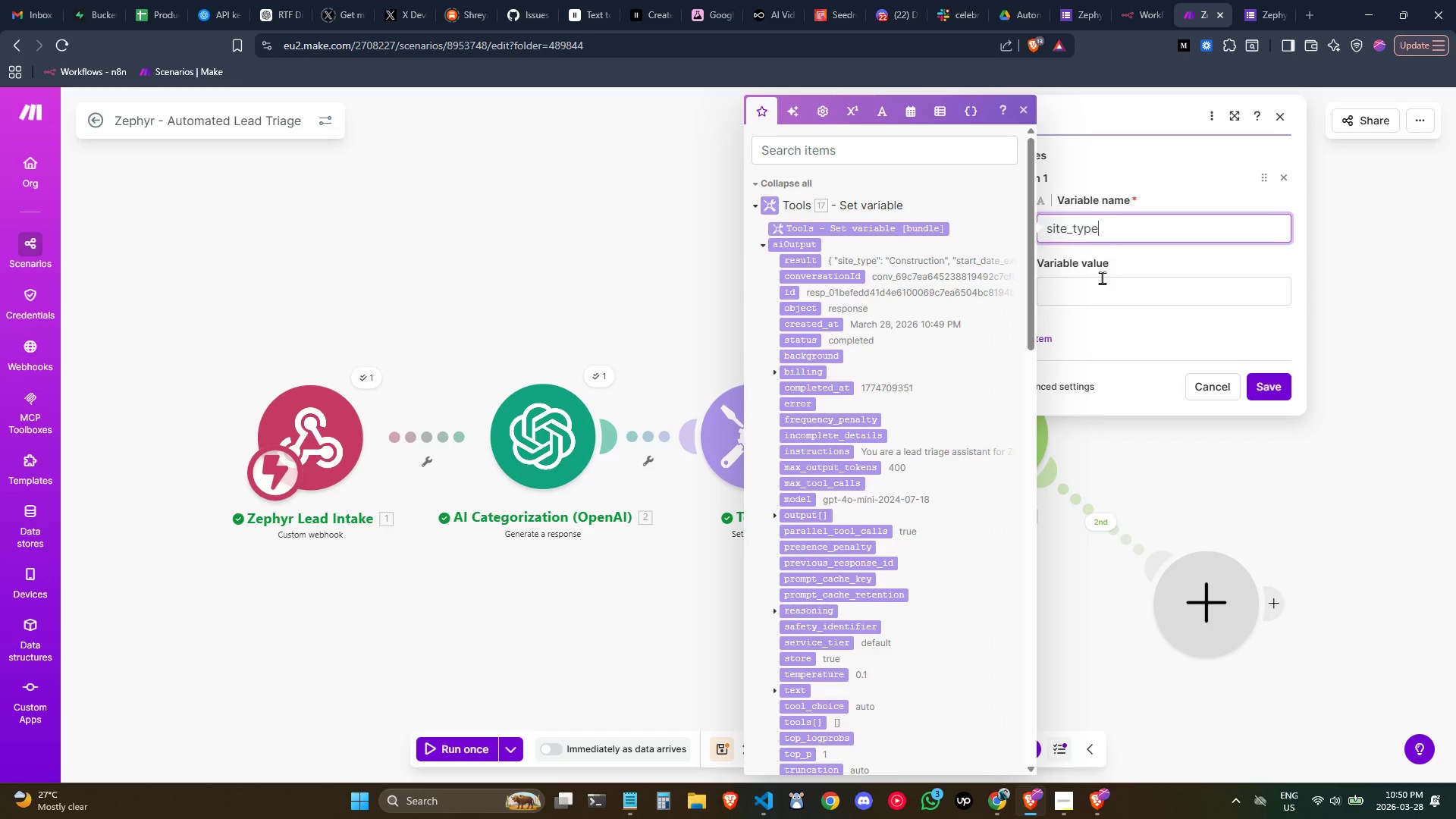 
left_click([1106, 287])
 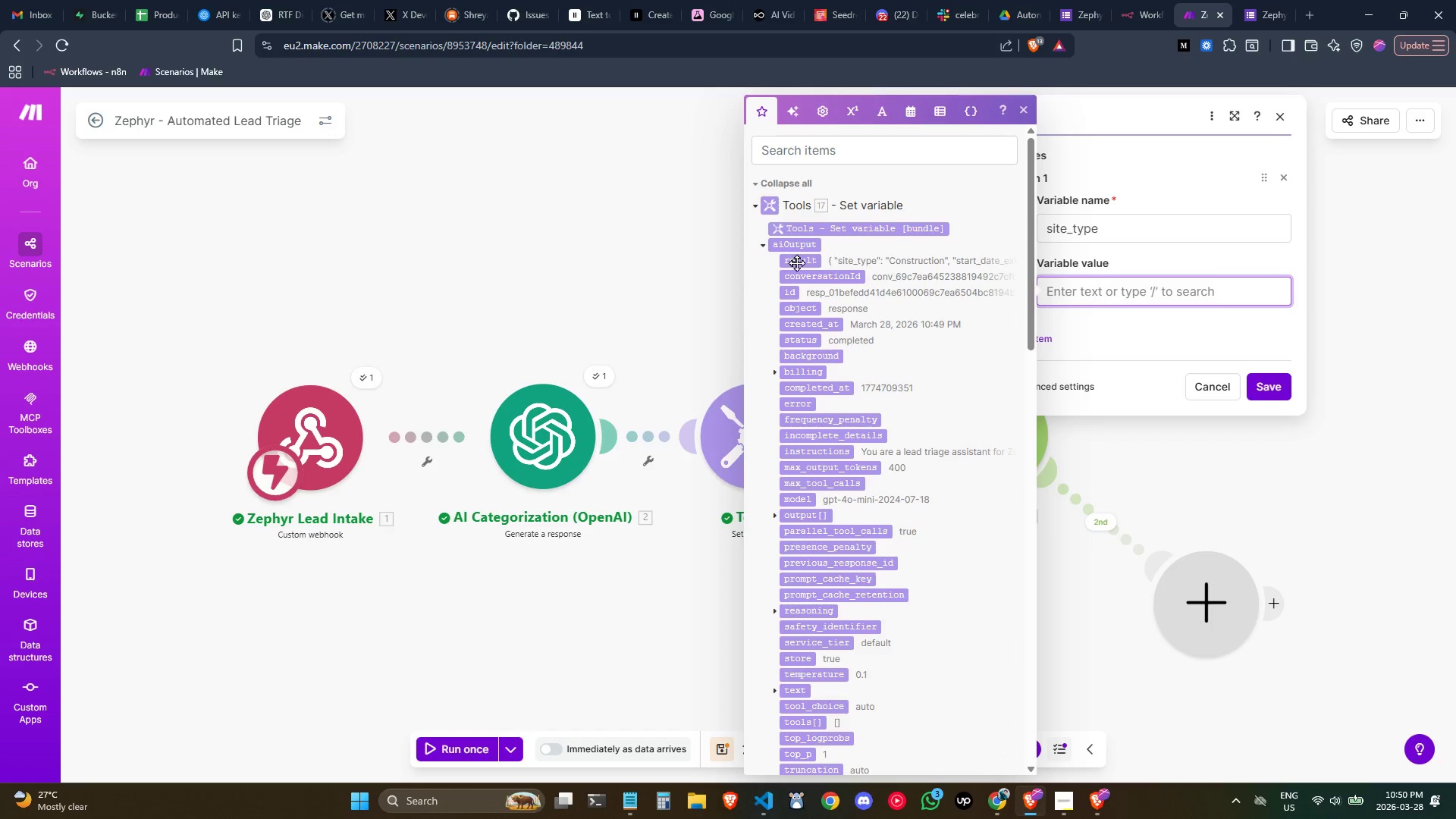 
left_click_drag(start_coordinate=[795, 262], to_coordinate=[1060, 291])
 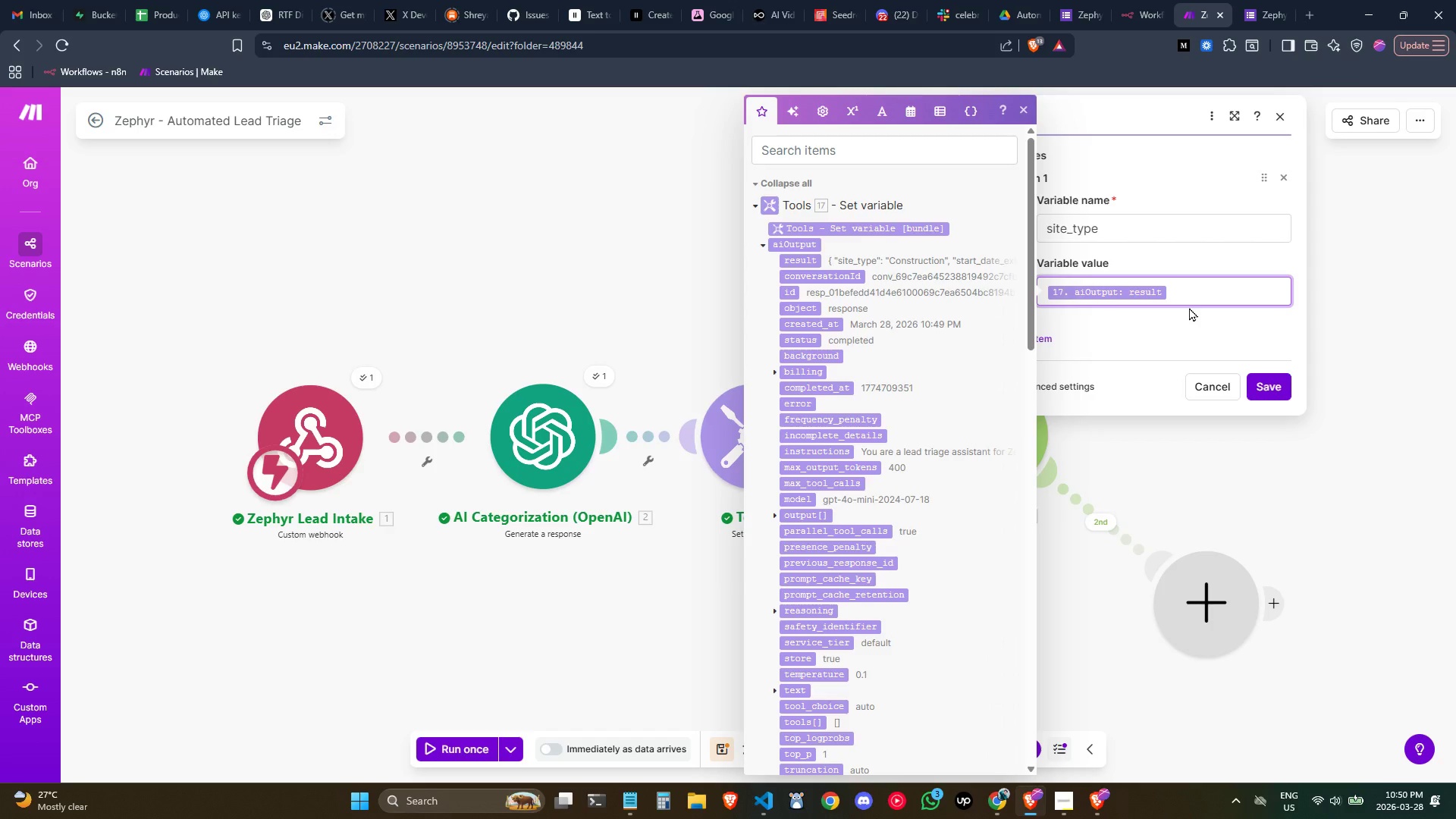 
type(.site)
key(Backspace)
key(Backspace)
key(Backspace)
key(Backspace)
key(Backspace)
 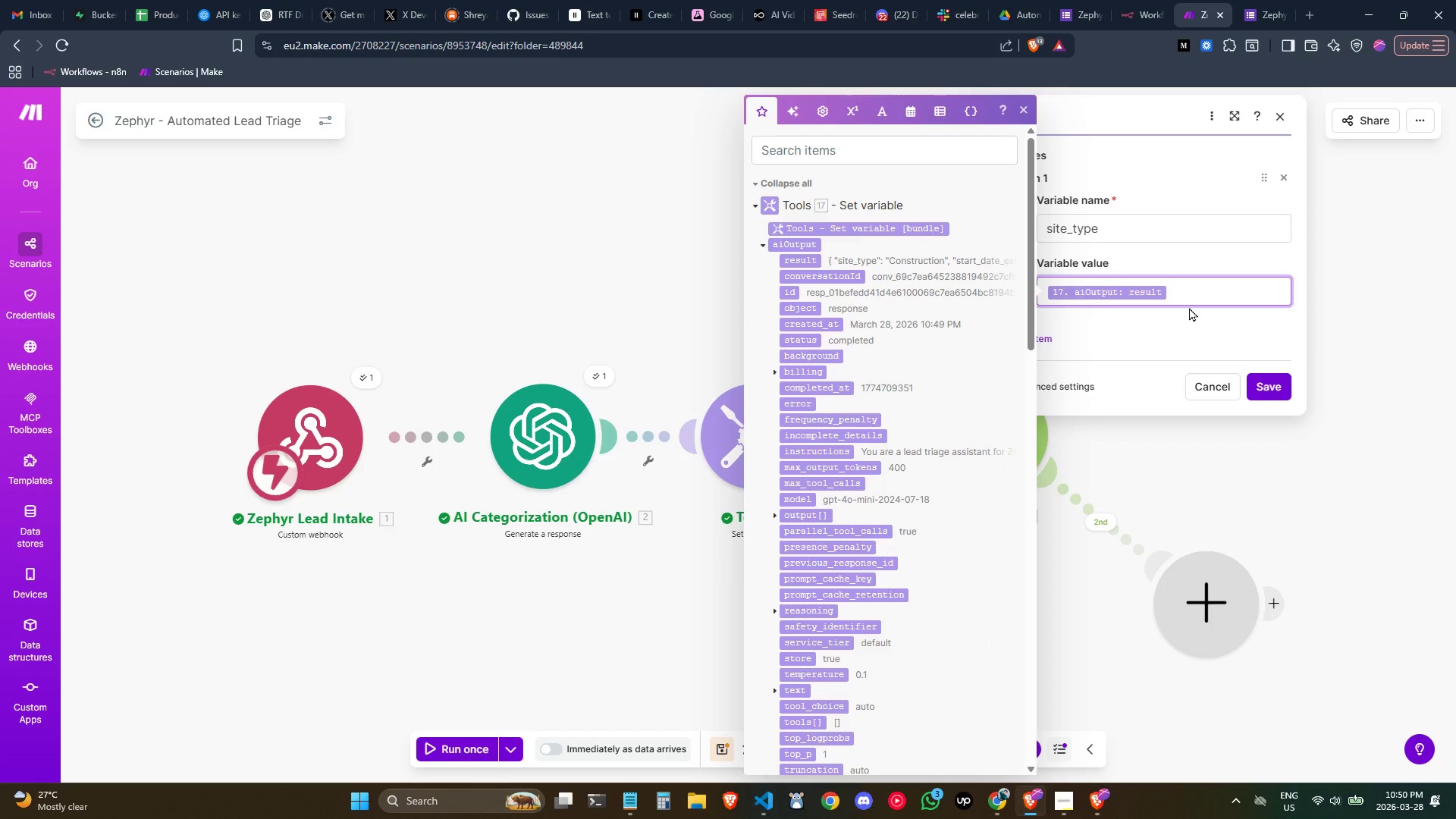 
key(Control+Shift+ArrowLeft)
 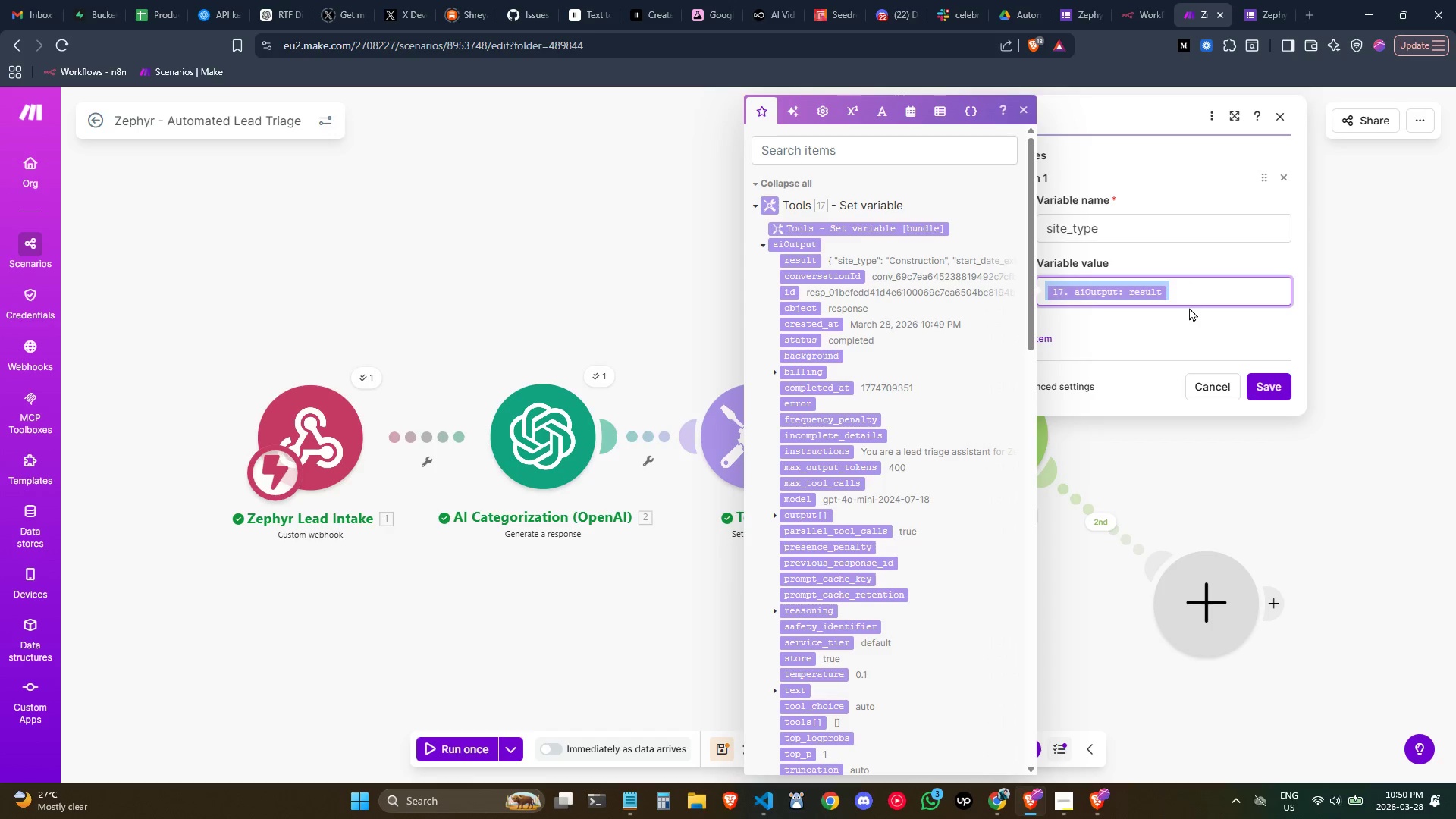 
key(Control+C)
 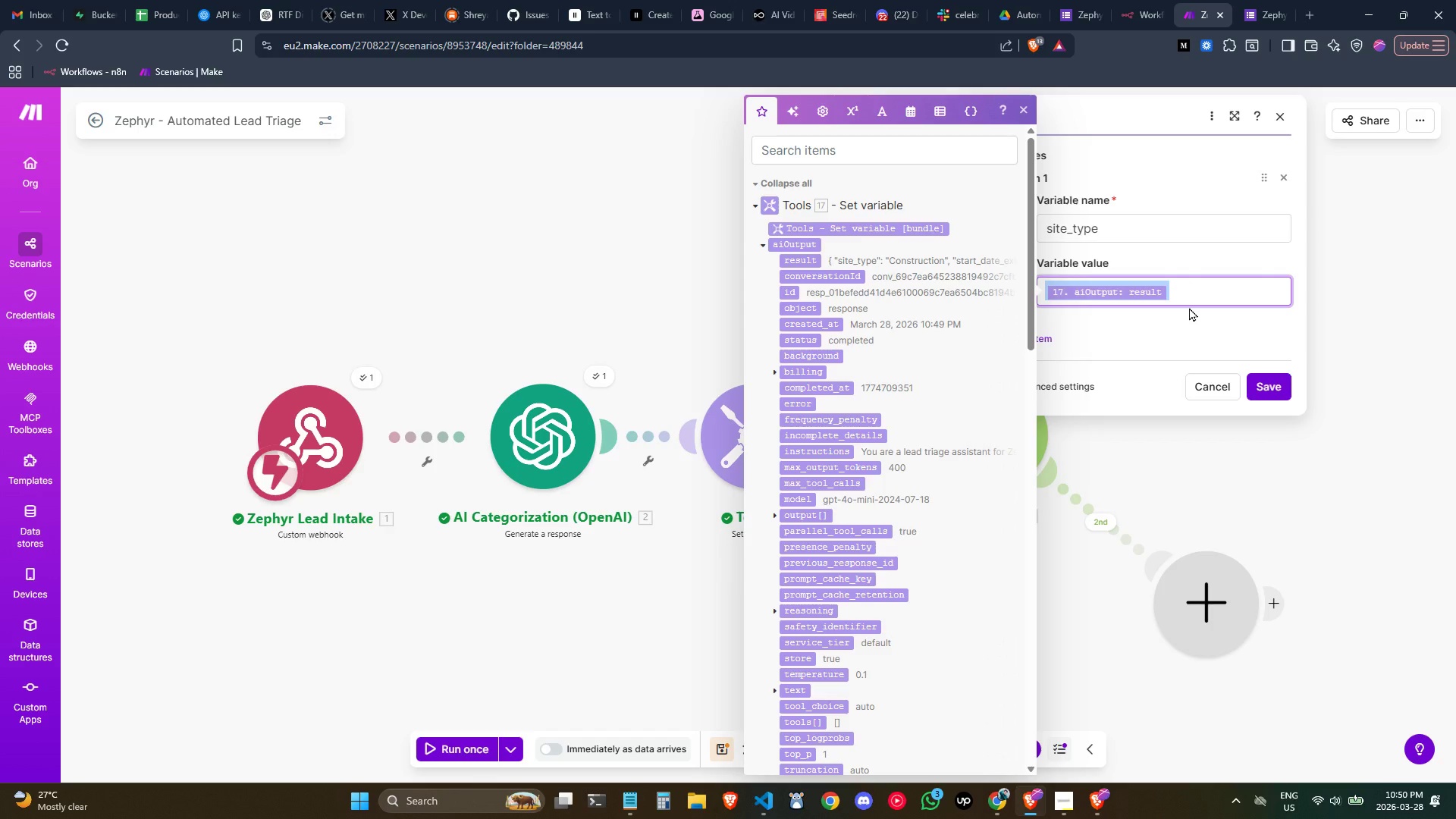 
key(Control+C)
 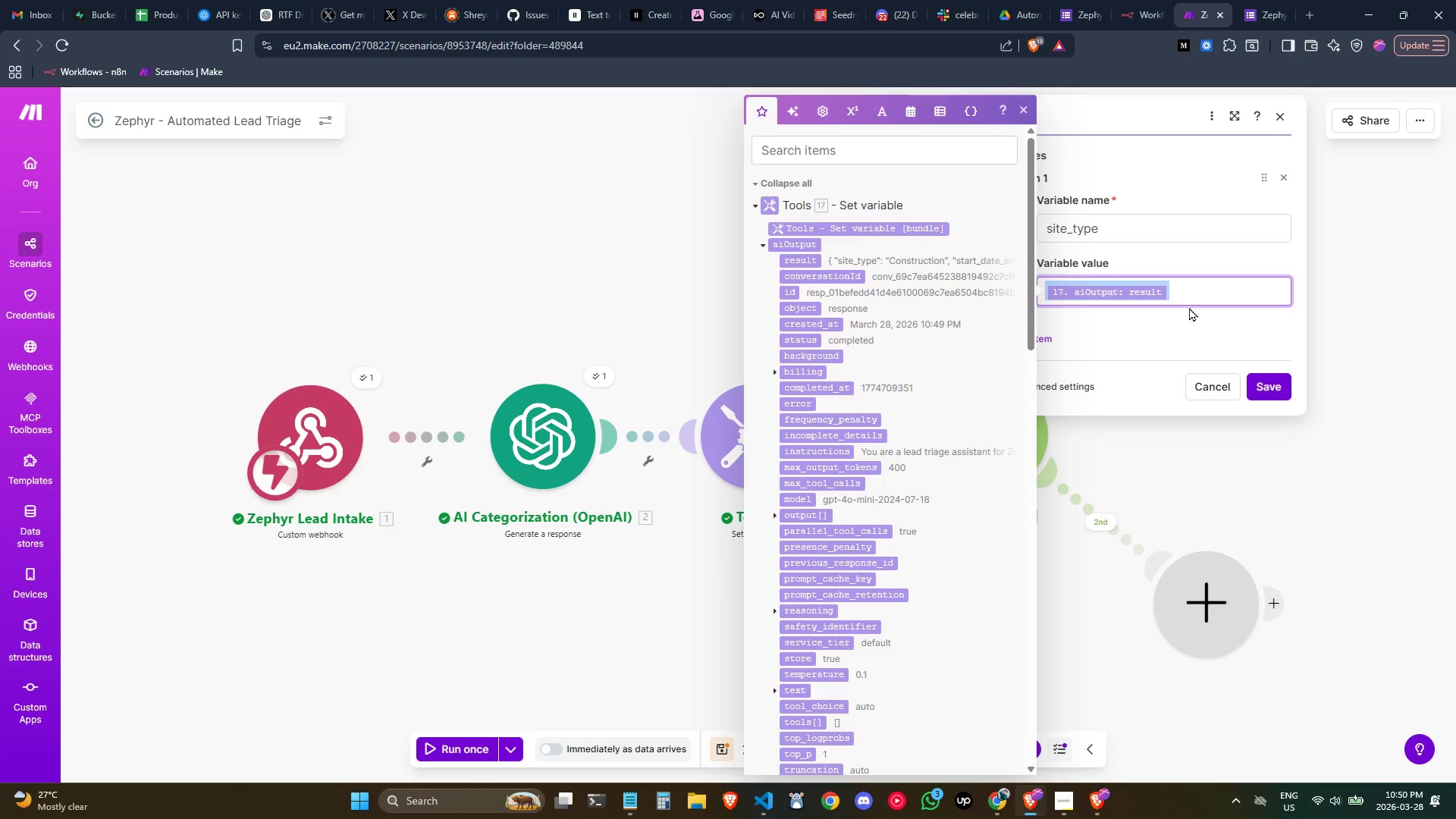 
key(Control+C)
 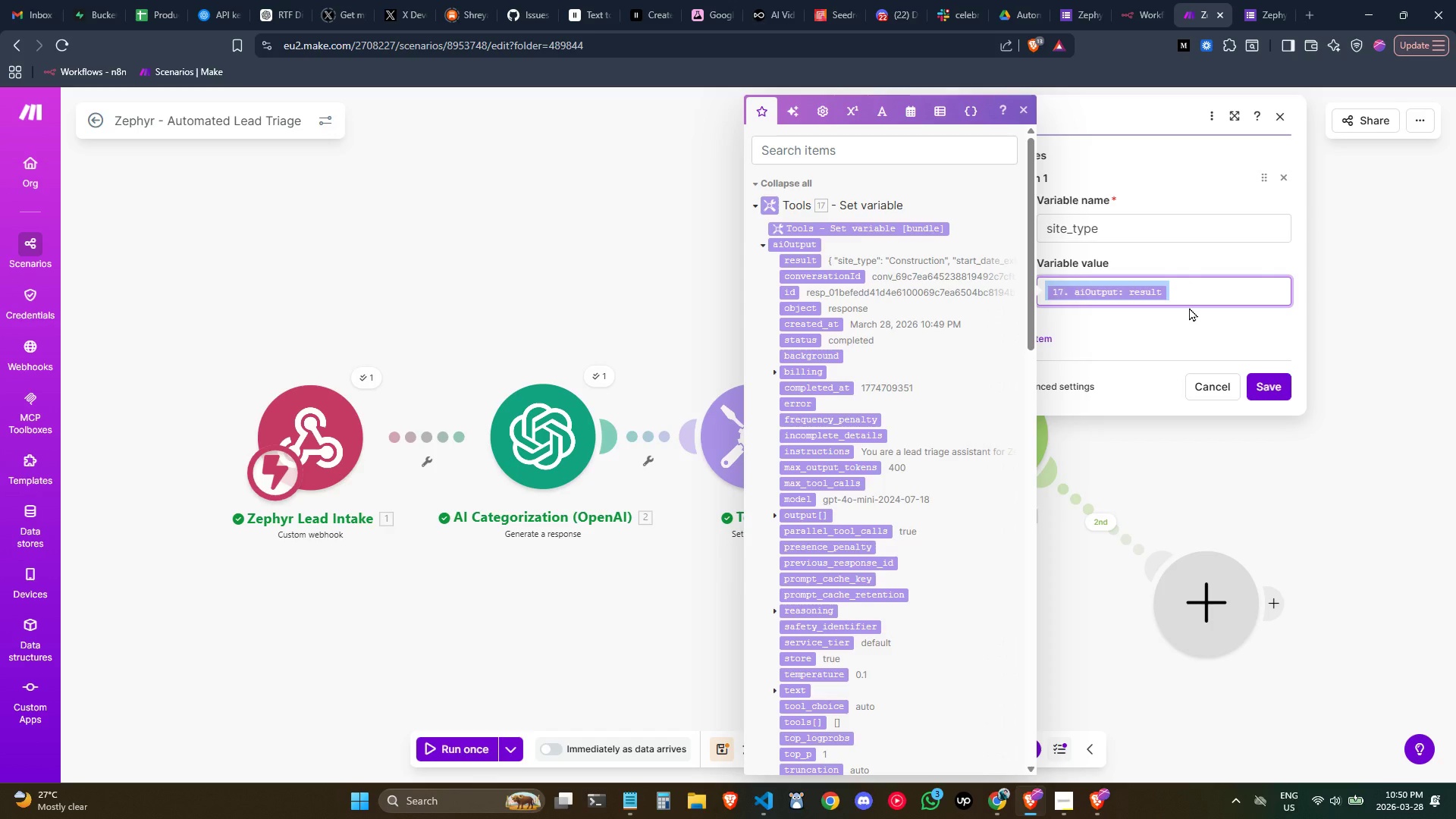 
key(Control+C)
 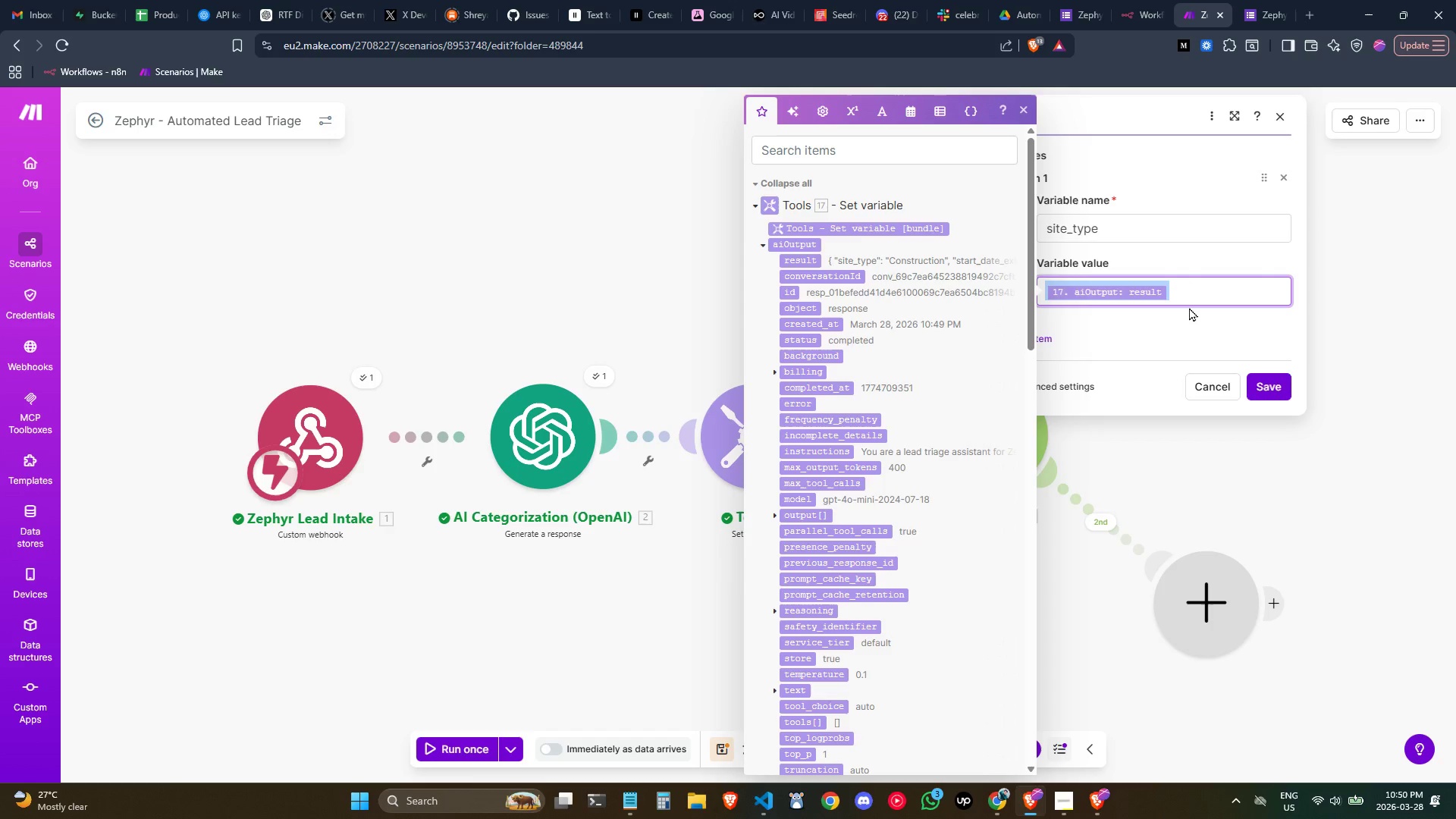 
key(Control+C)
 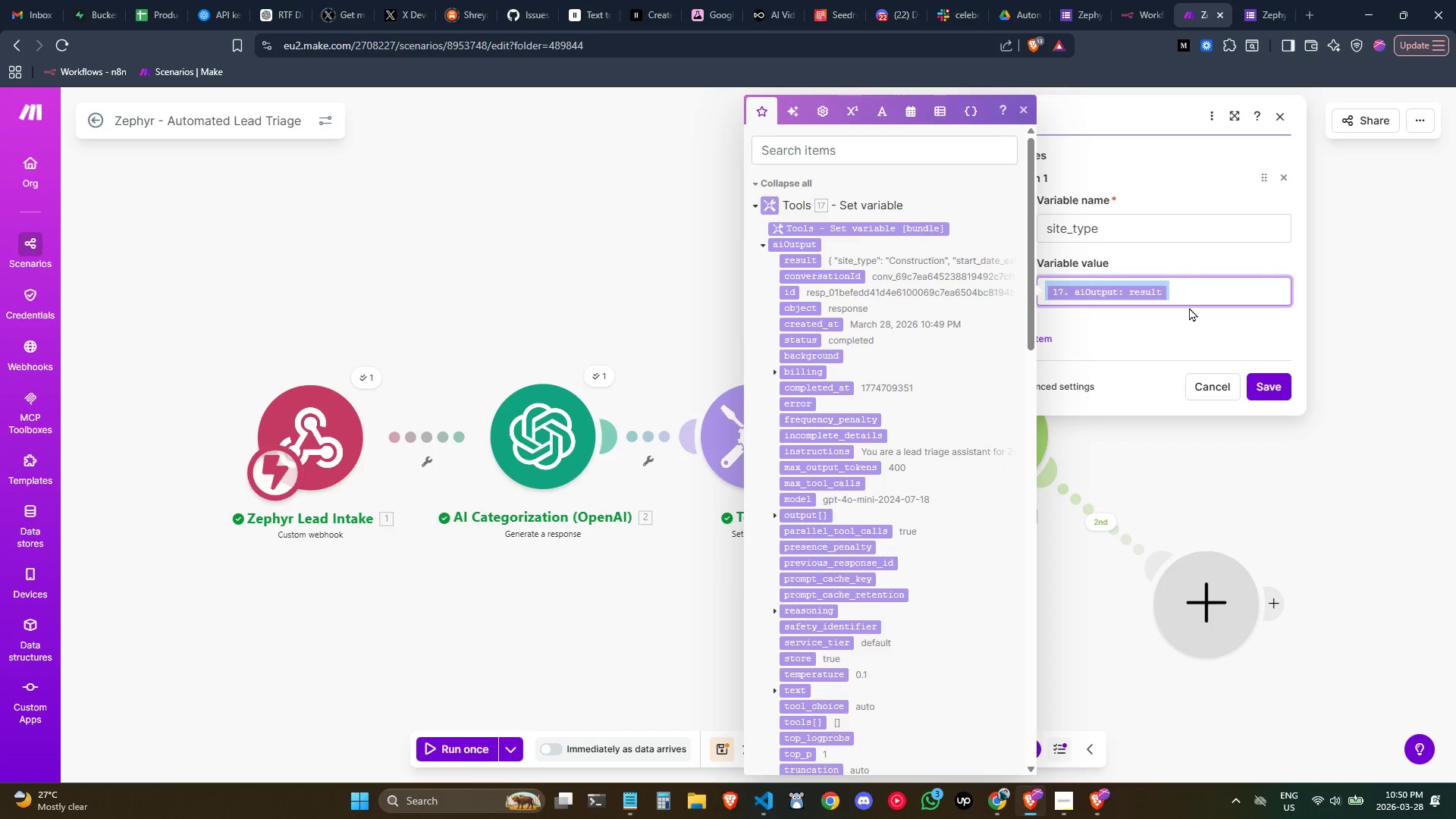 
key(Control+C)
 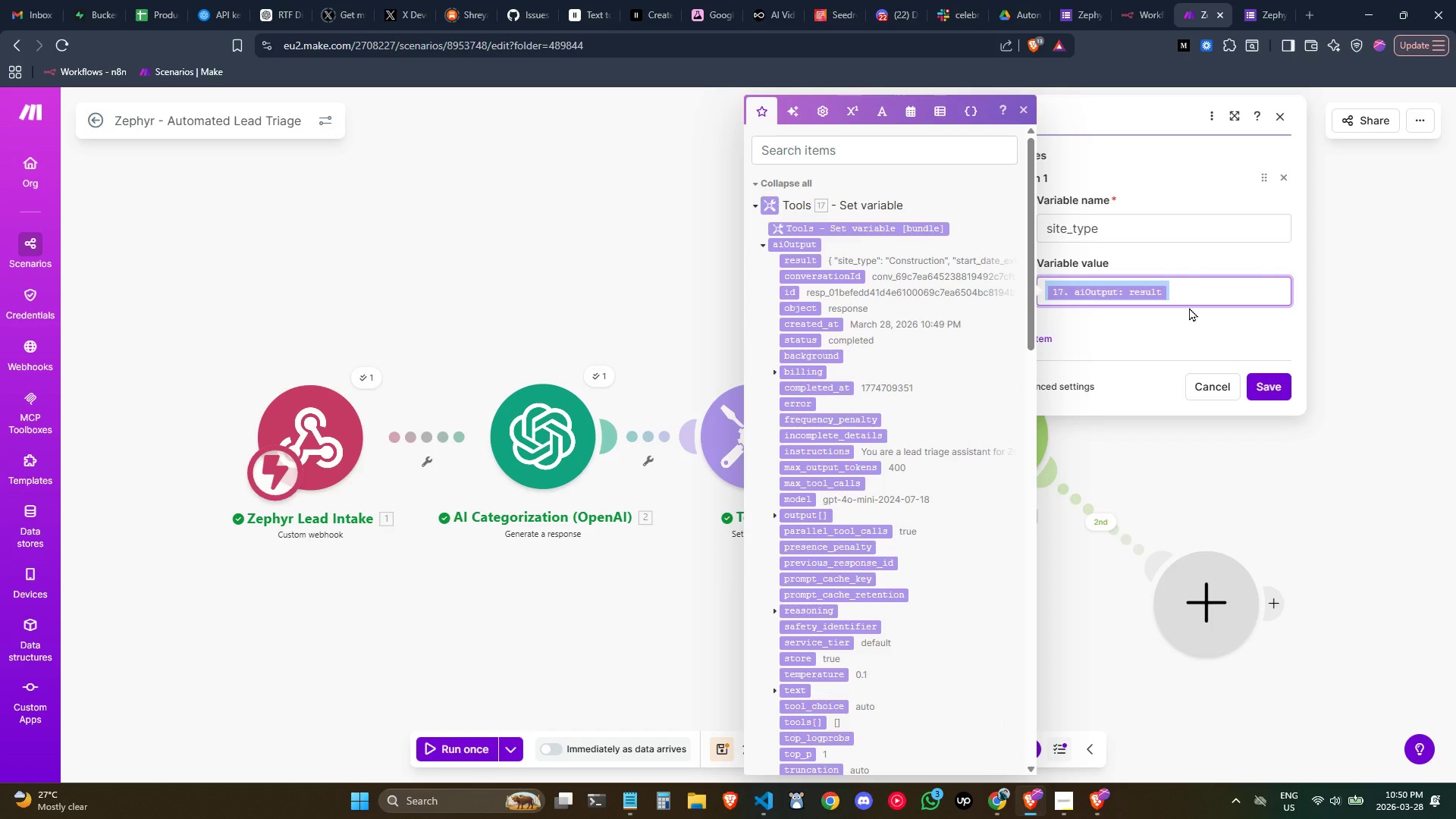 
key(Control+C)
 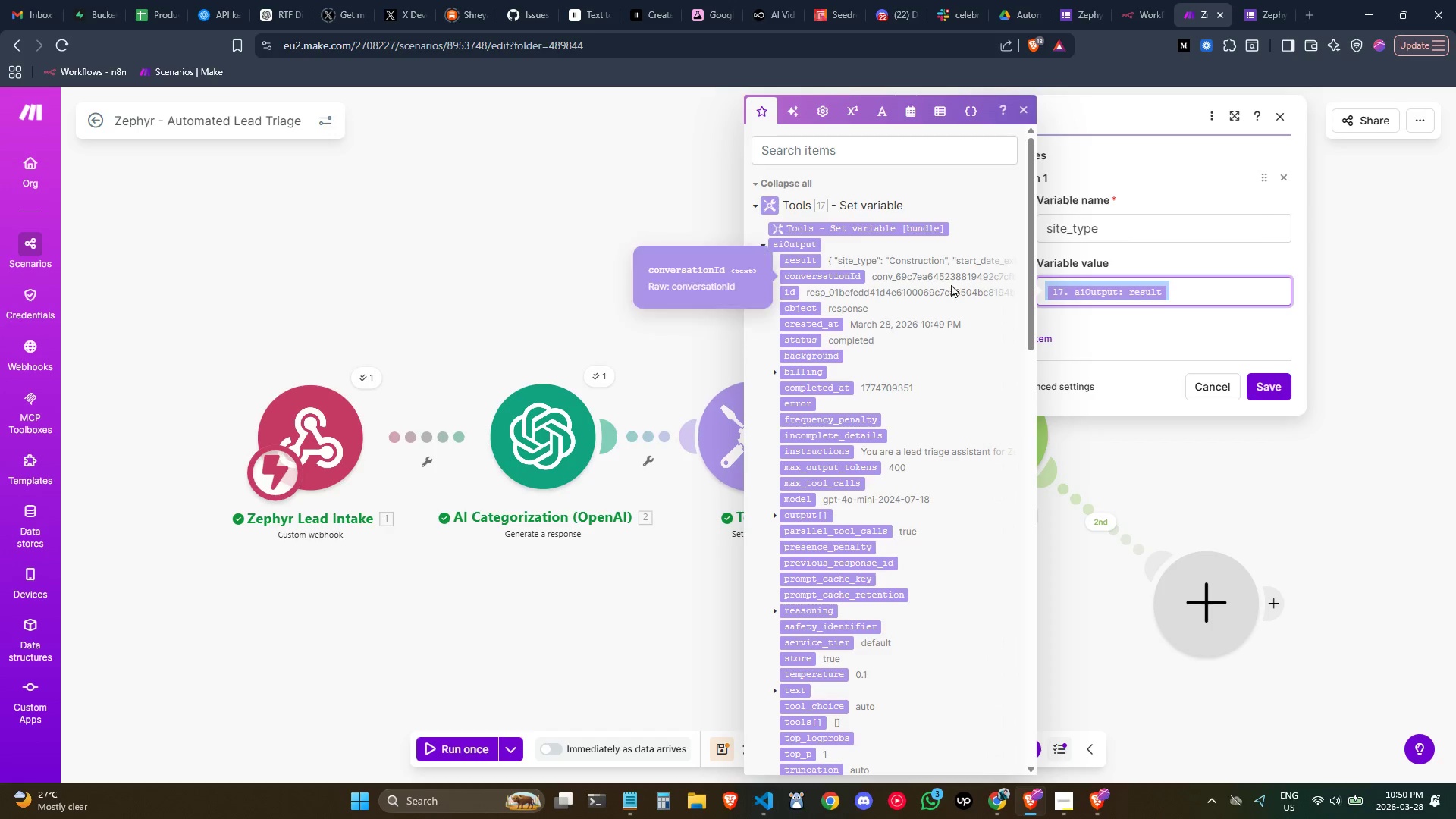 
left_click([1225, 290])
 